 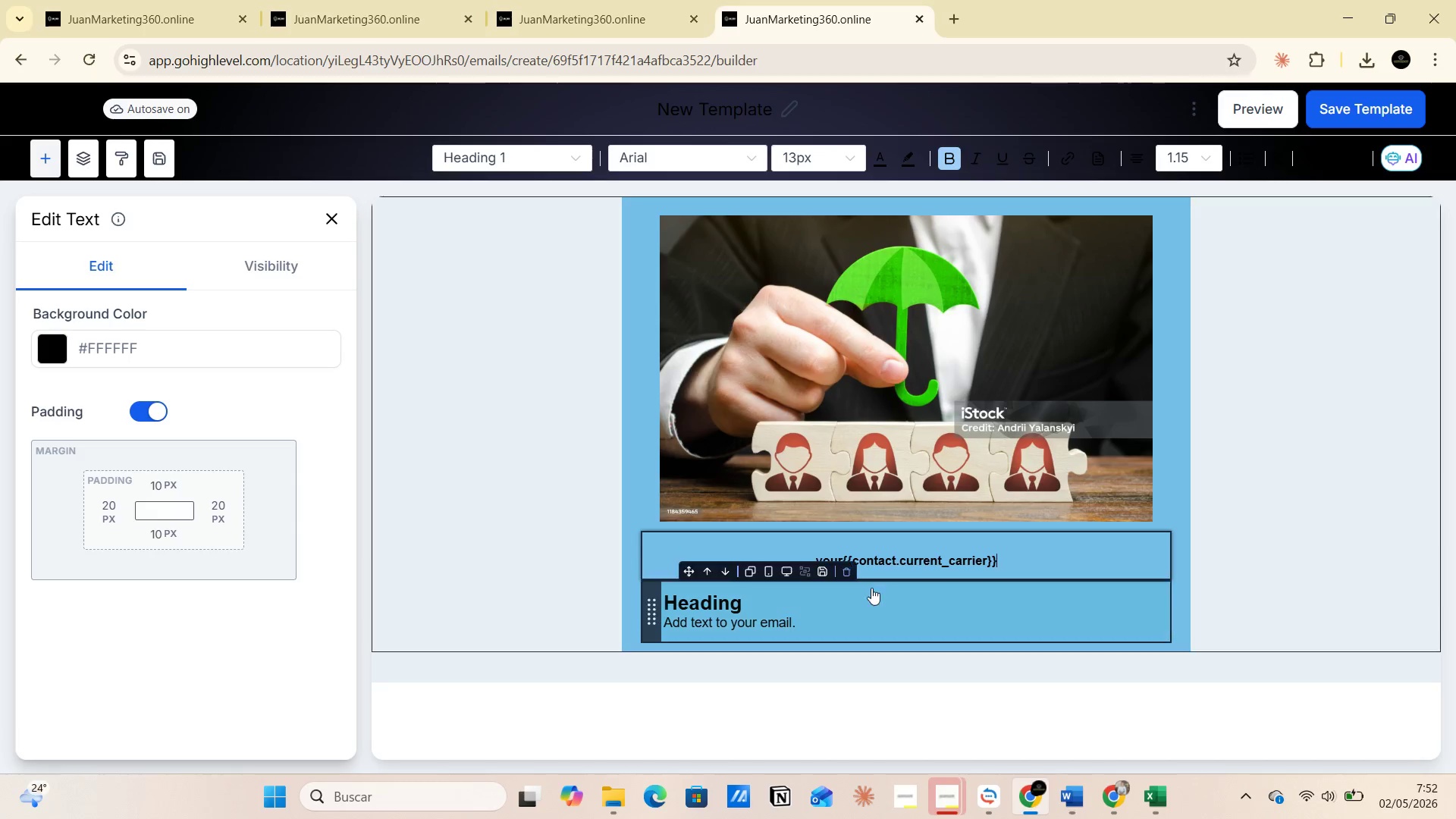 
left_click([1007, 556])
 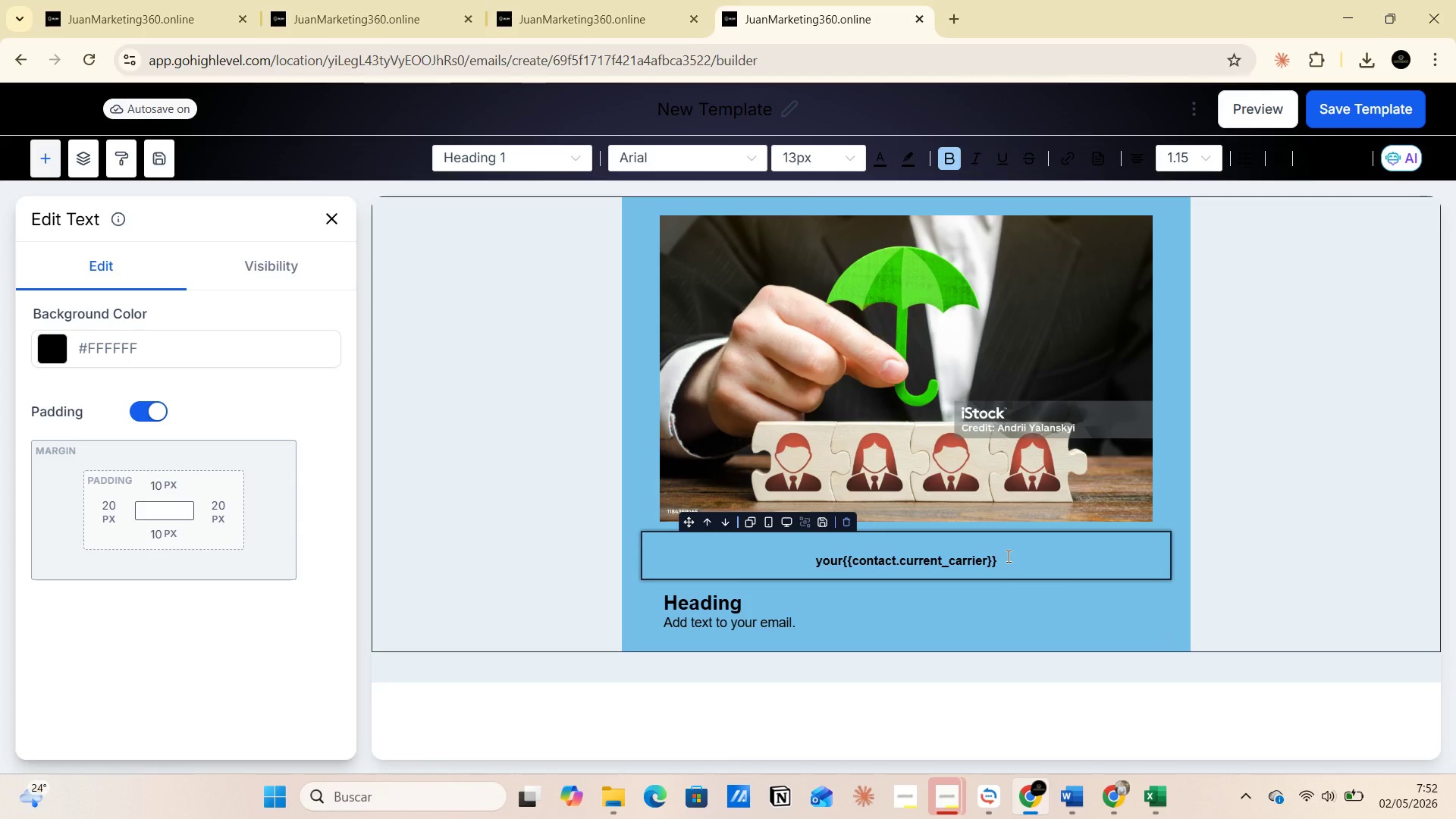 
key(Control+V)
 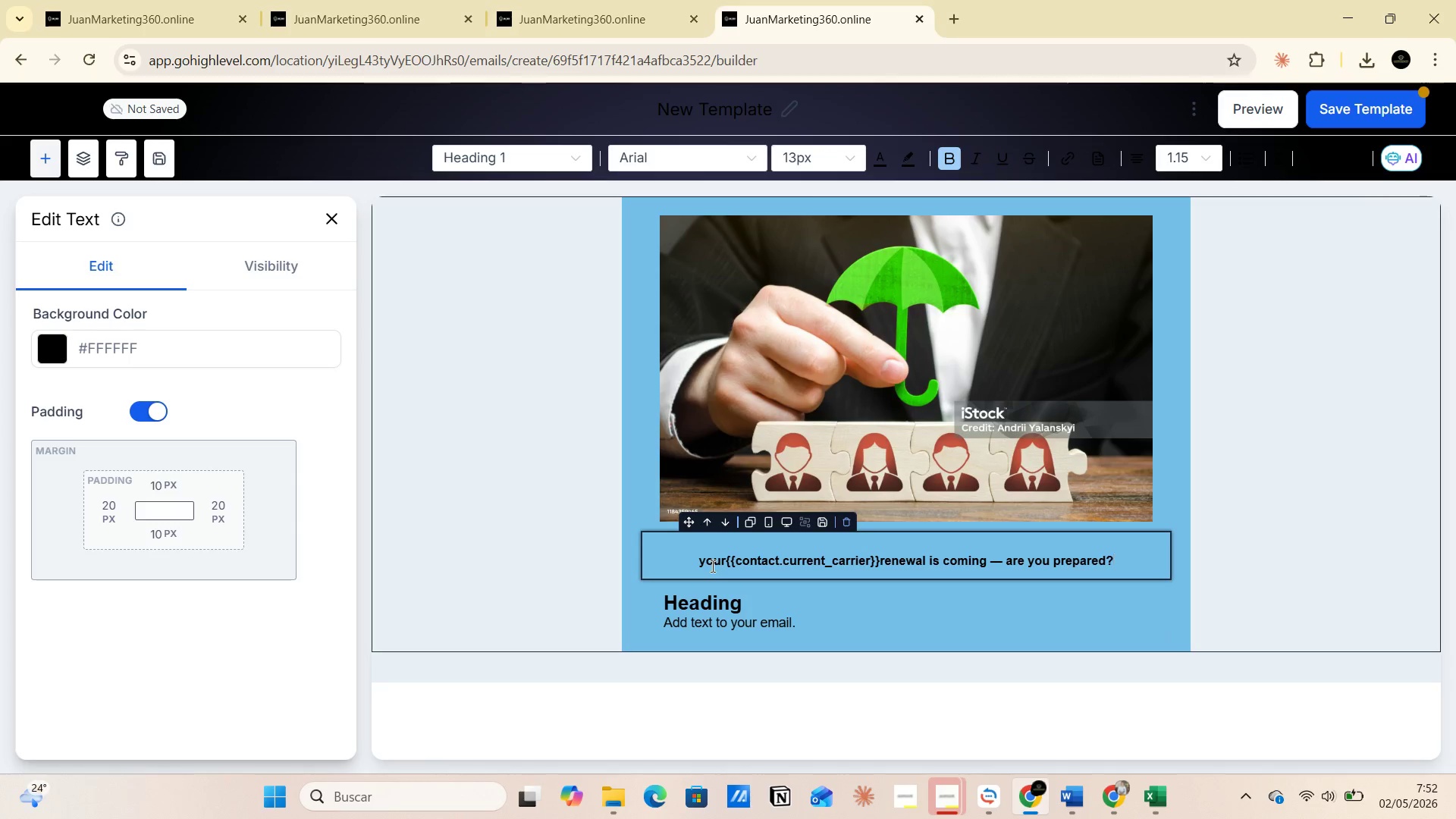 
wait(8.97)
 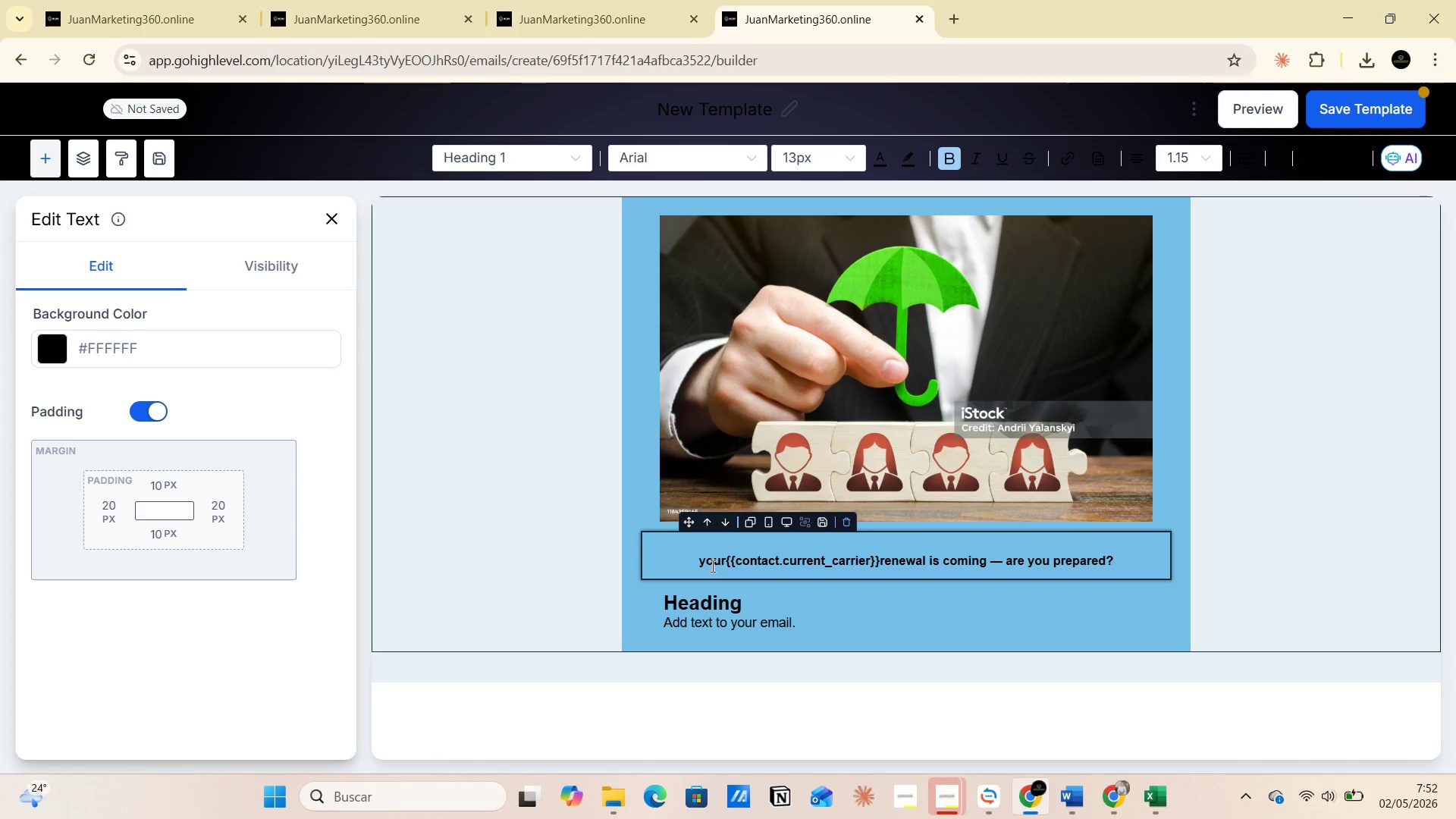 
left_click_drag(start_coordinate=[698, 562], to_coordinate=[724, 557])
 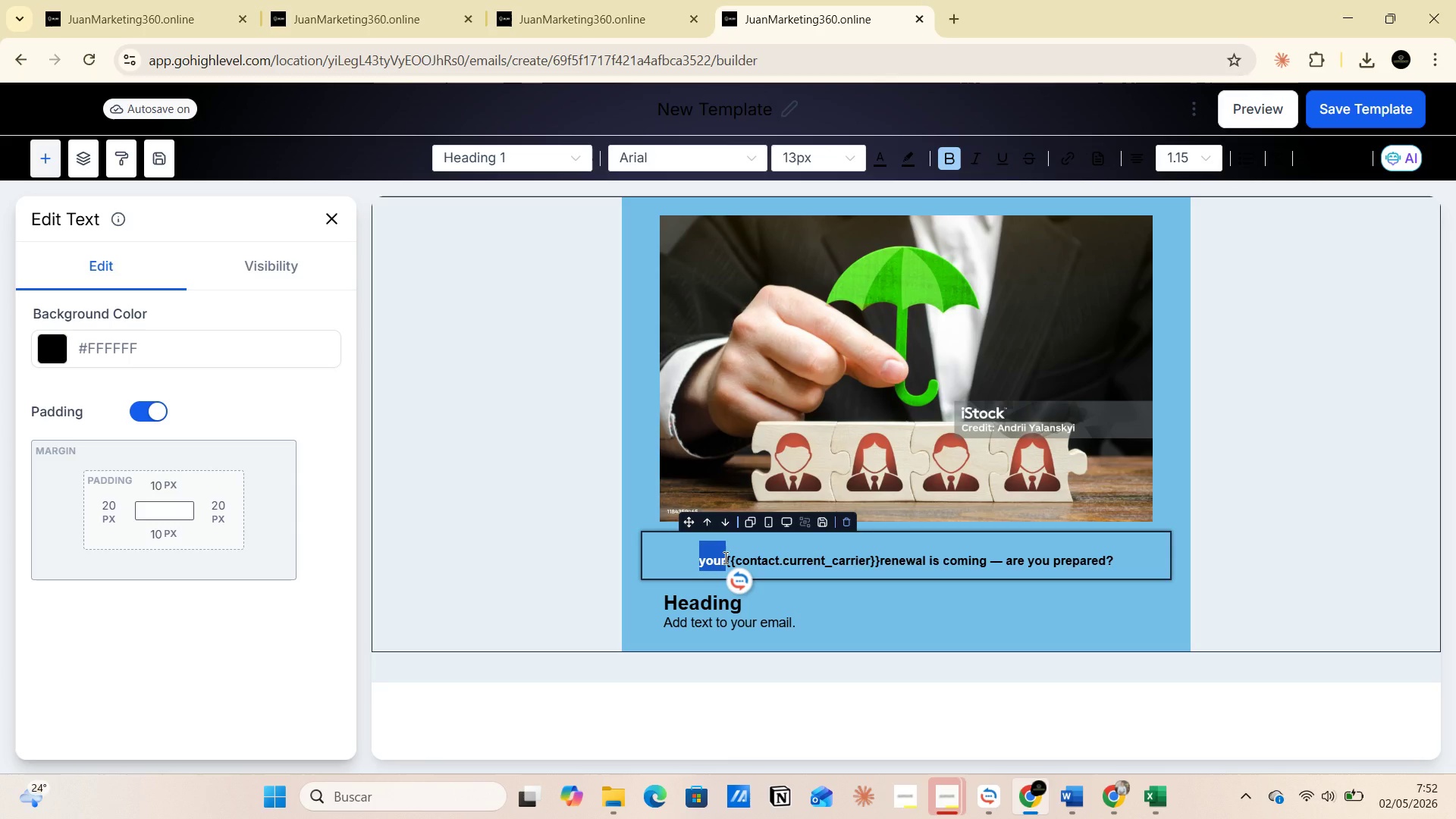 
key(Control+C)
 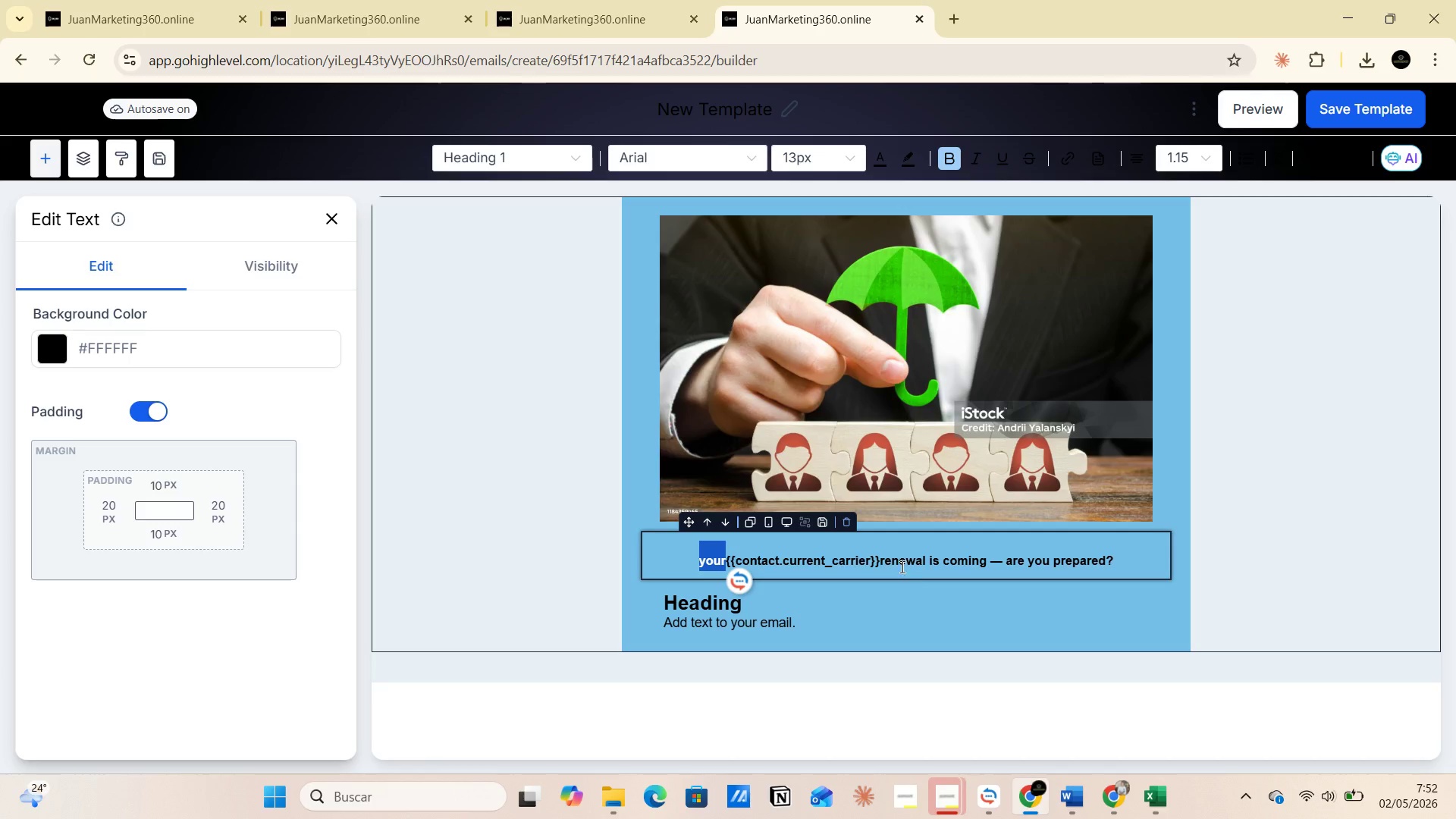 
left_click([664, 108])
 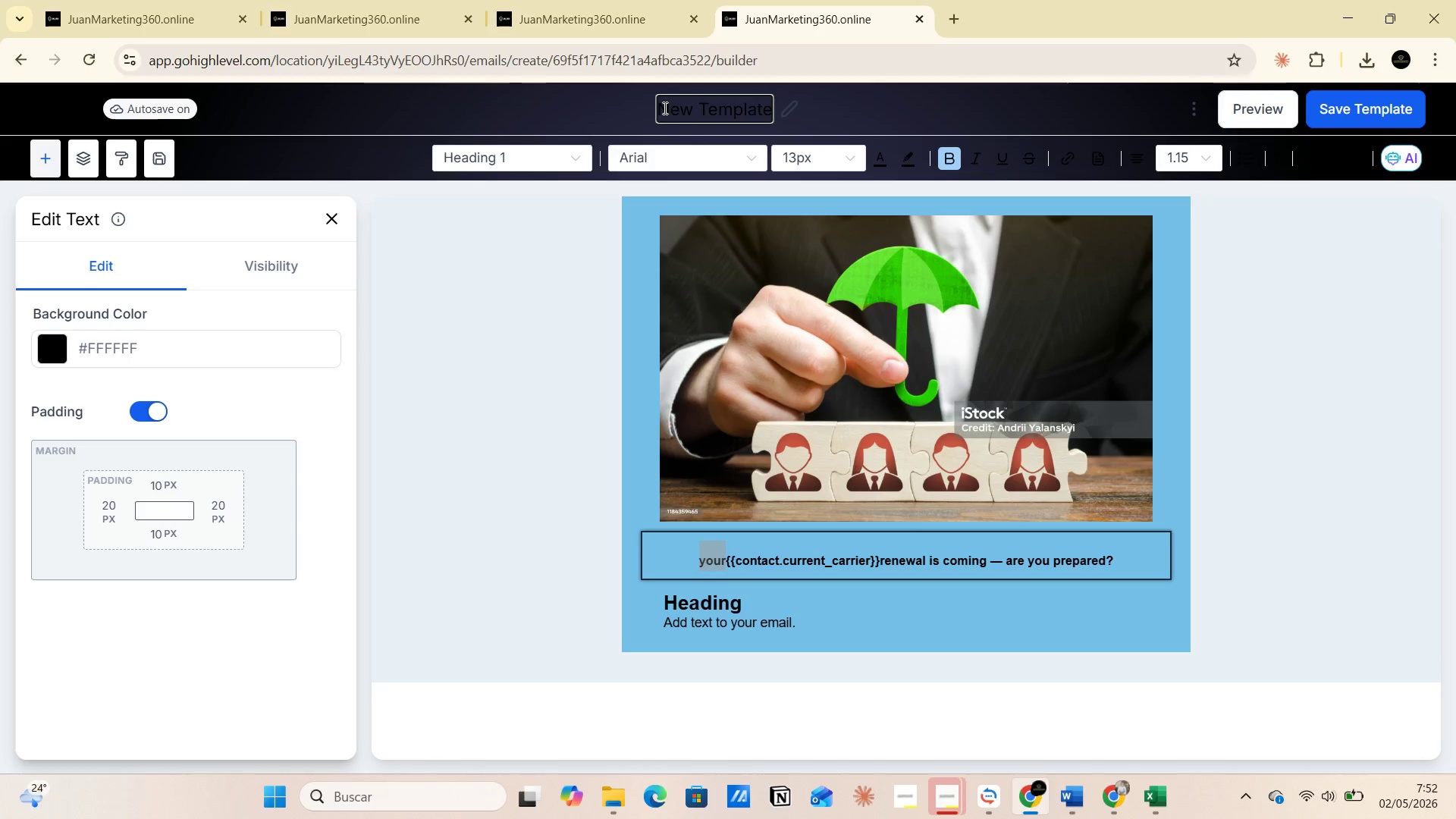 
double_click([664, 108])
 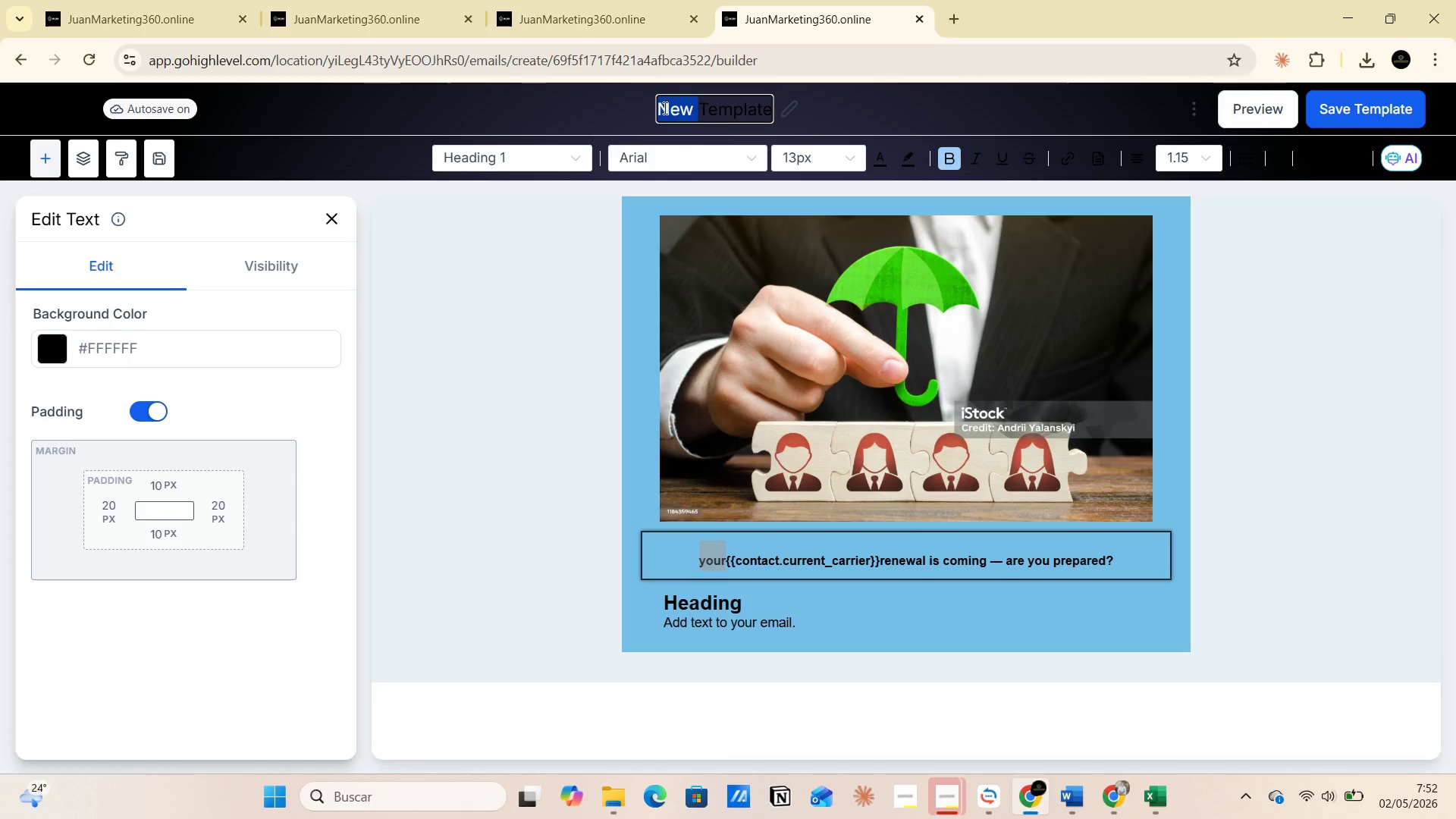 
left_click([664, 108])
 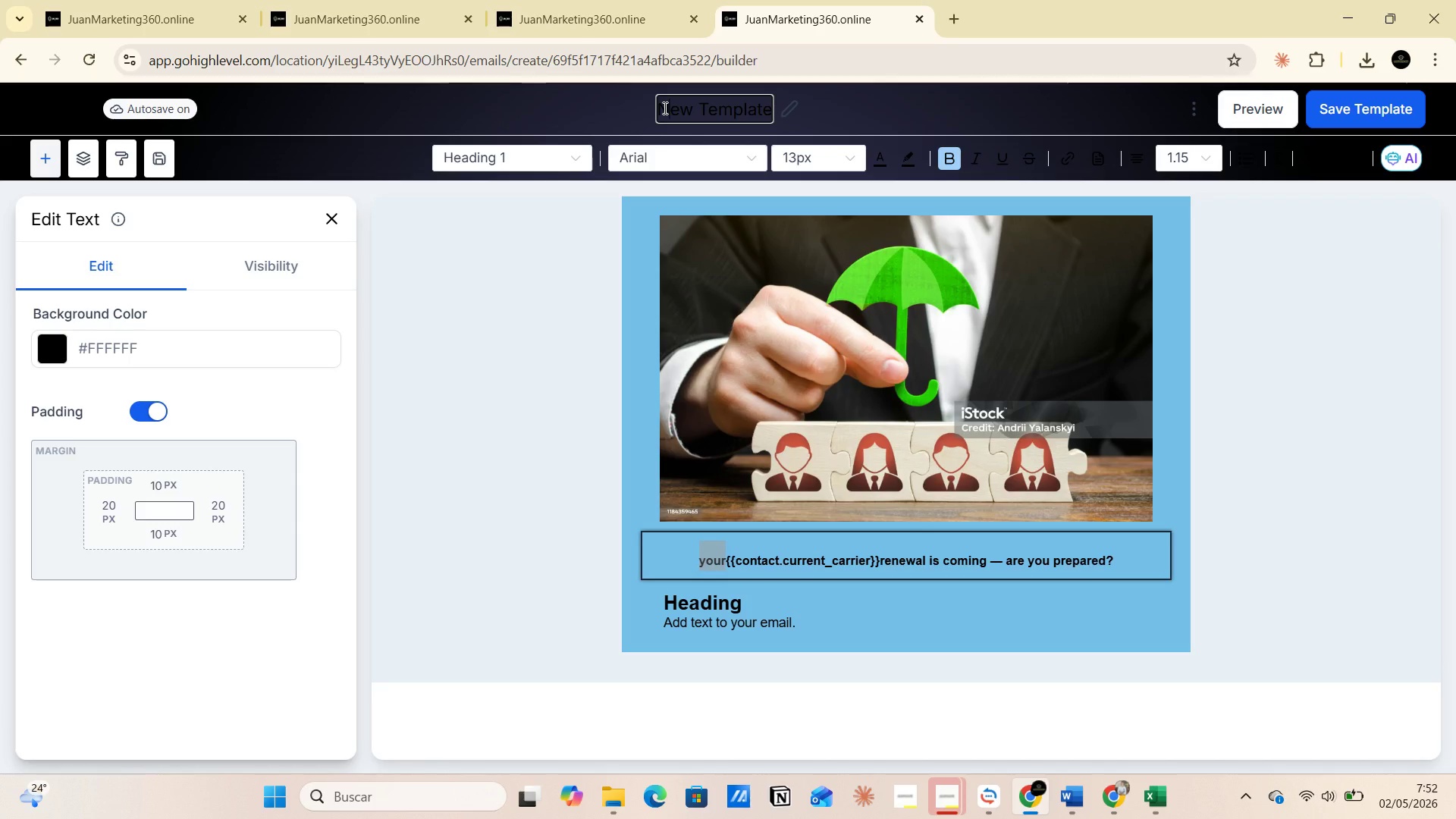 
left_click_drag(start_coordinate=[664, 108], to_coordinate=[830, 108])
 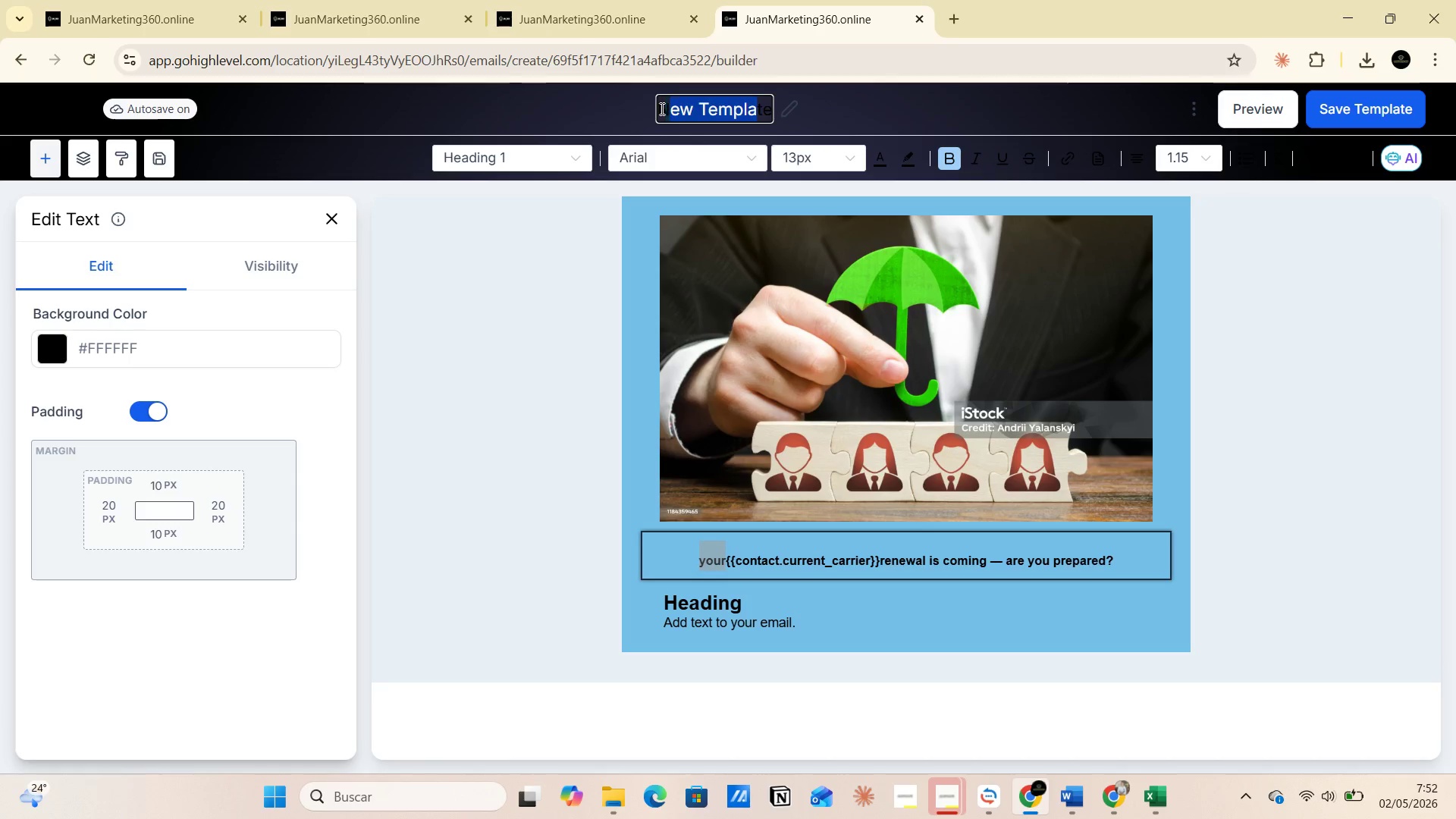 
left_click([658, 108])
 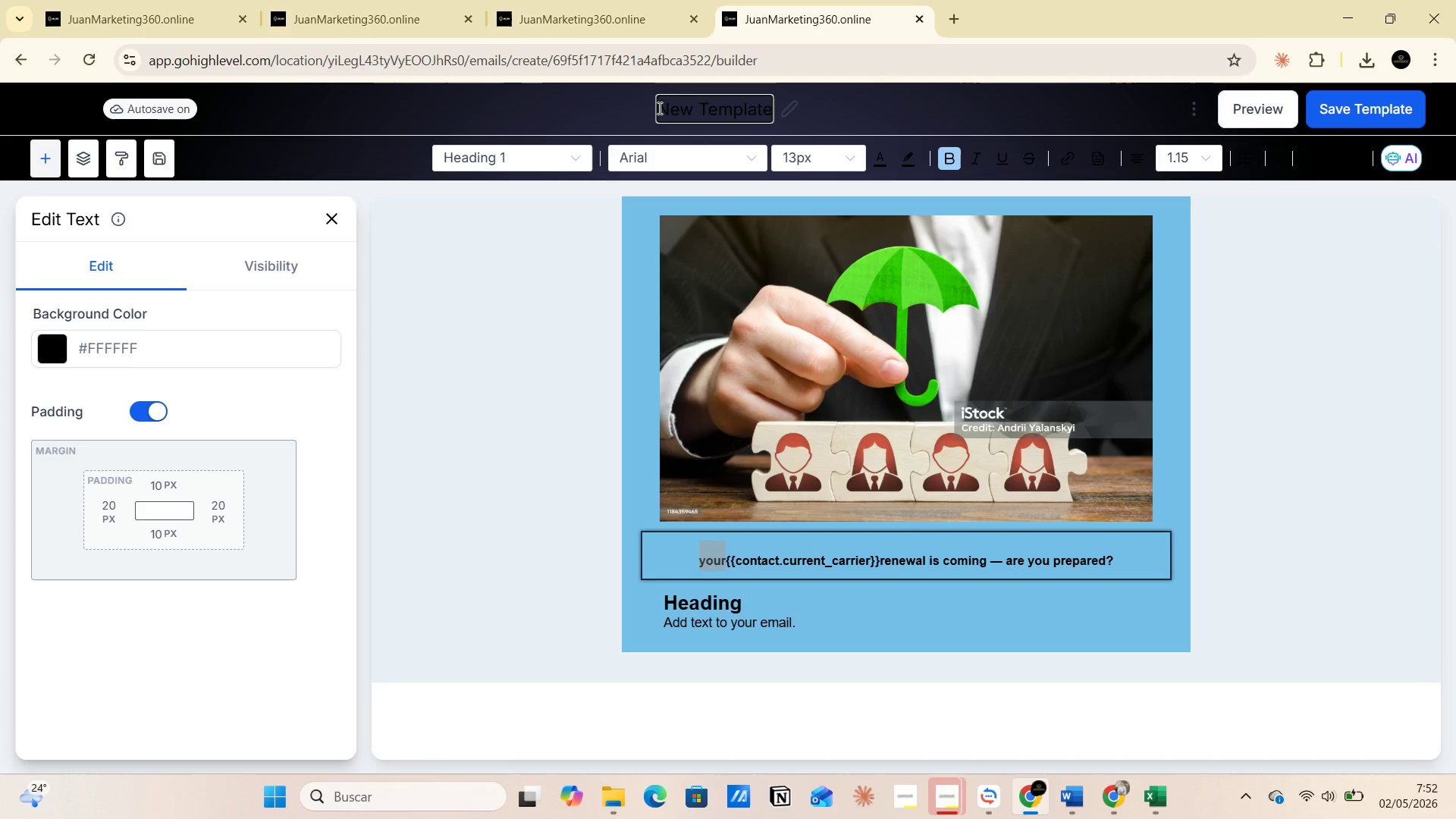 
left_click_drag(start_coordinate=[658, 108], to_coordinate=[777, 108])
 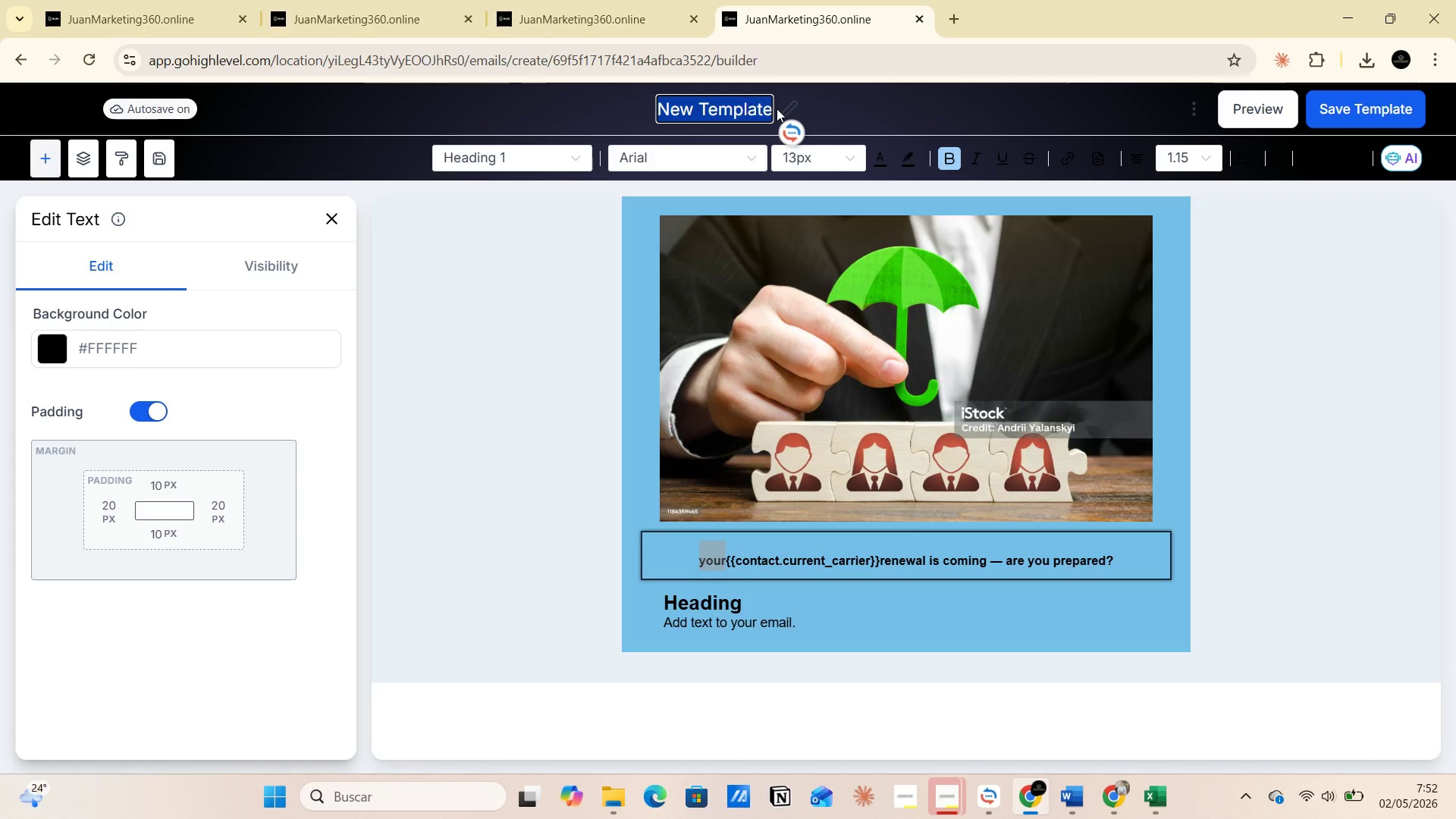 
key(1)
 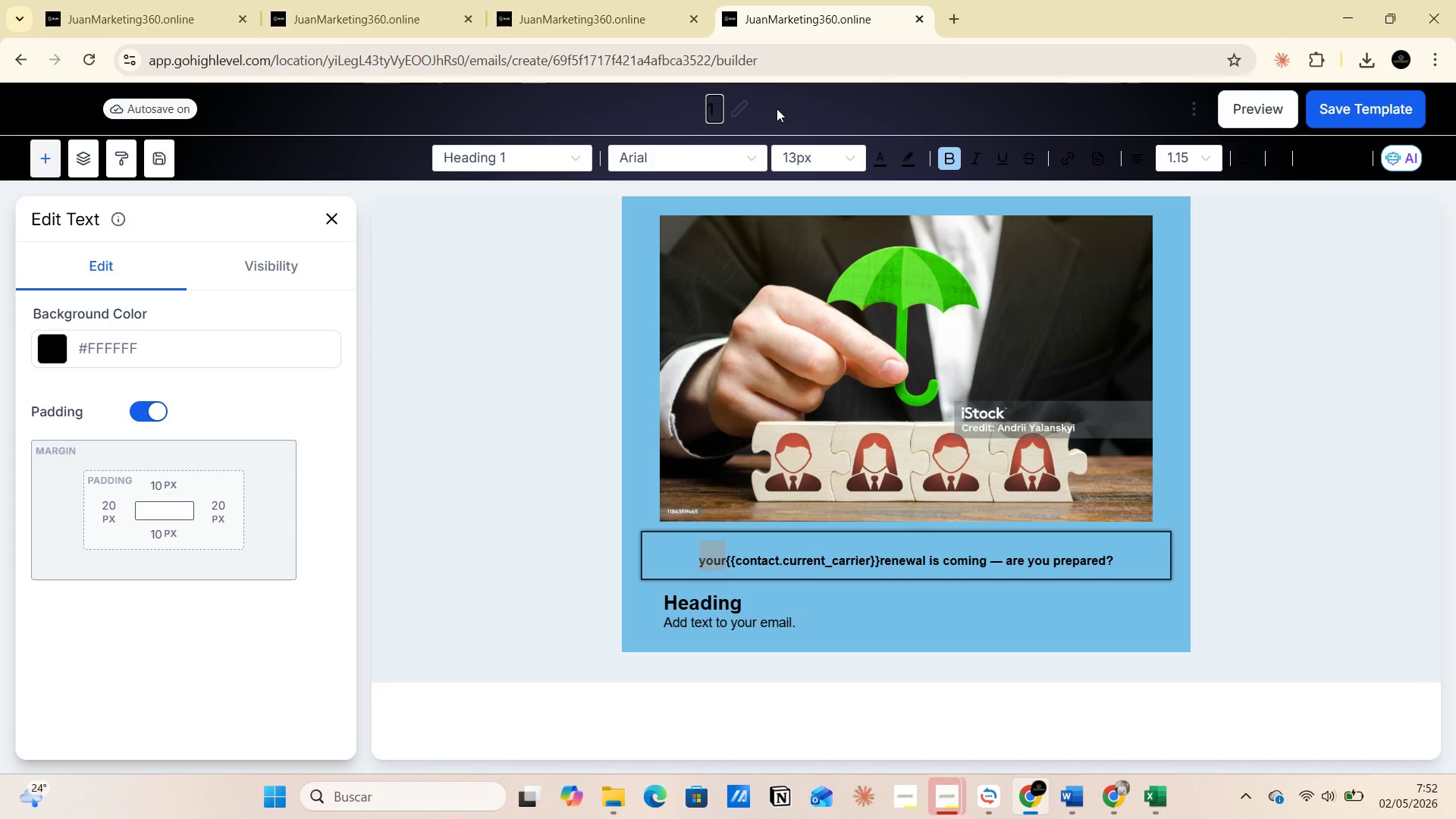 
key(Space)
 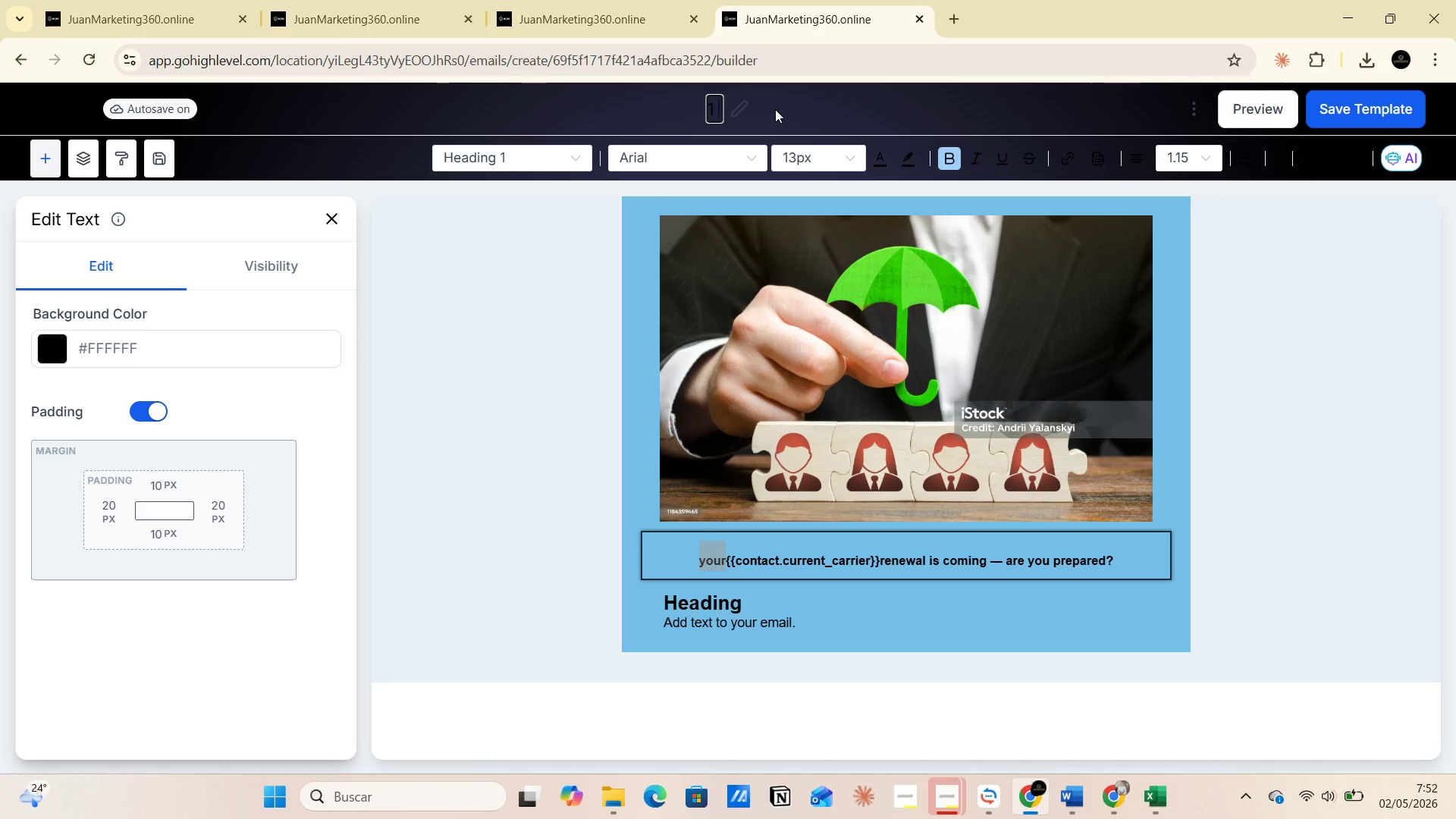 
key(Control+V)
 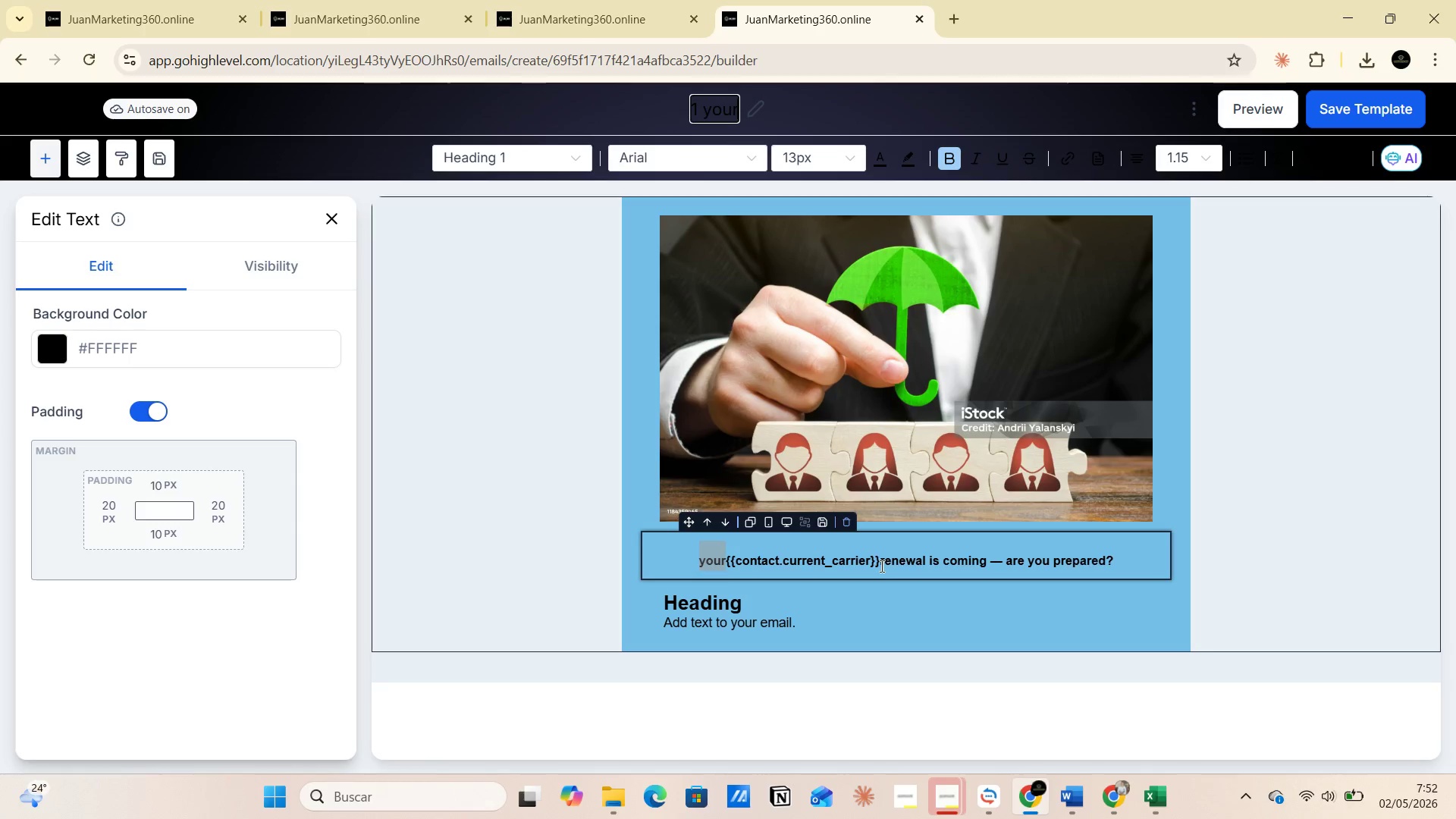 
left_click_drag(start_coordinate=[880, 566], to_coordinate=[1121, 570])
 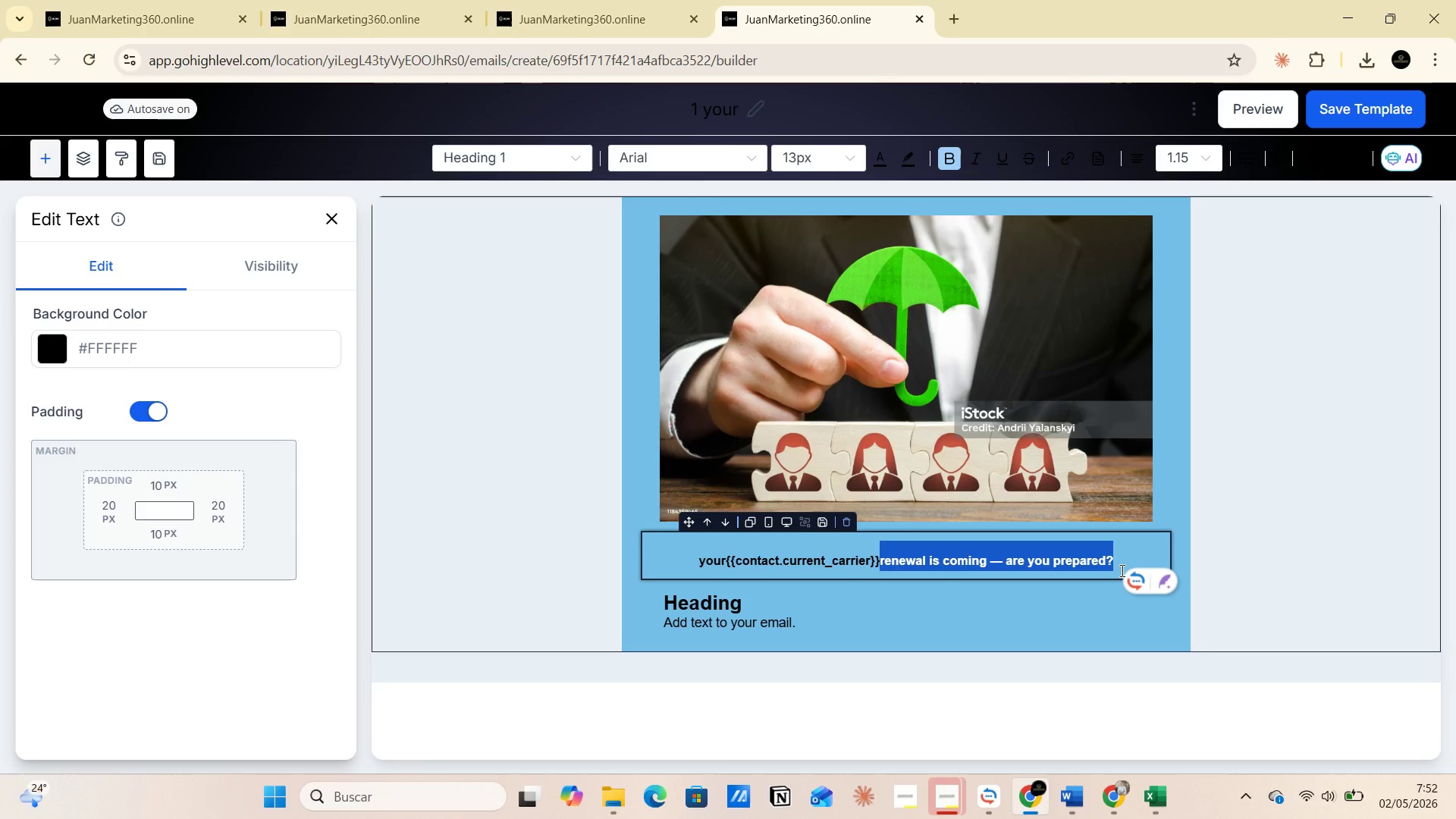 
key(Control+C)
 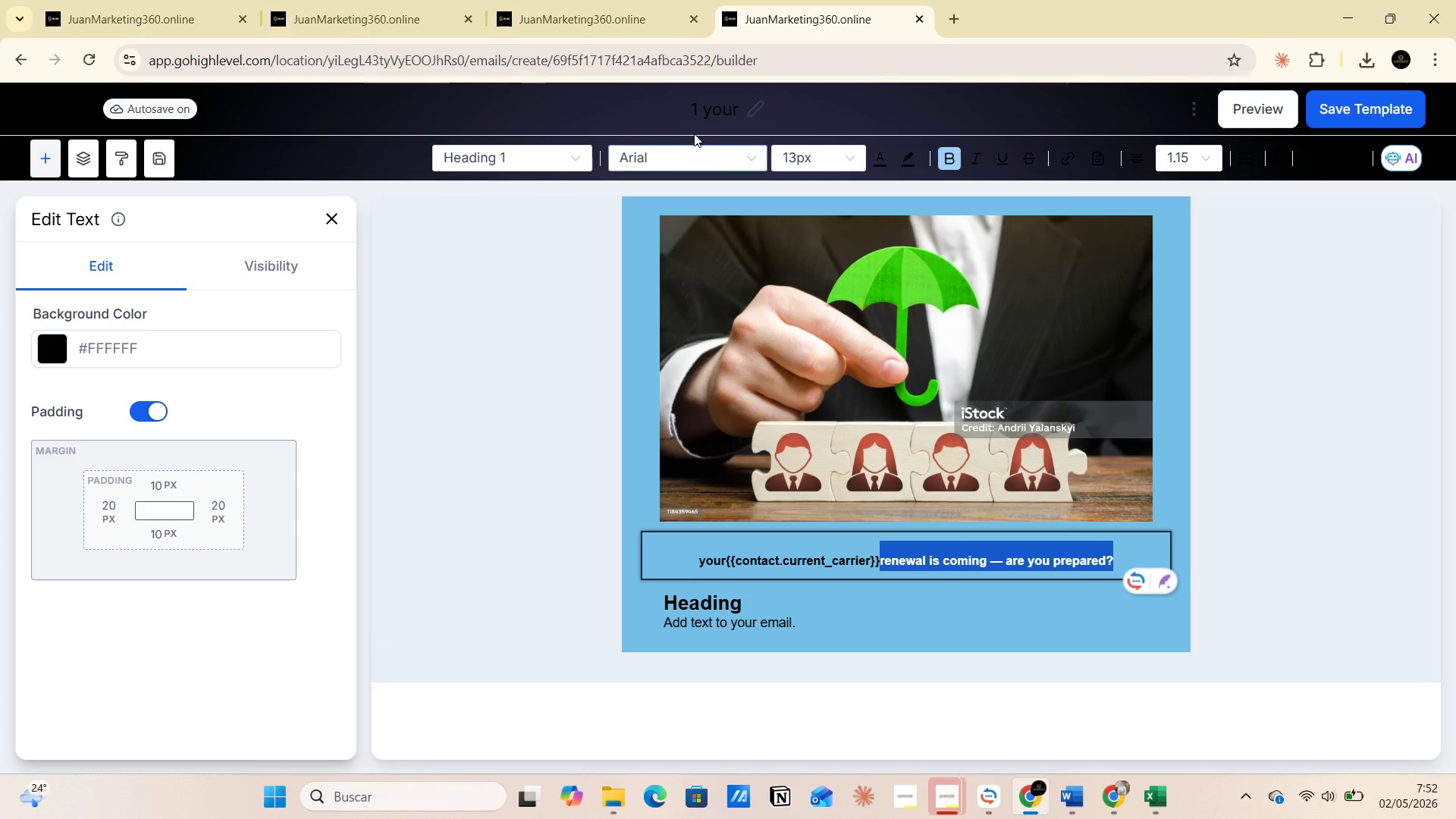 
left_click([698, 116])
 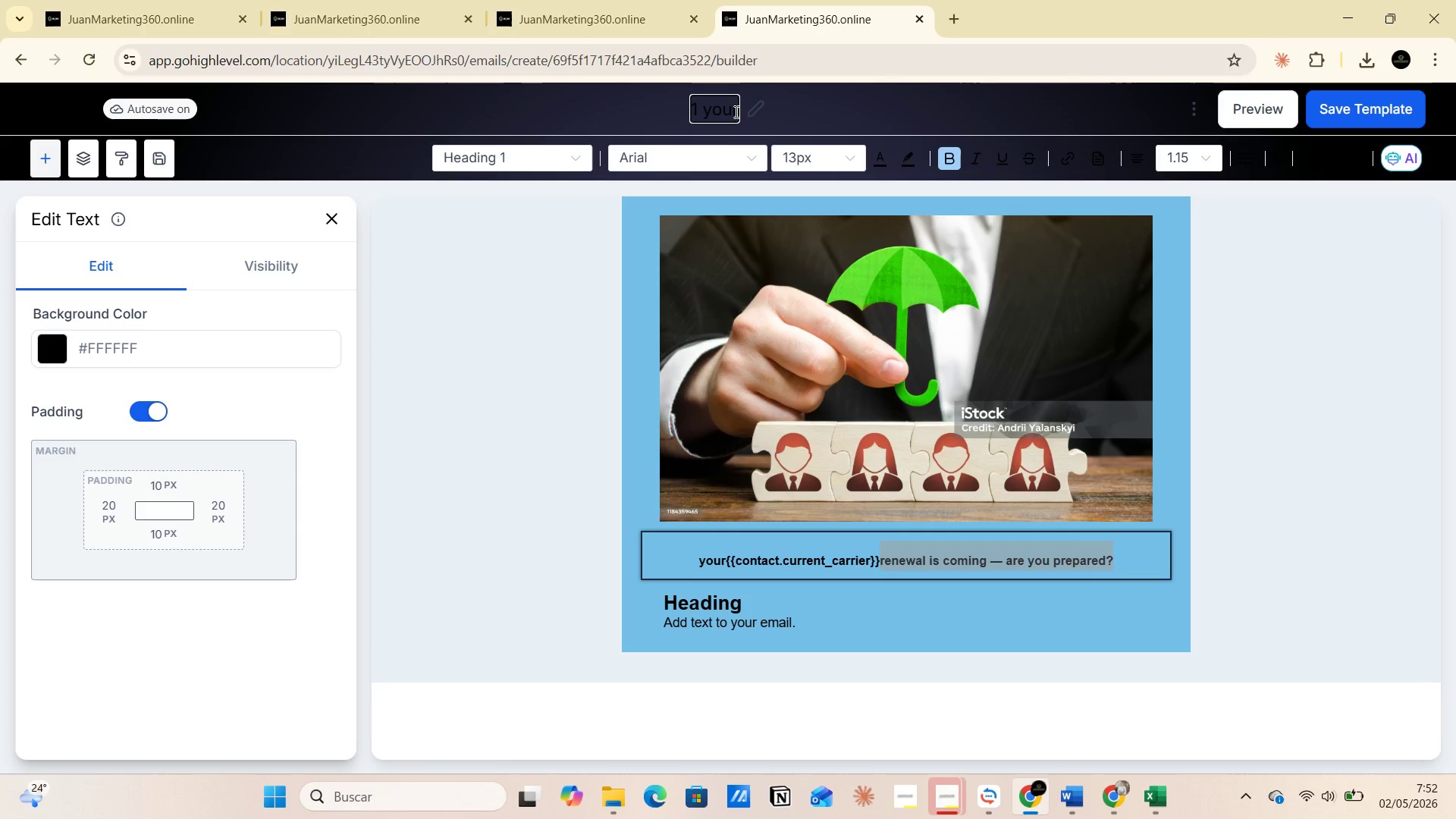 
left_click([735, 111])
 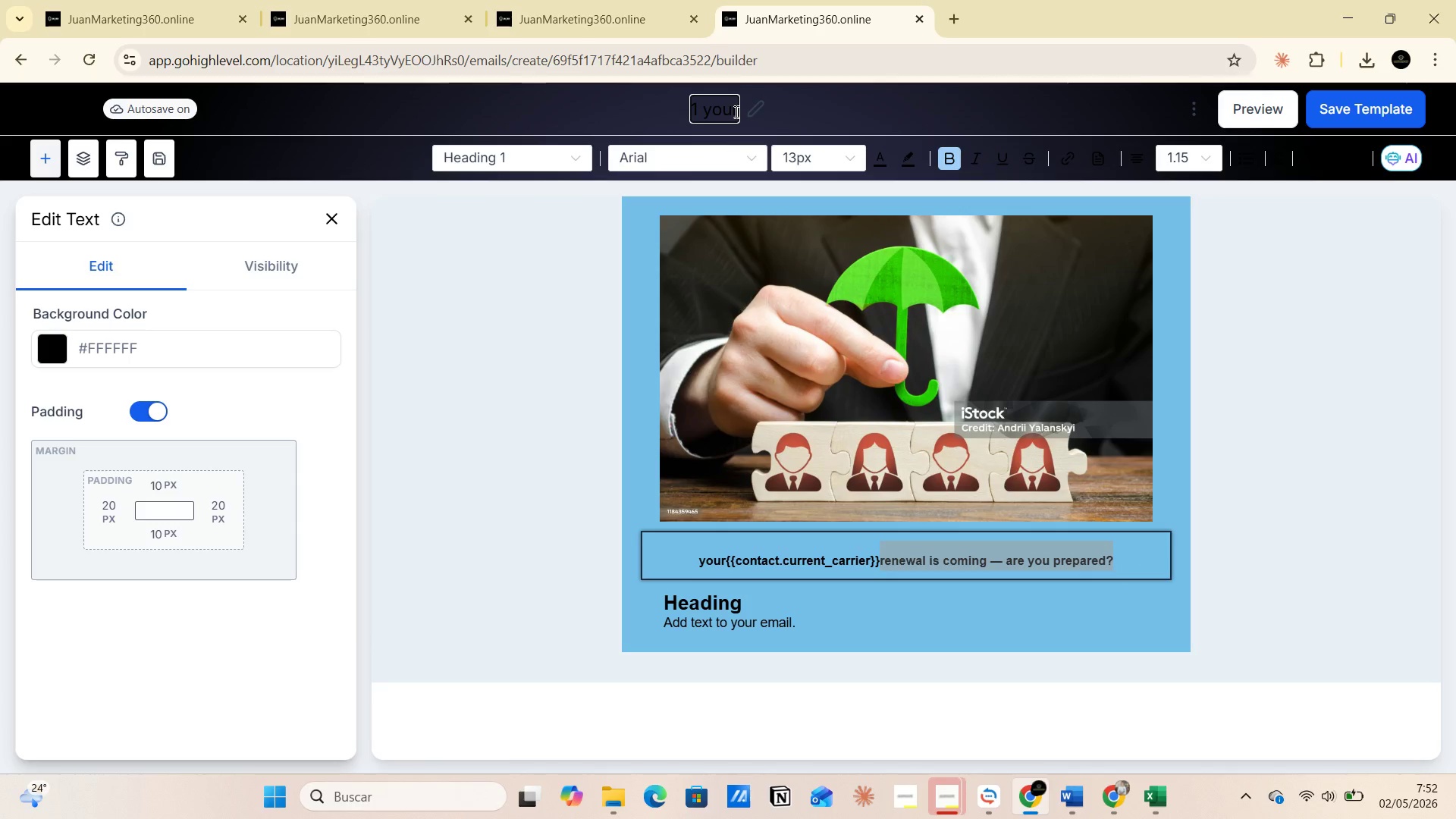 
left_click([735, 111])
 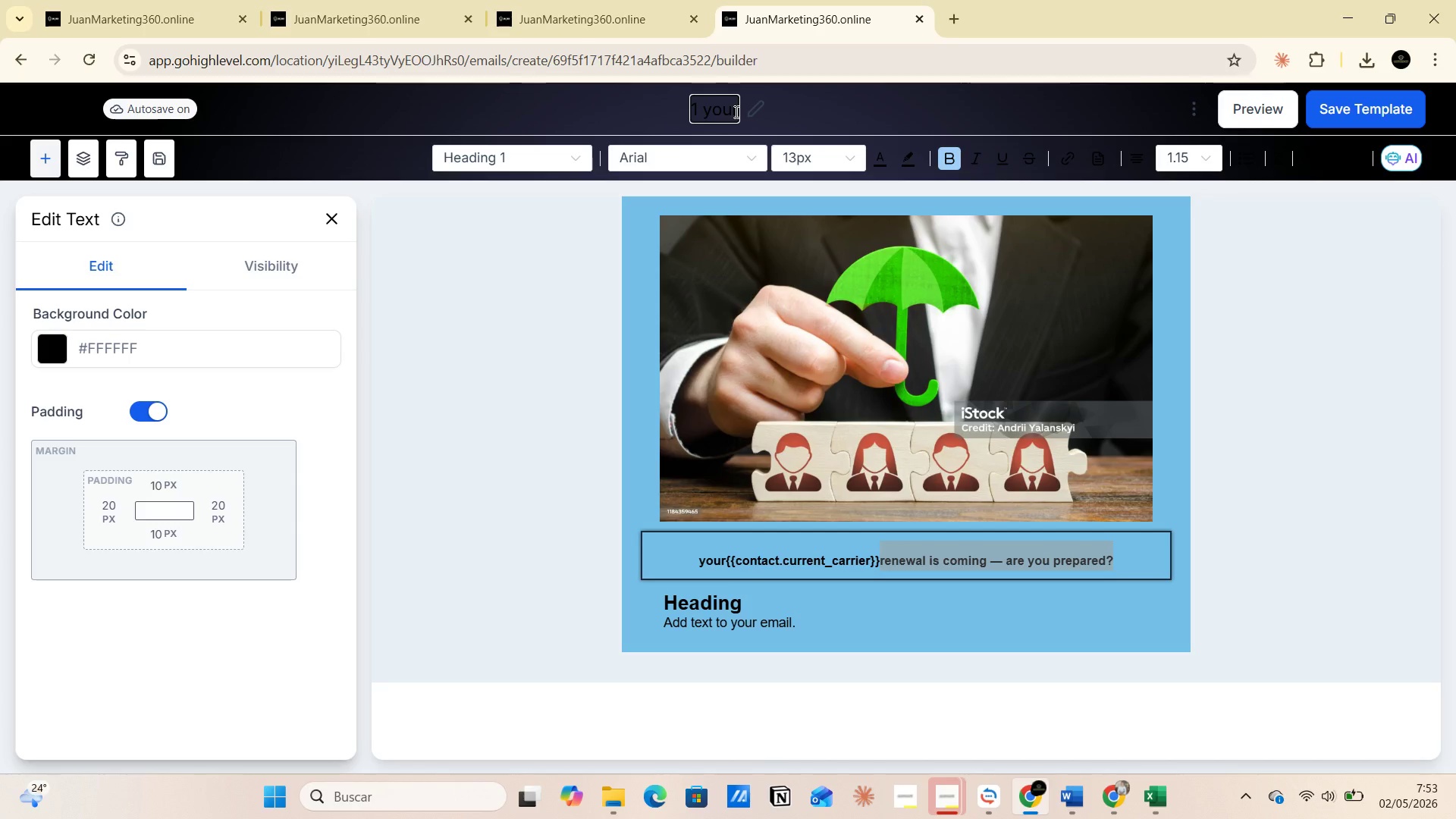 
key(Space)
 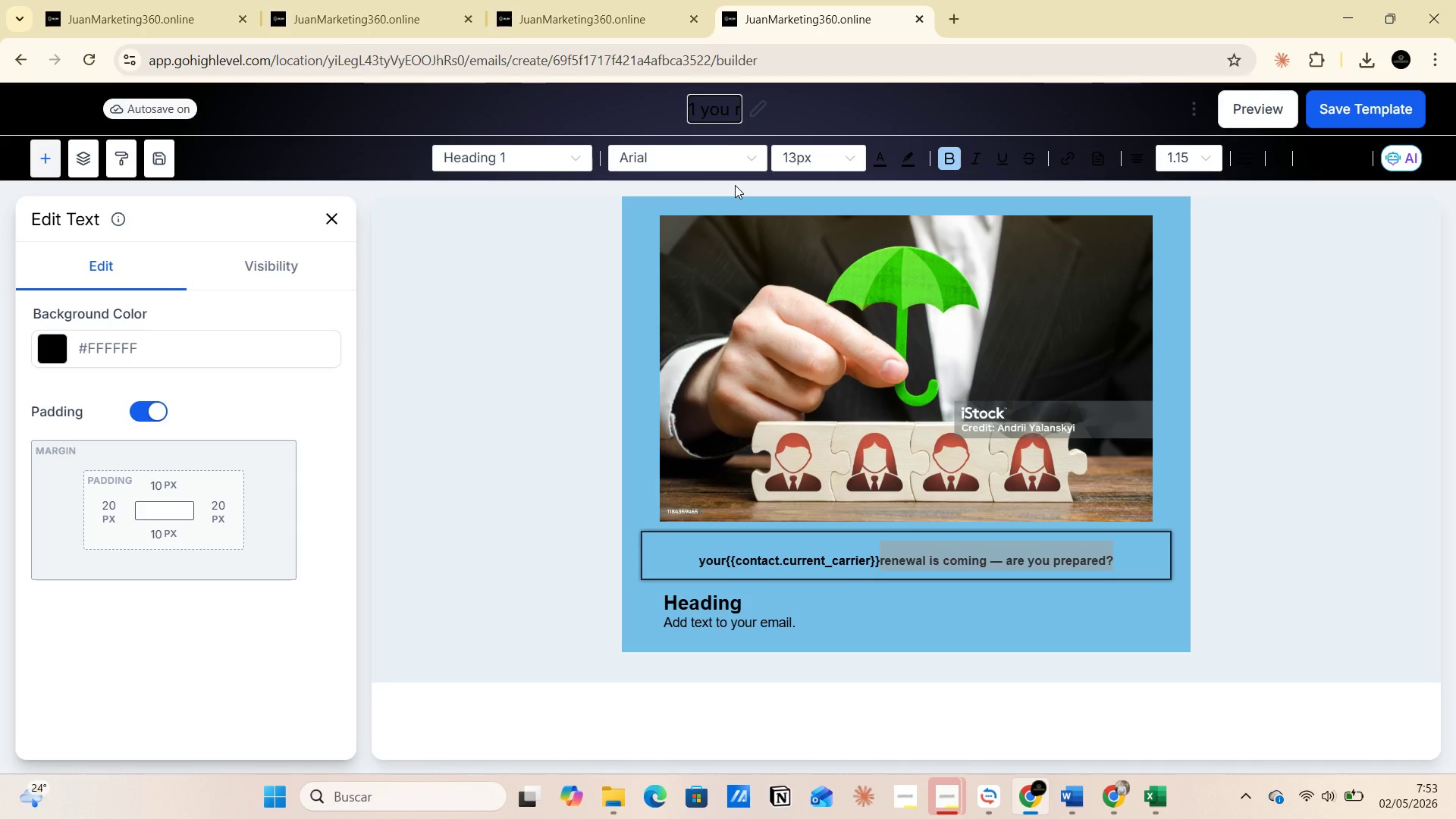 
key(Backspace)
 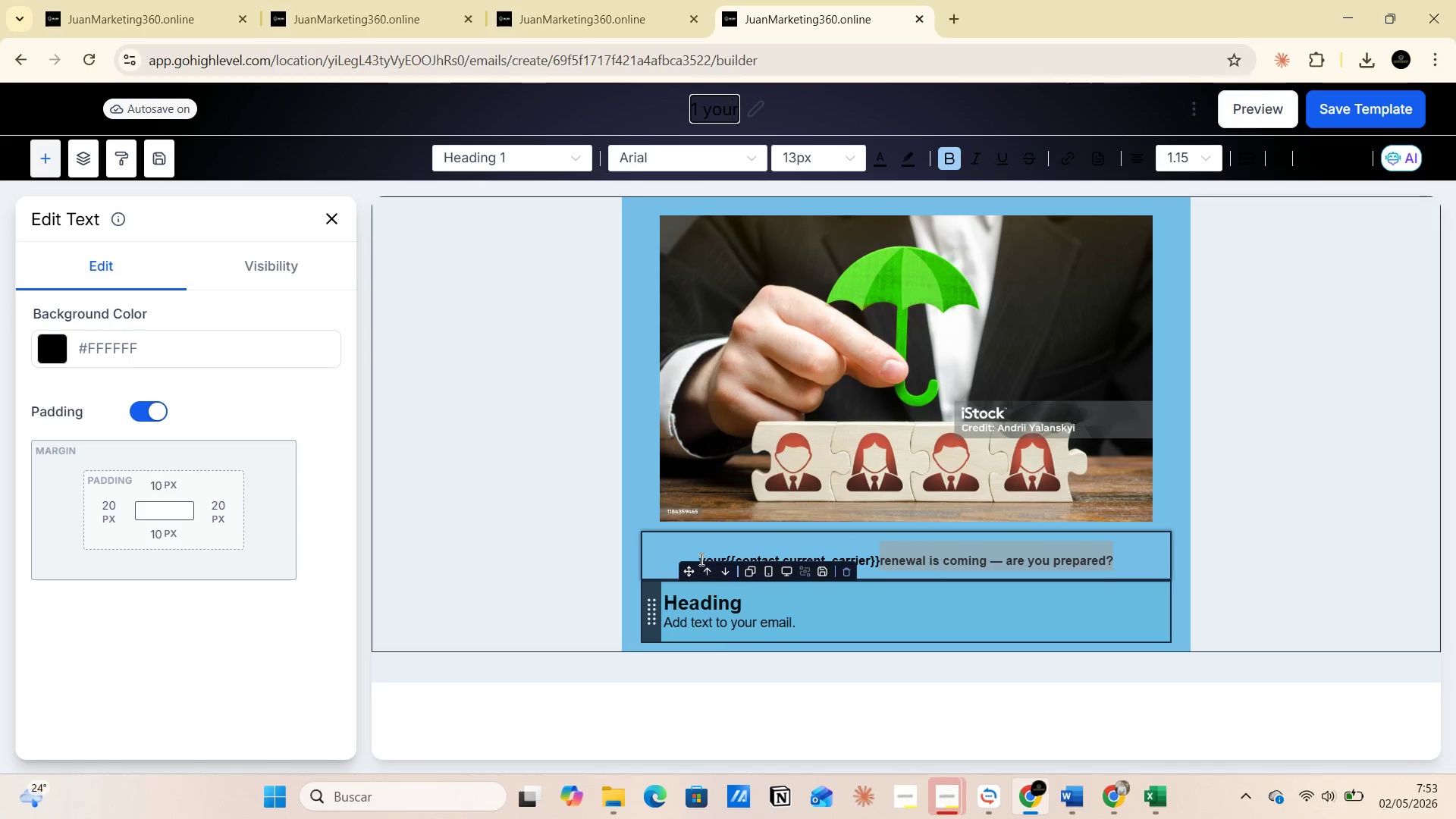 
left_click([682, 565])
 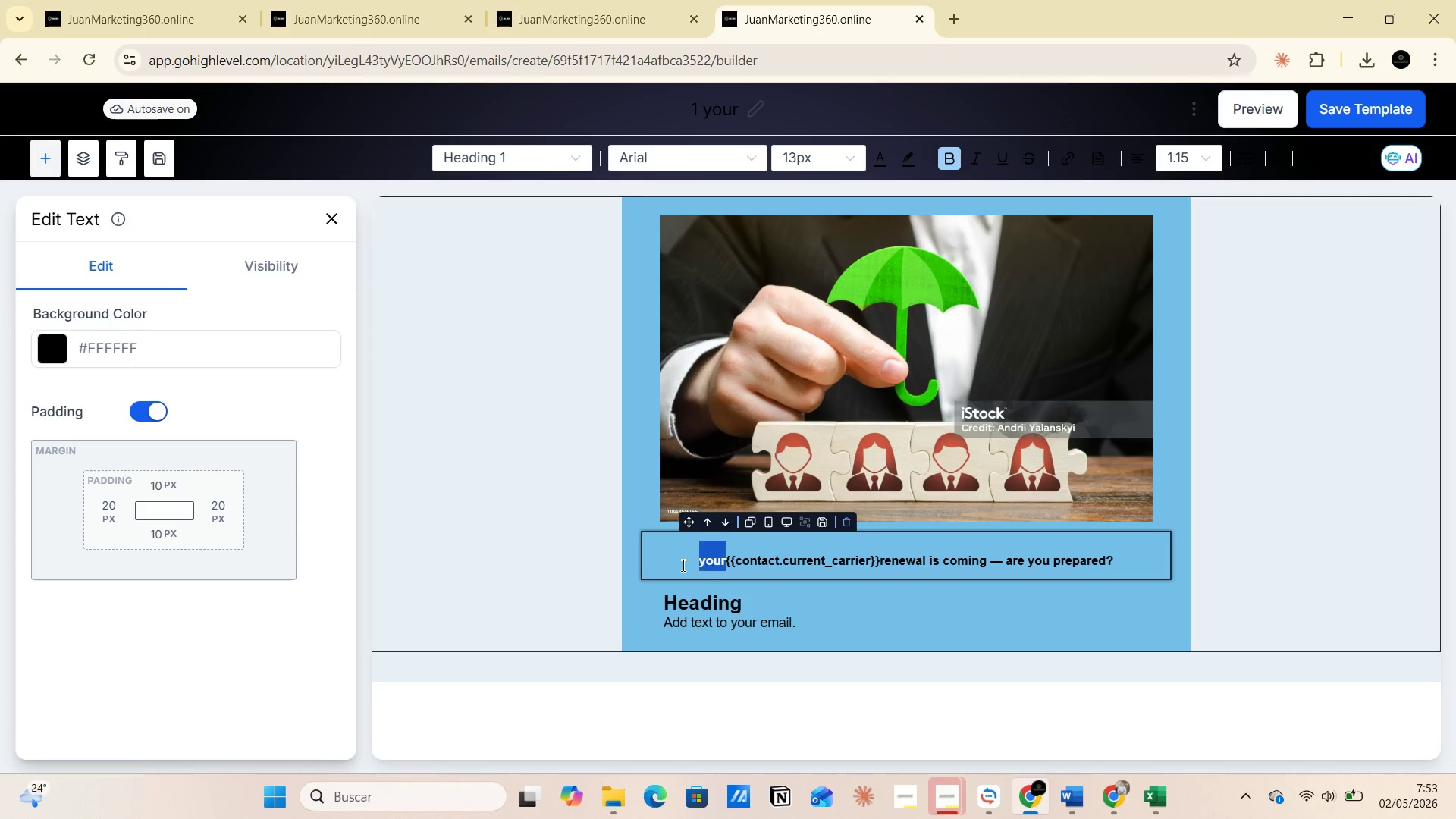 
left_click_drag(start_coordinate=[682, 565], to_coordinate=[1122, 566])
 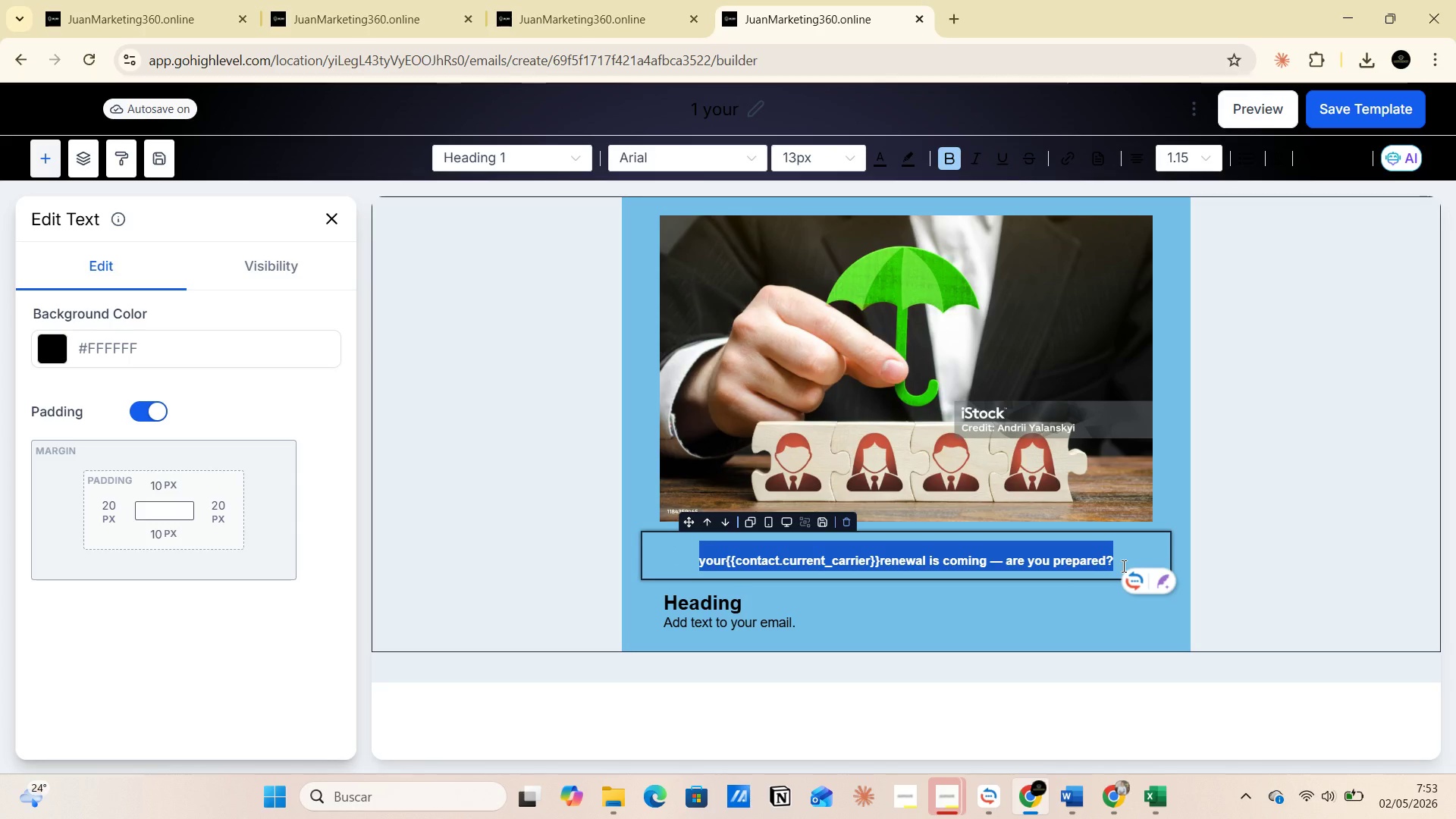 
key(Control+C)
 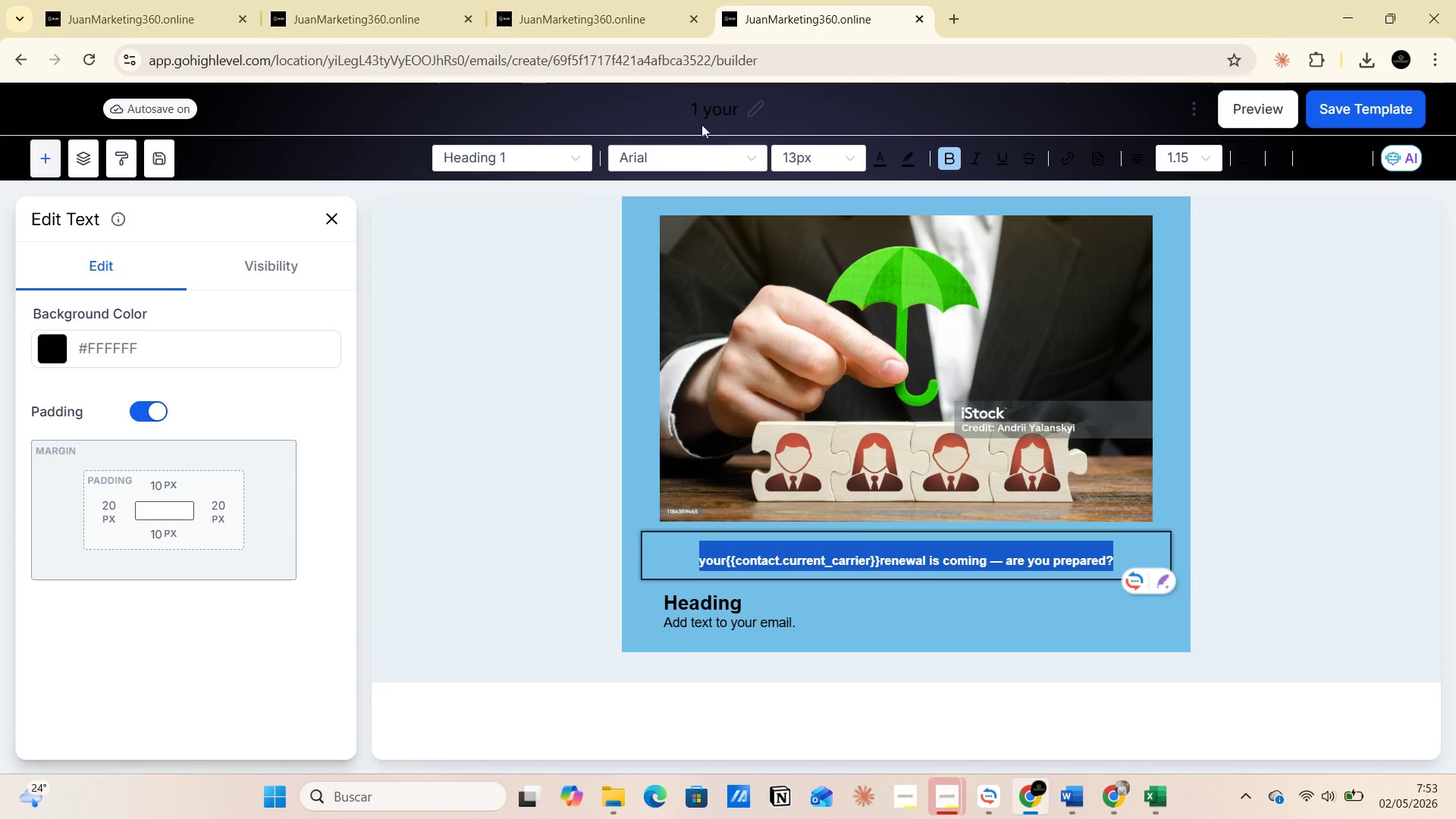 
left_click([705, 108])
 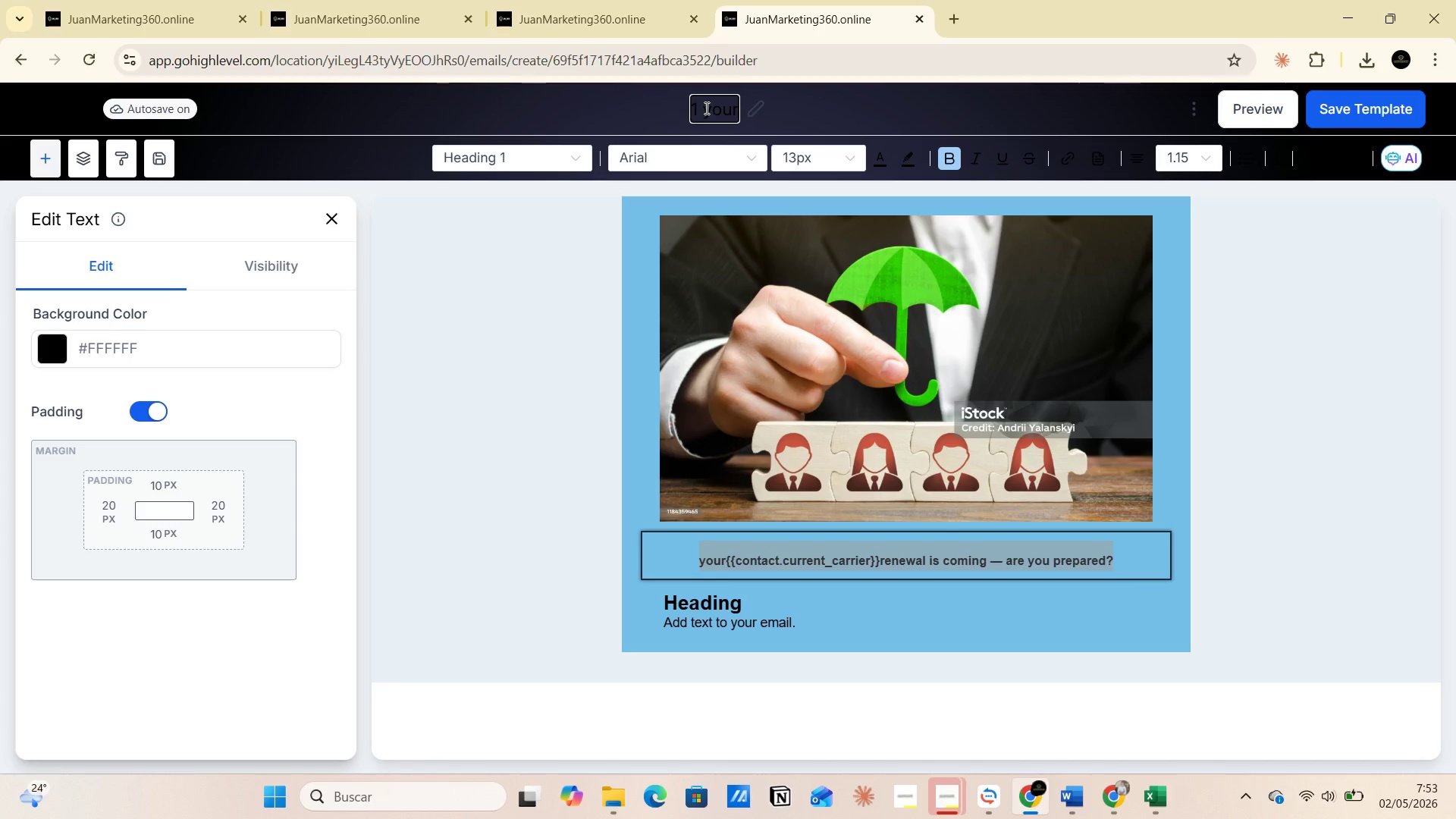 
left_click([705, 108])
 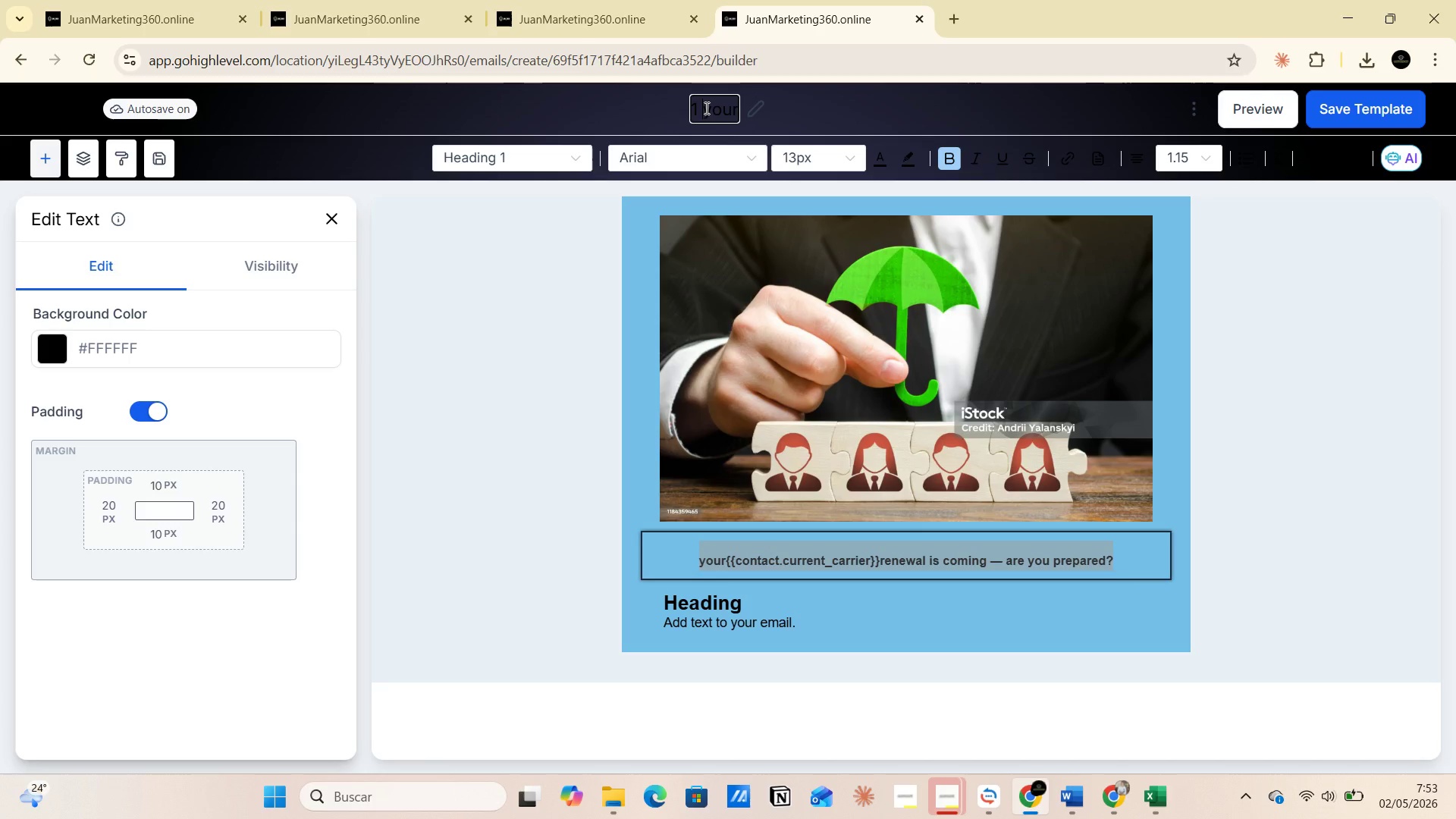 
left_click([705, 108])
 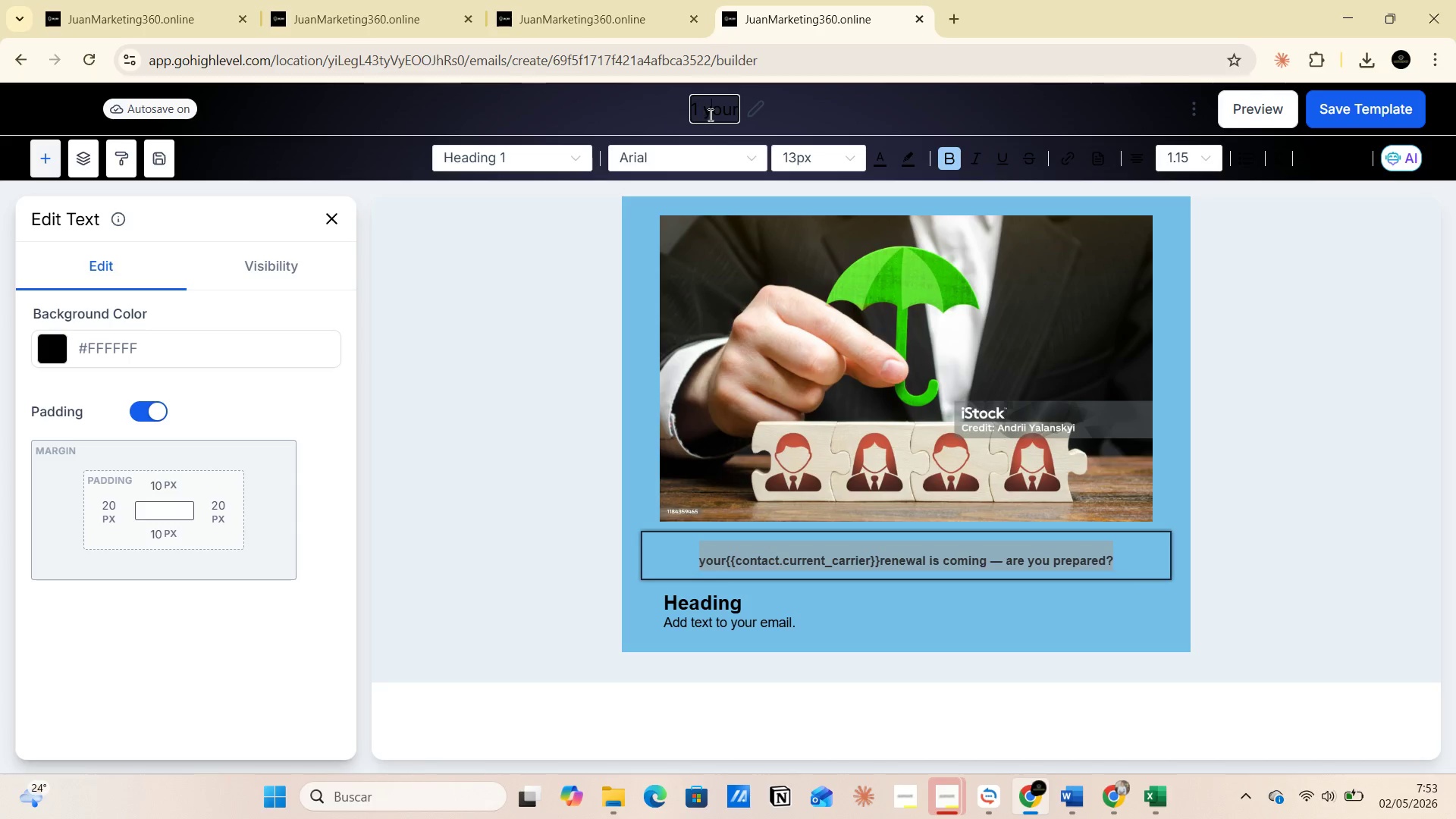 
left_click([709, 115])
 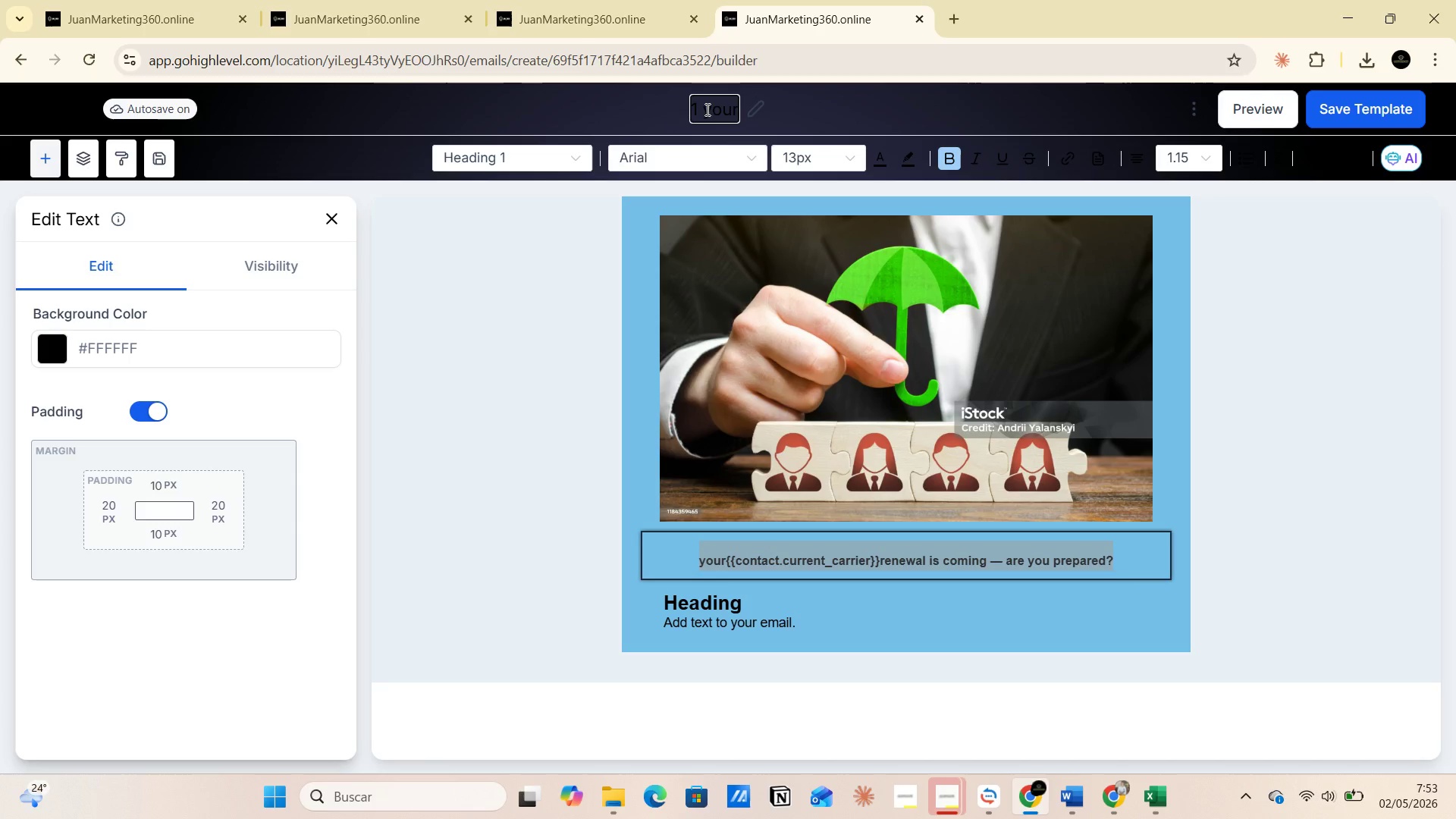 
left_click([706, 109])
 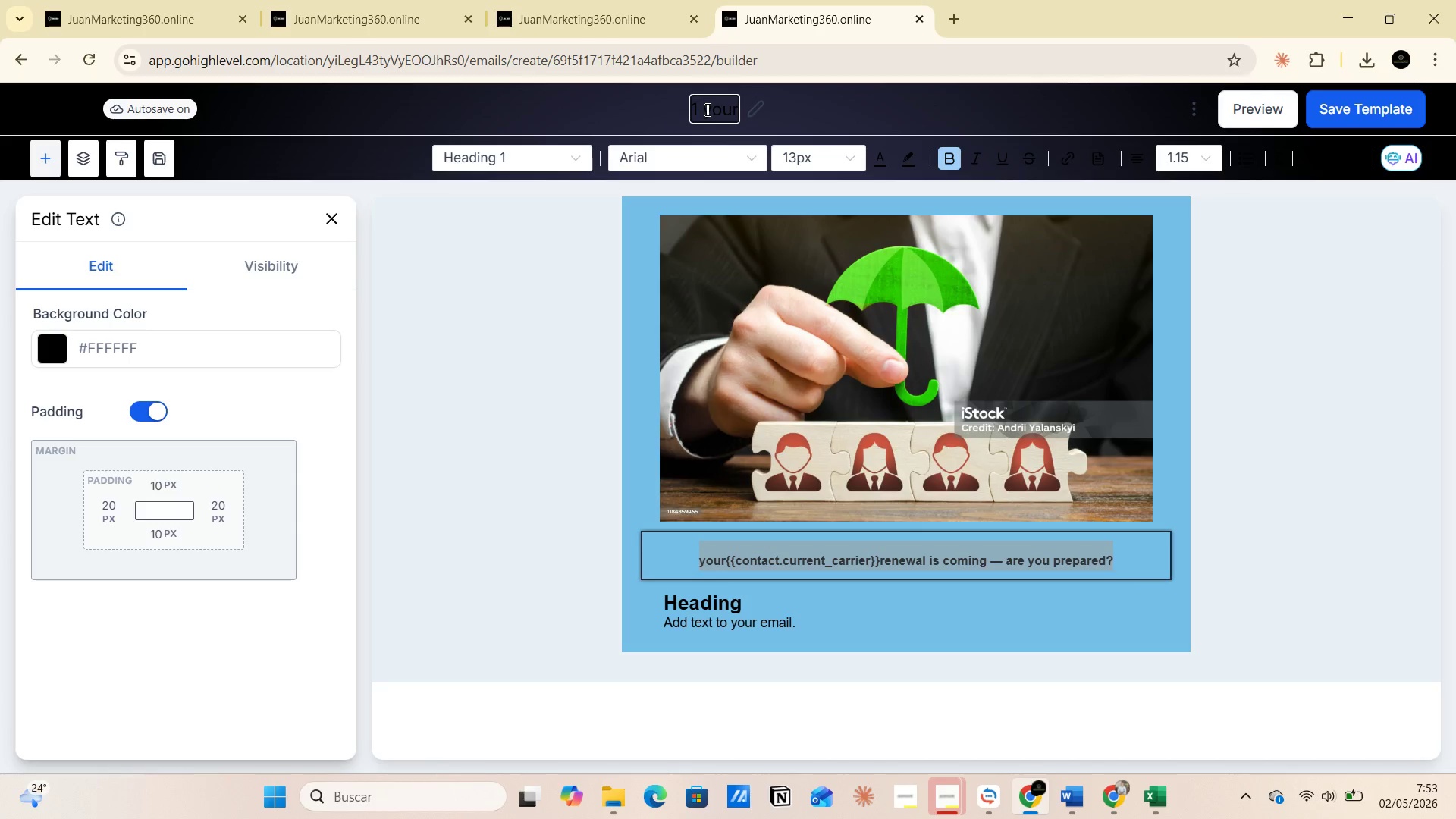 
left_click_drag(start_coordinate=[706, 109], to_coordinate=[739, 111])
 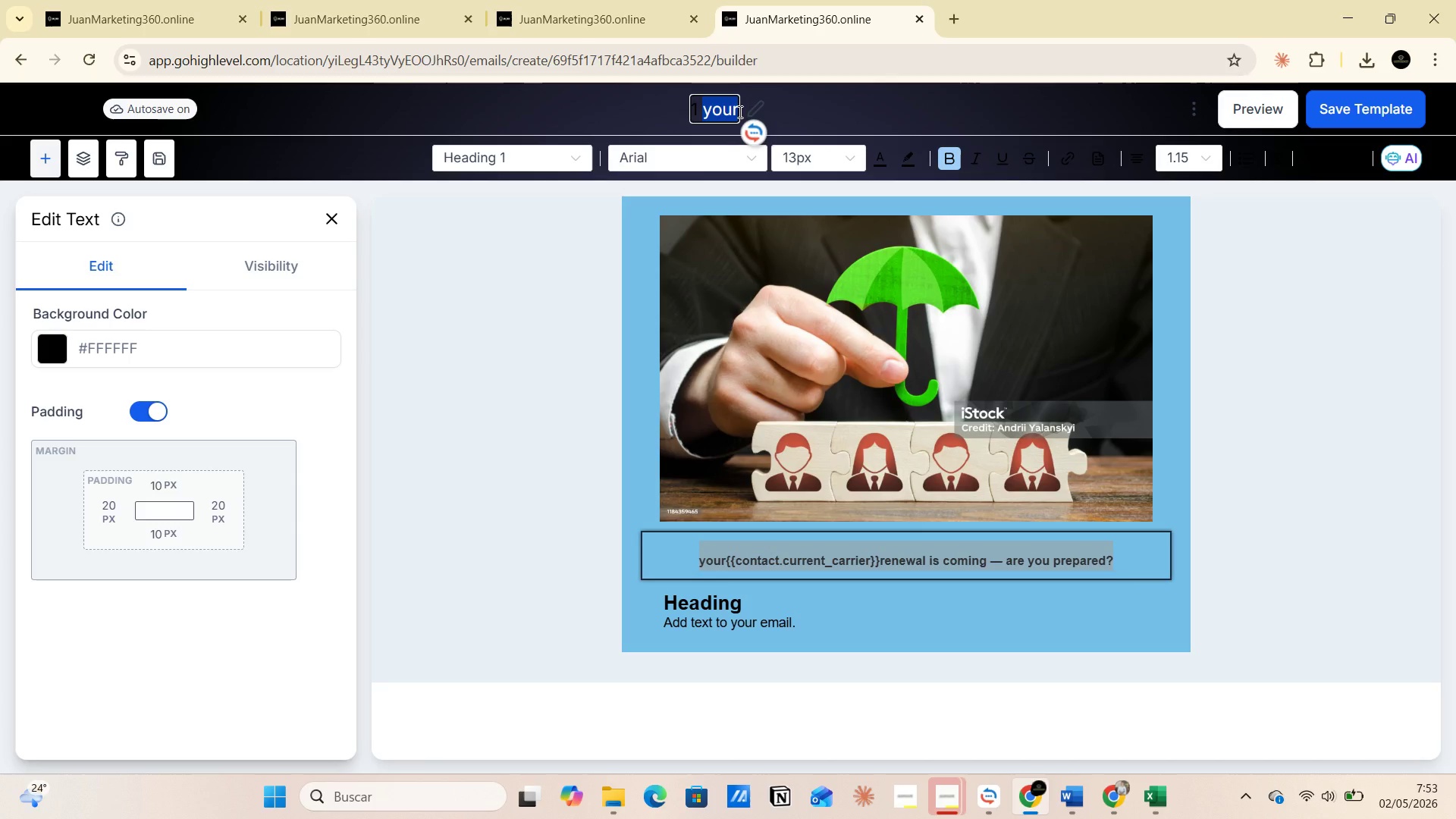 
key(Control+V)
 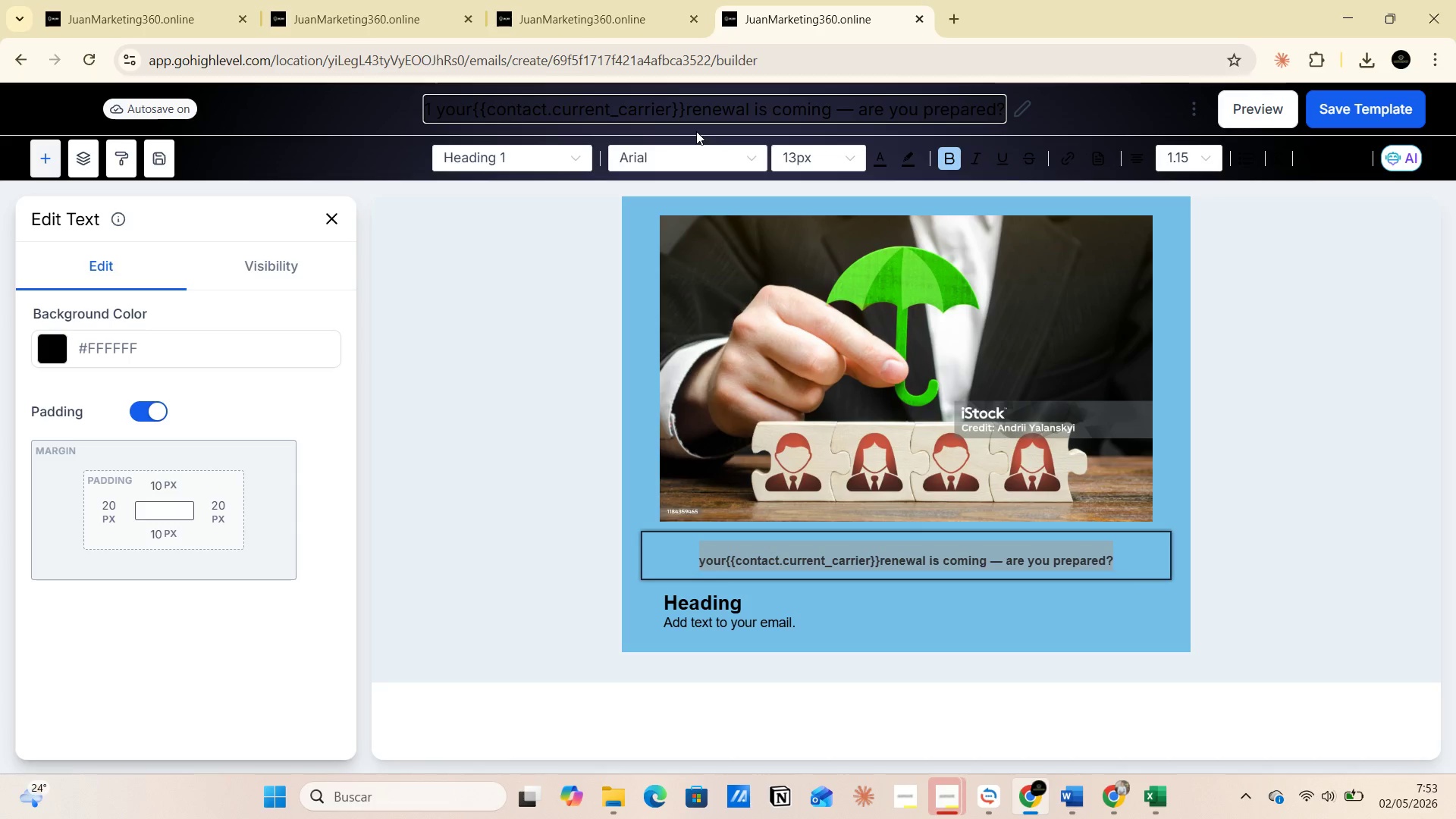 
double_click([733, 105])
 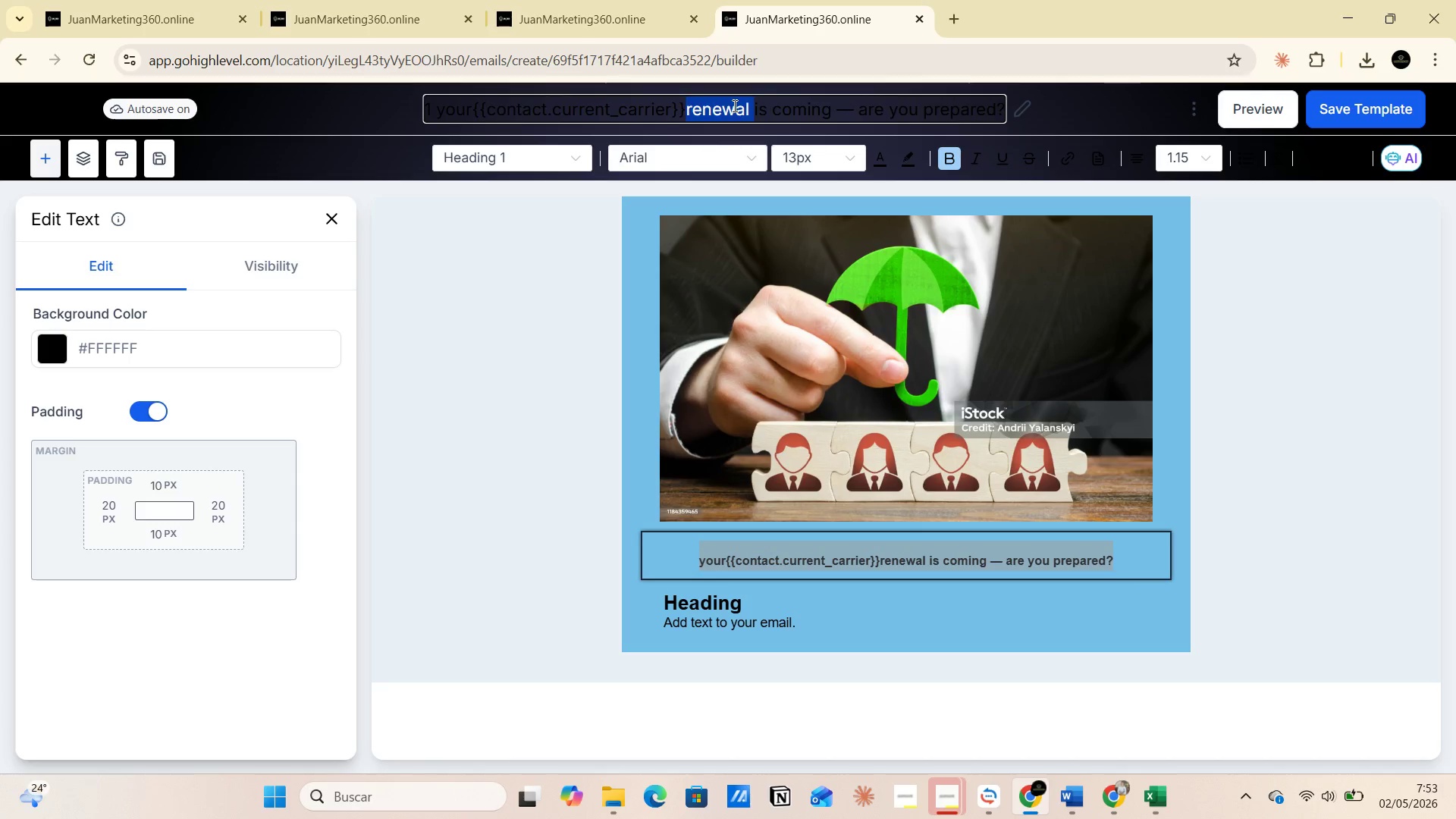 
triple_click([733, 105])
 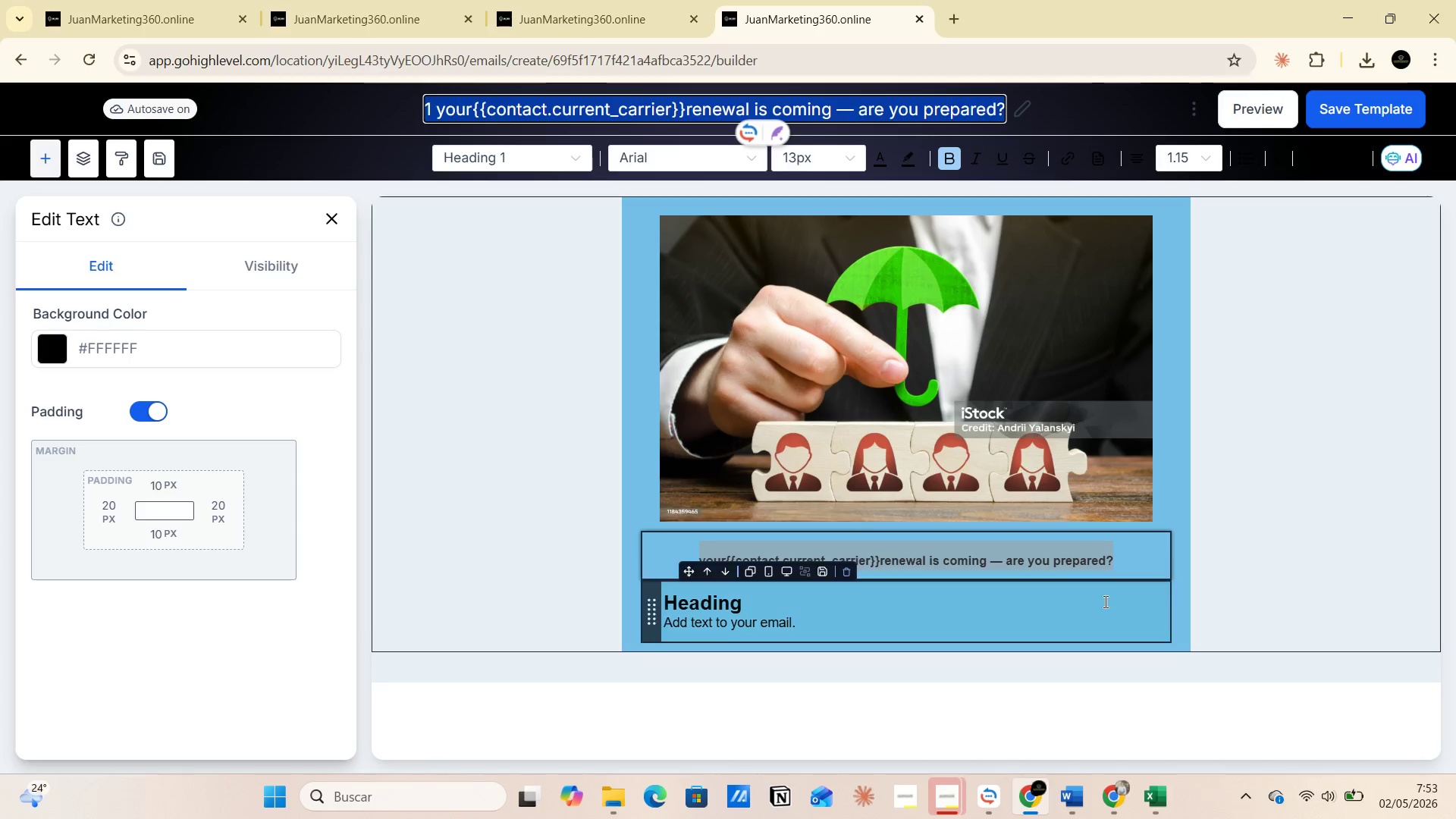 
wait(7.53)
 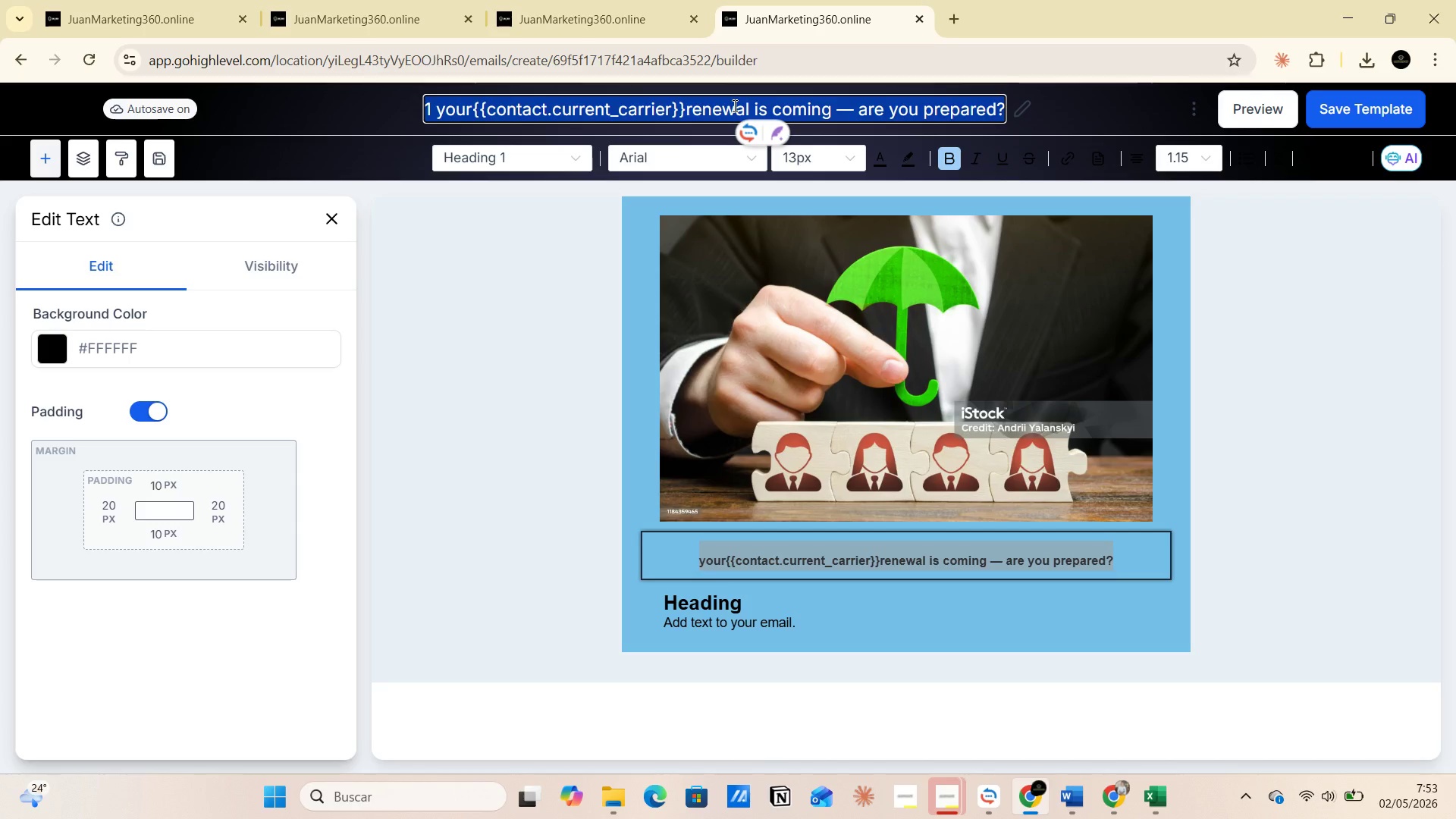 
left_click([850, 160])
 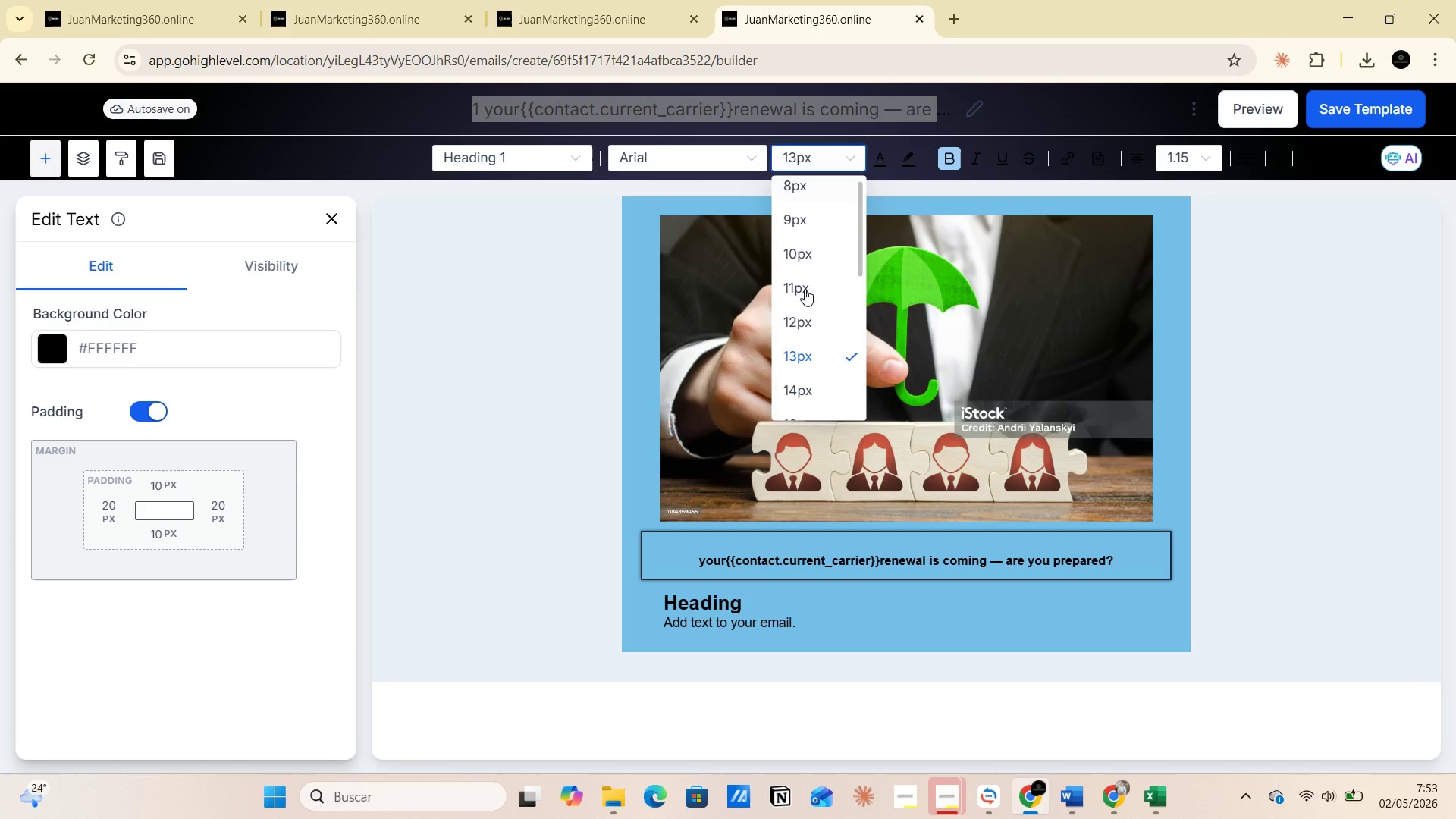 
scroll: coordinate [812, 368], scroll_direction: down, amount: 4.0
 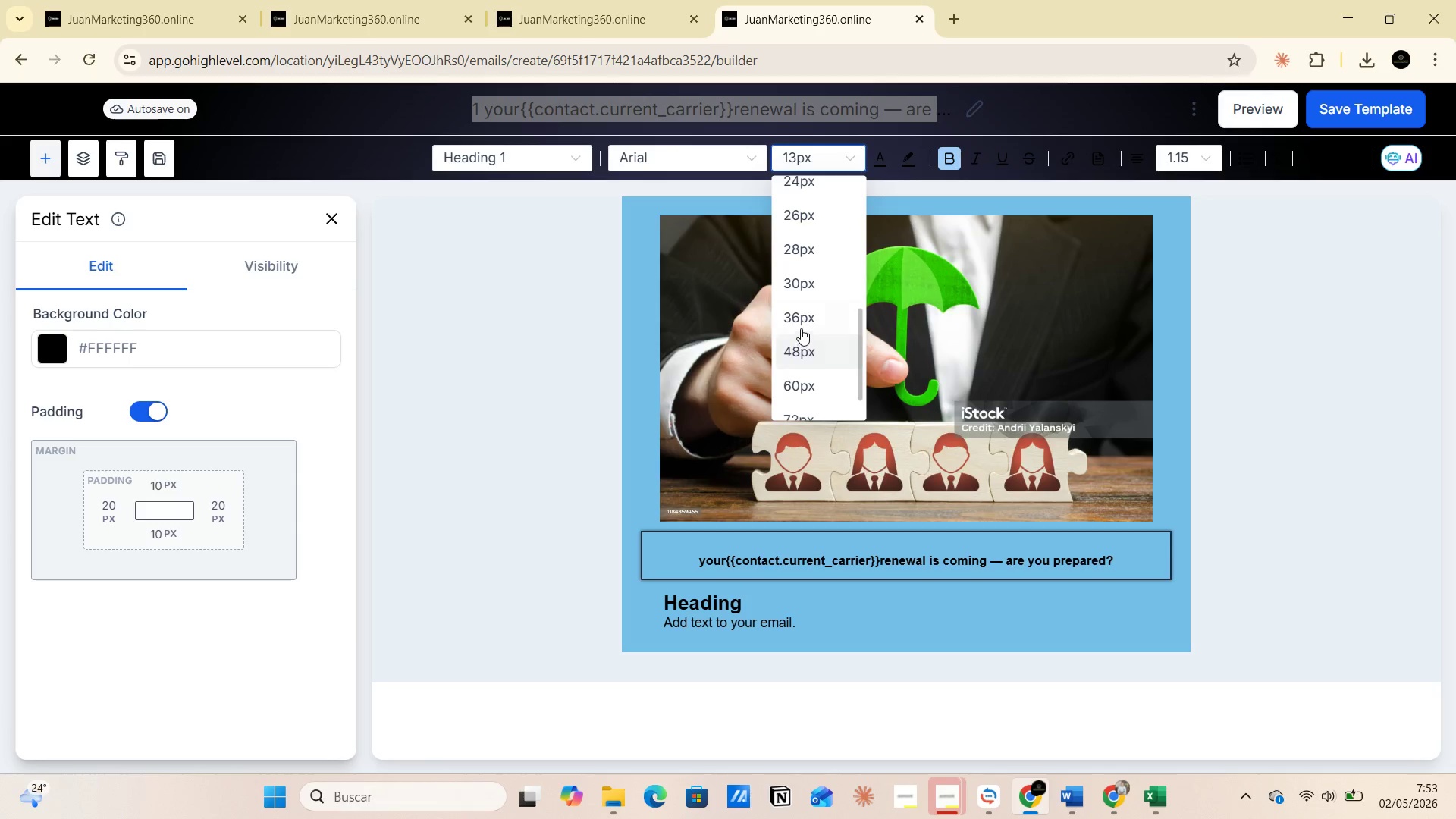 
left_click([799, 327])
 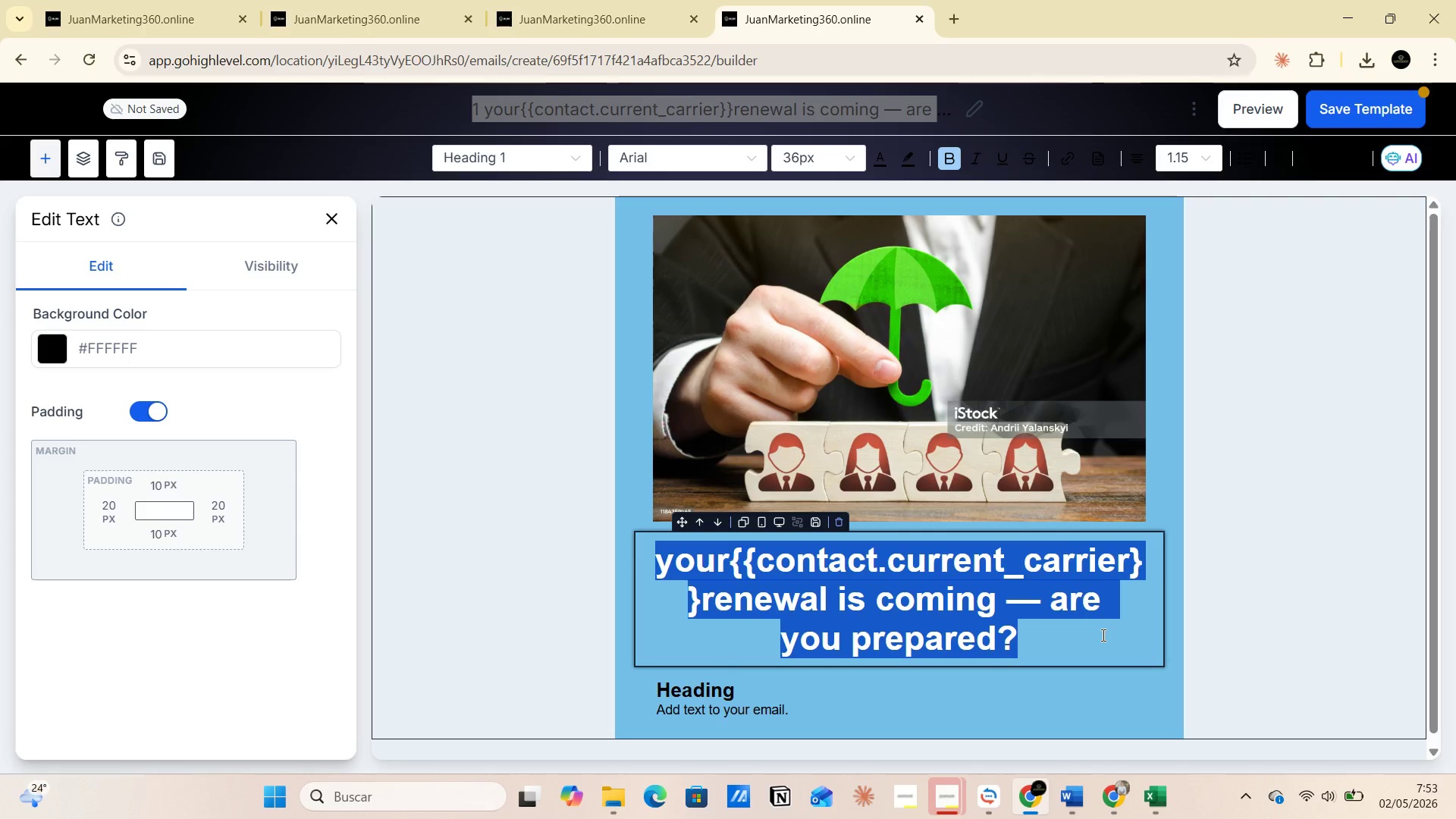 
left_click([1057, 659])
 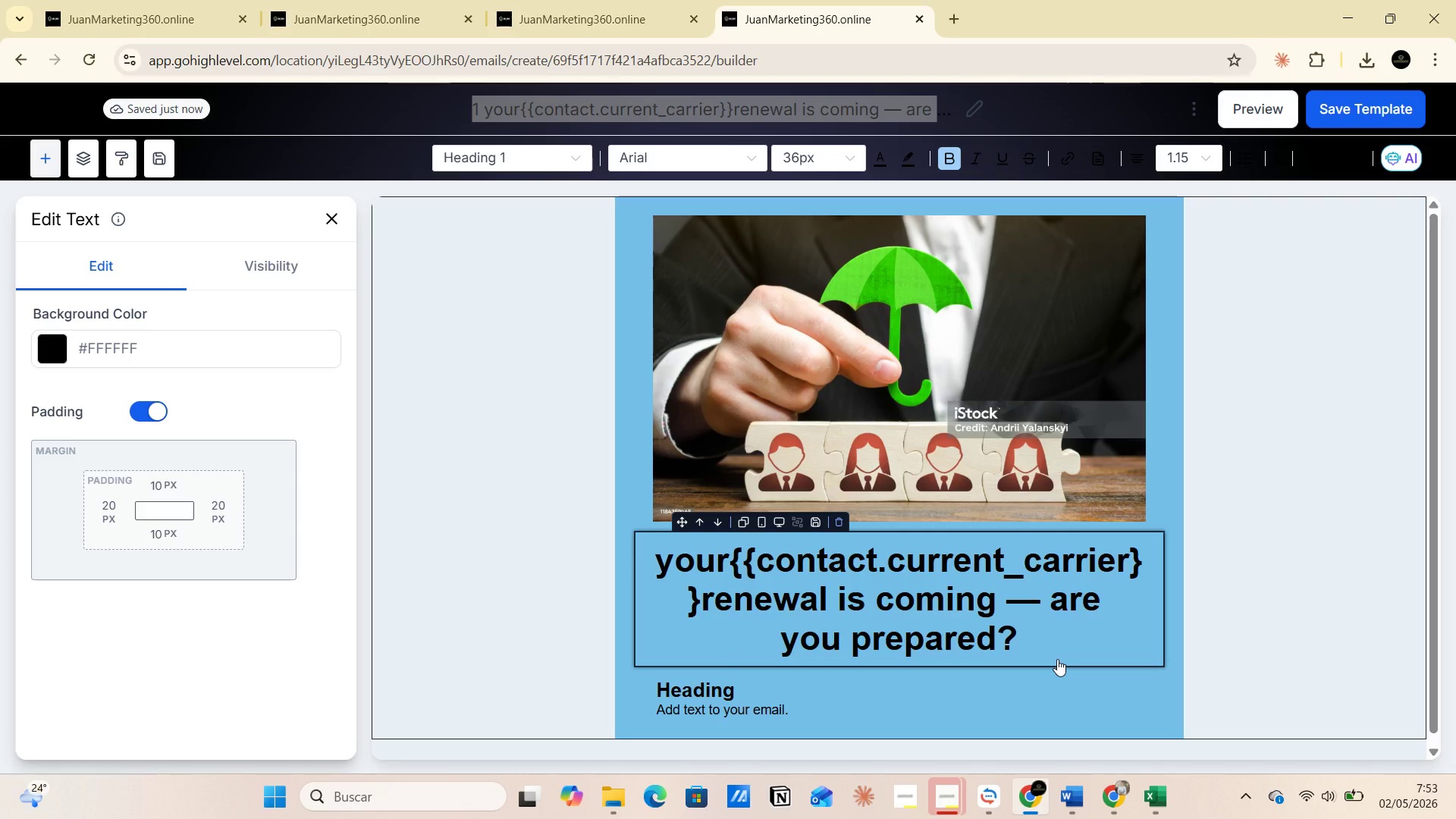 
wait(10.06)
 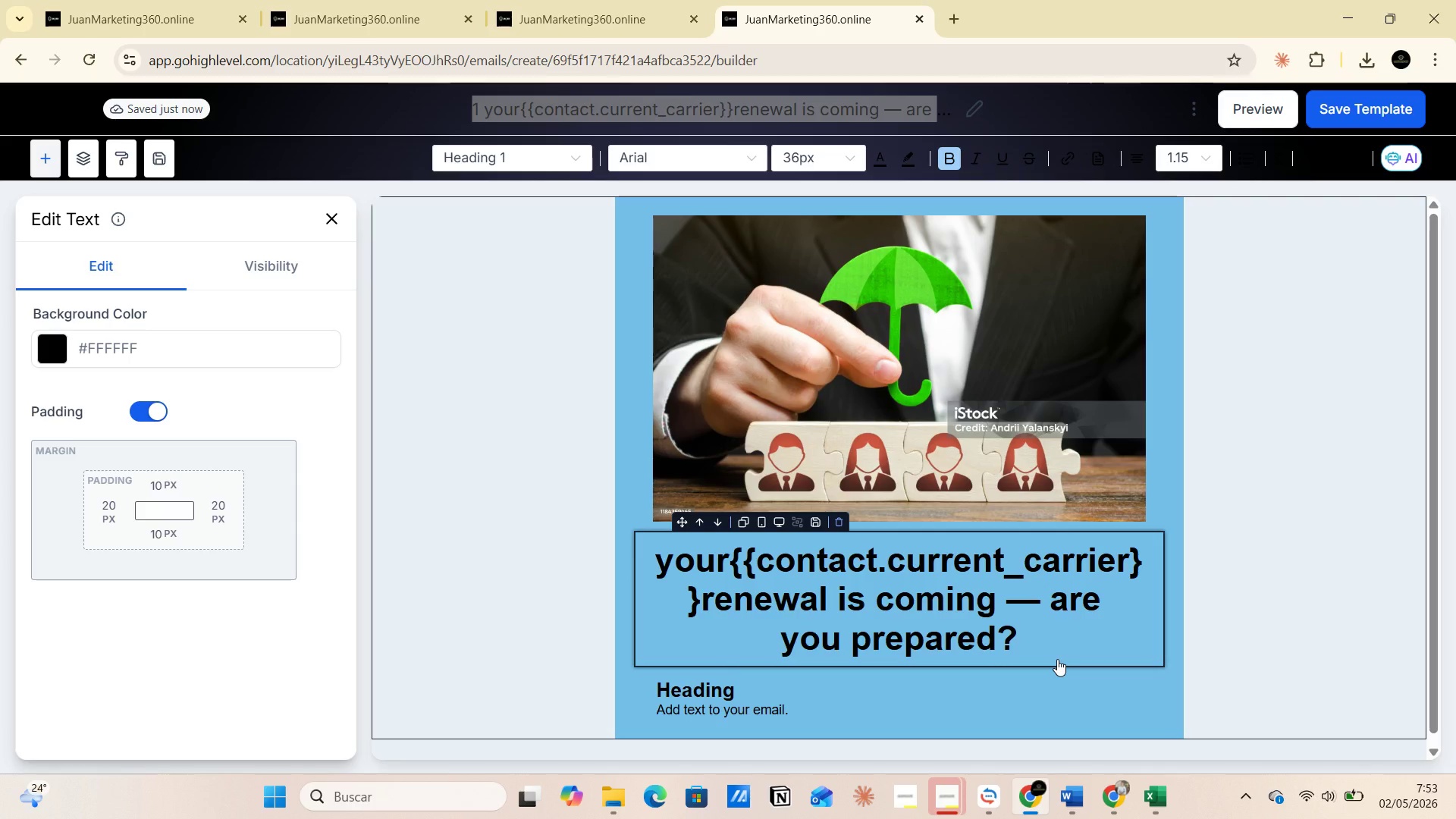 
scroll: coordinate [974, 676], scroll_direction: down, amount: 3.0
 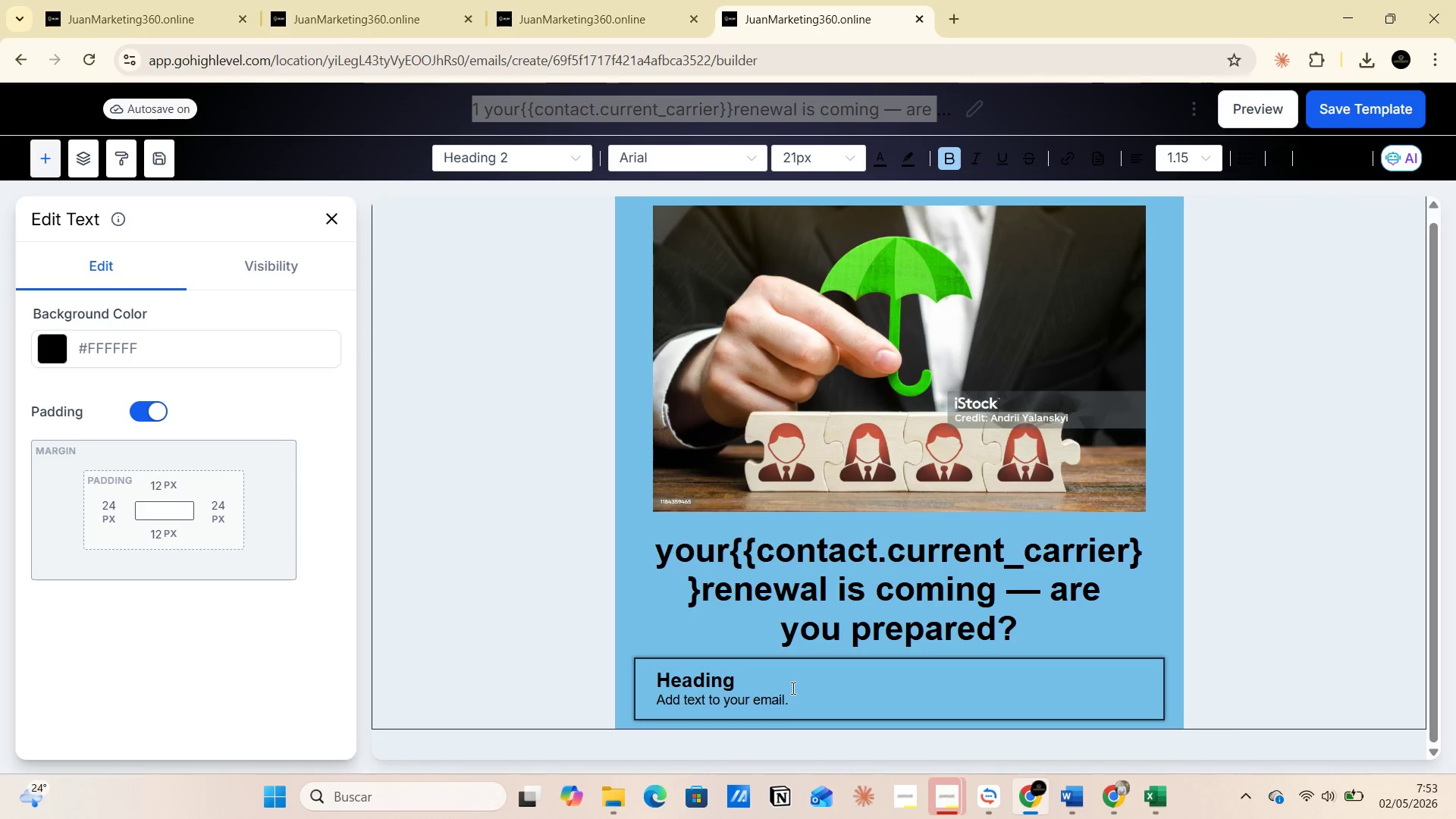 
key(Alt+Tab)
 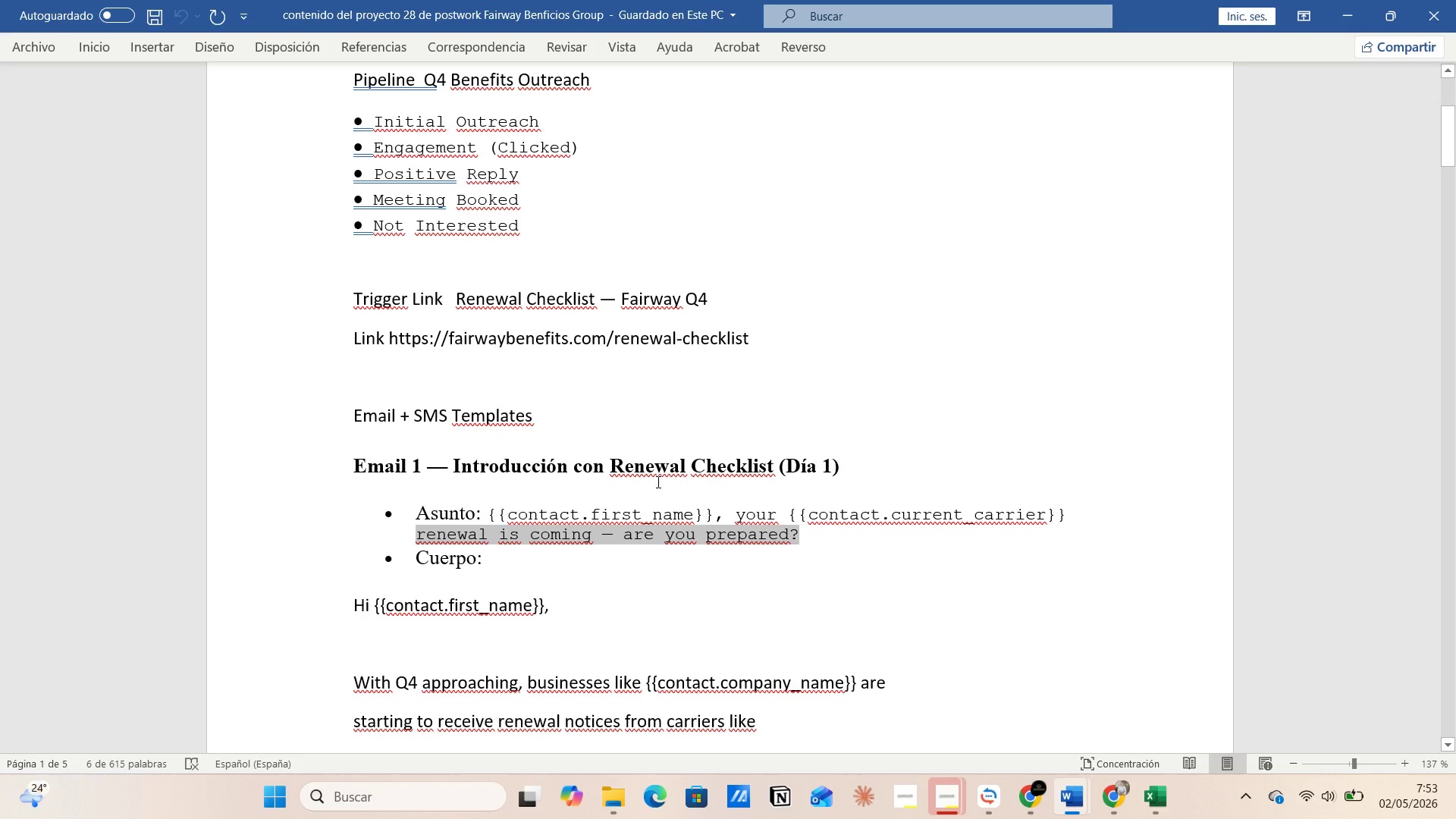 
scroll: coordinate [560, 560], scroll_direction: down, amount: 5.0
 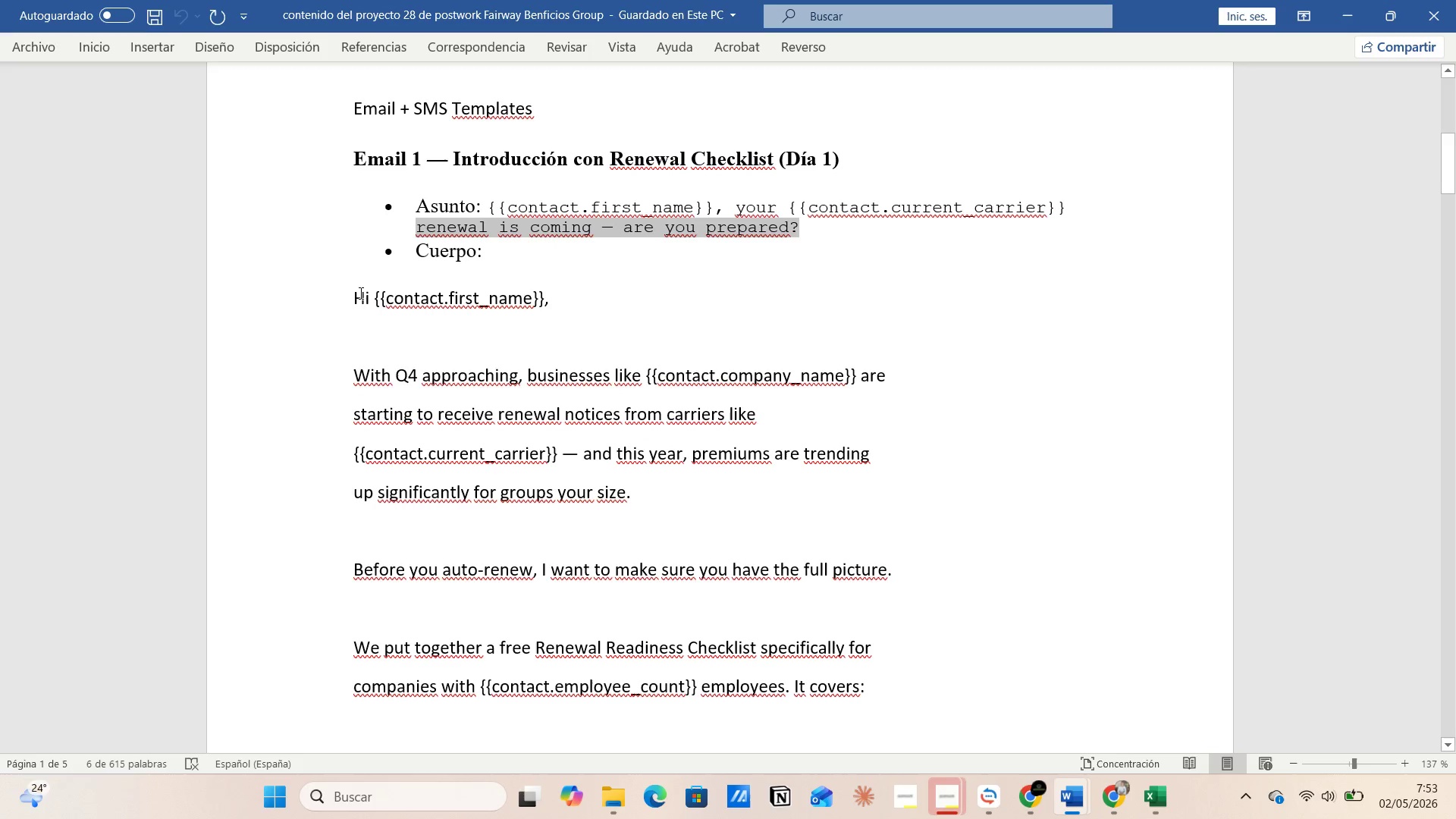 
left_click_drag(start_coordinate=[357, 293], to_coordinate=[938, 501])
 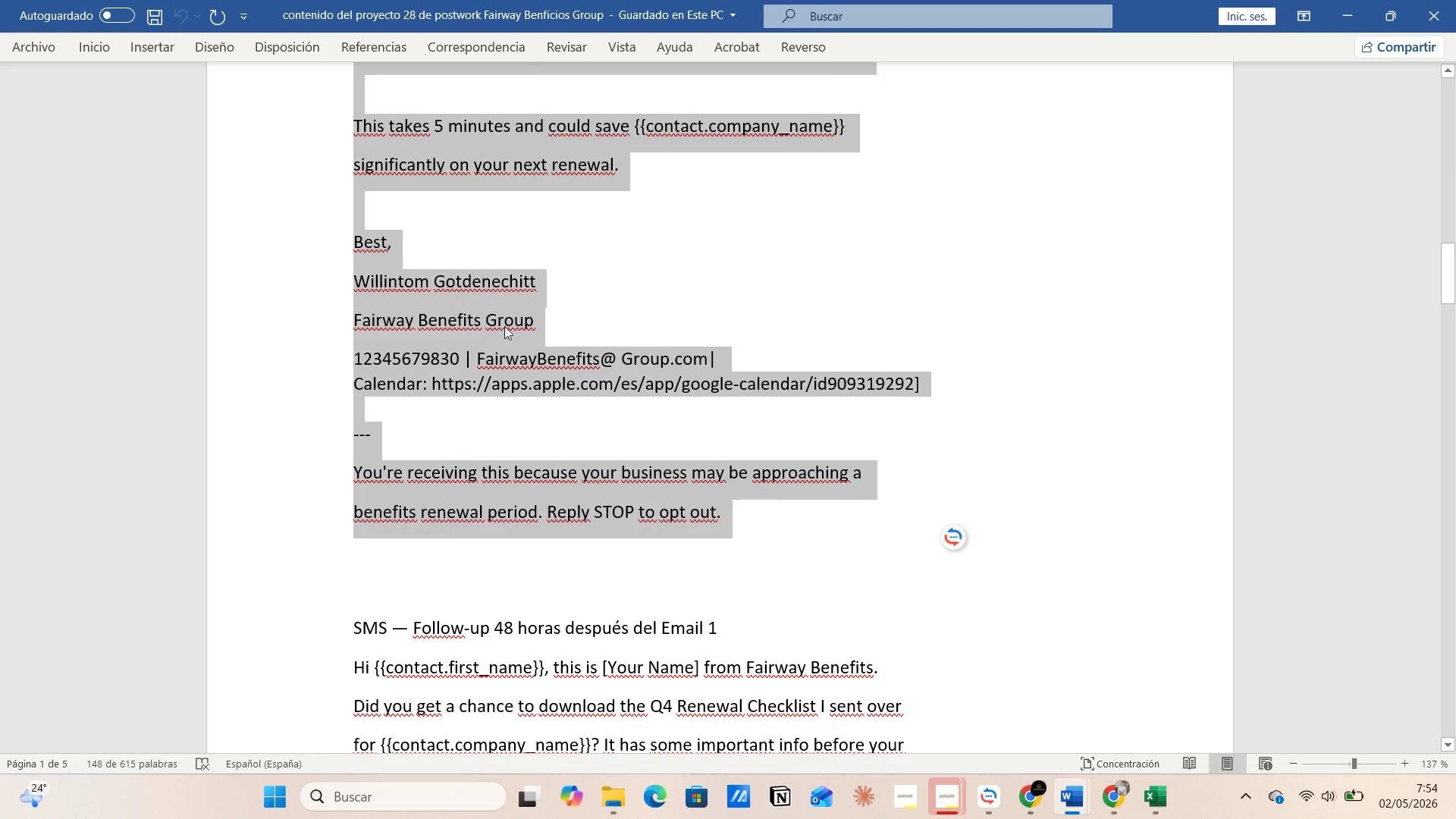 
scroll: coordinate [936, 497], scroll_direction: down, amount: 18.0
 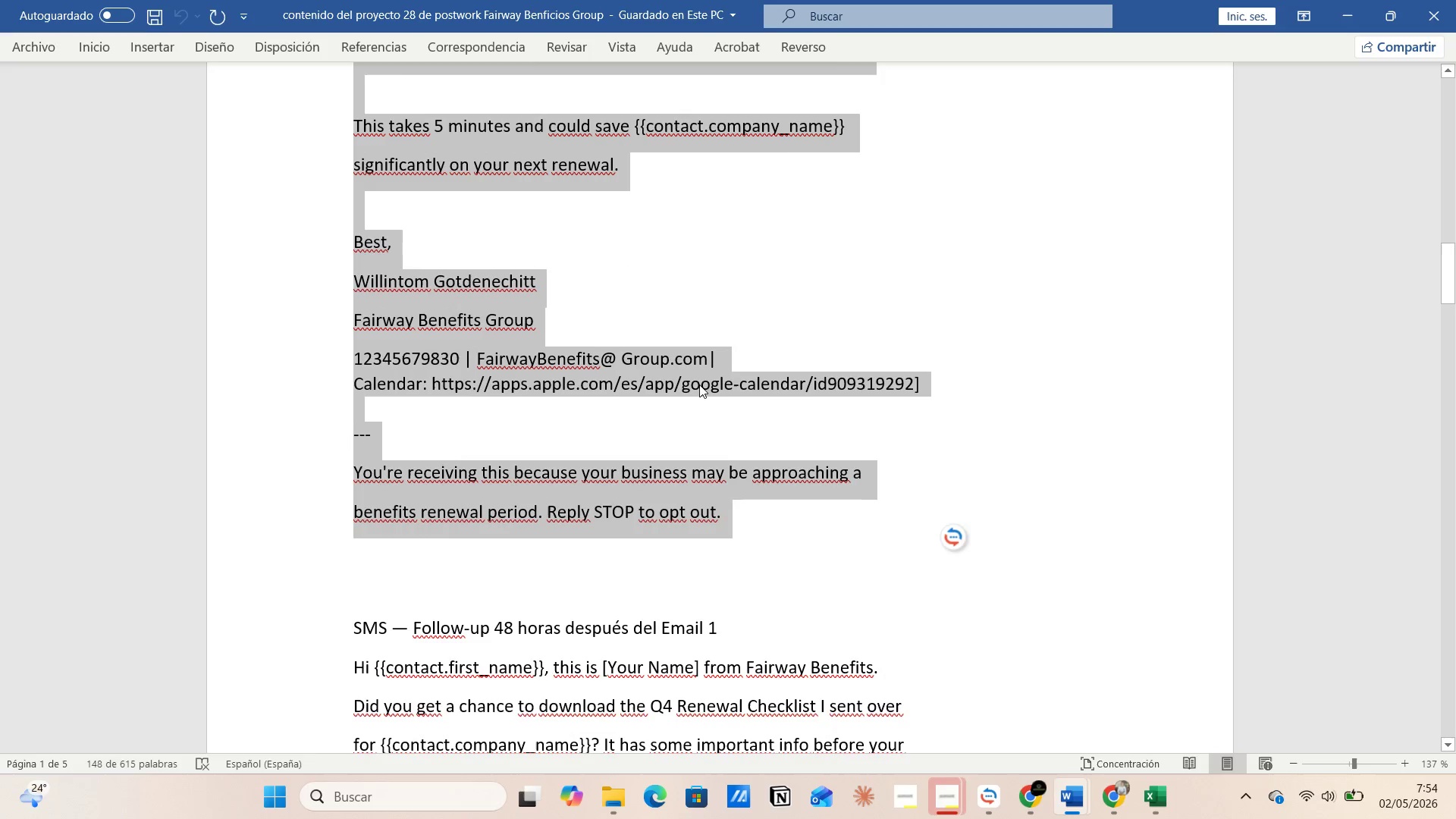 
right_click([422, 319])
 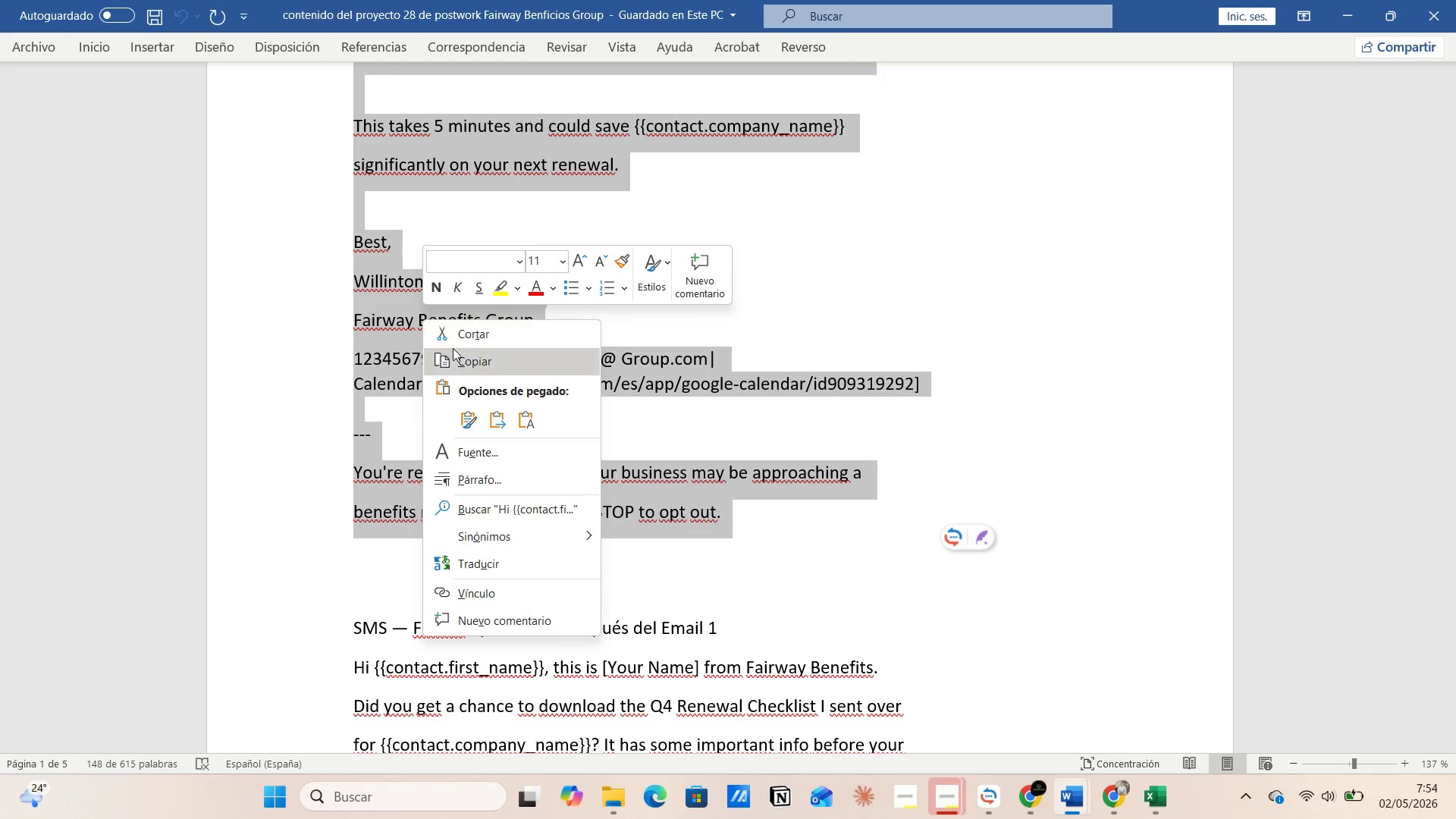 
left_click([466, 357])
 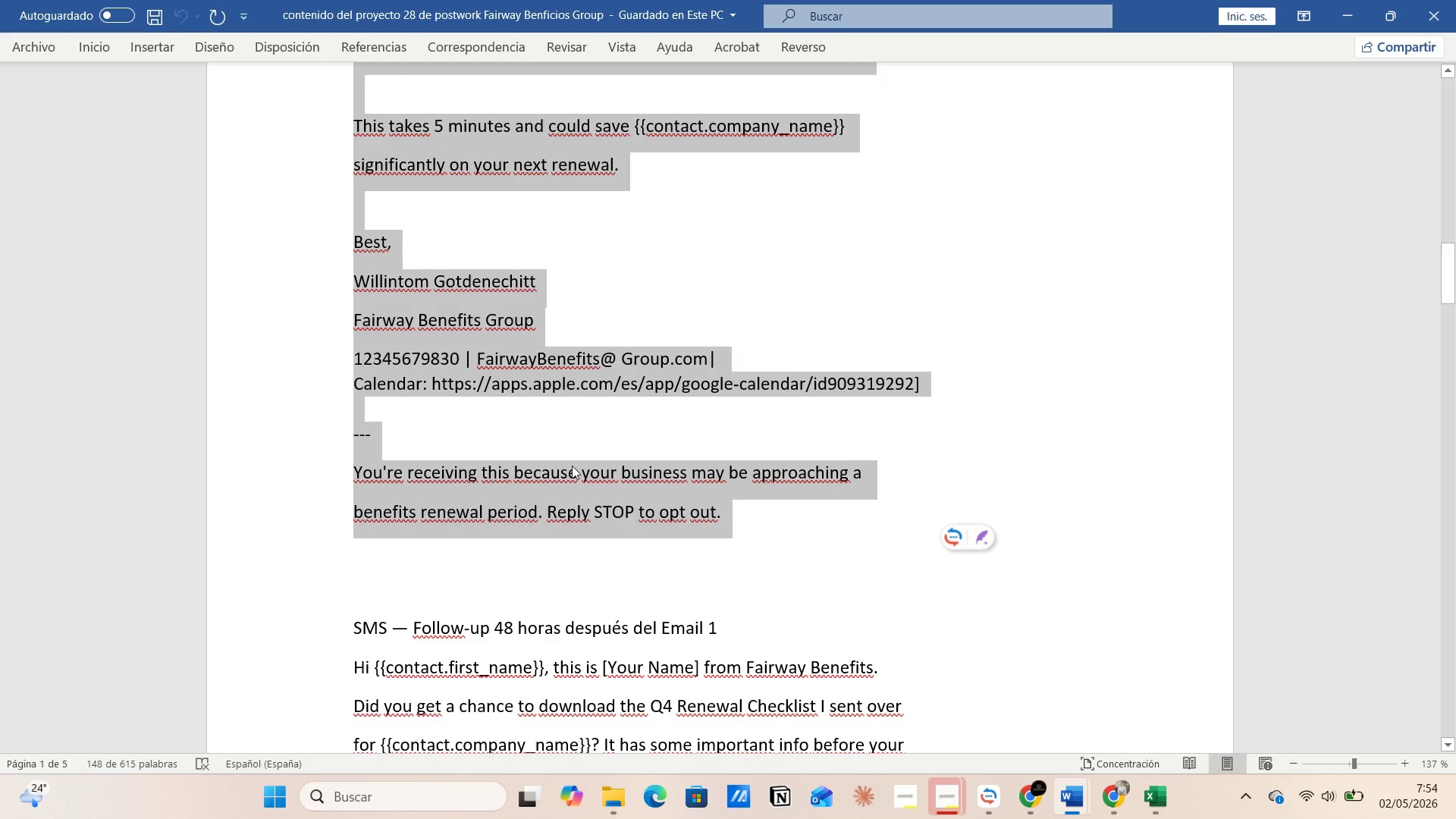 
key(Alt+Tab)
 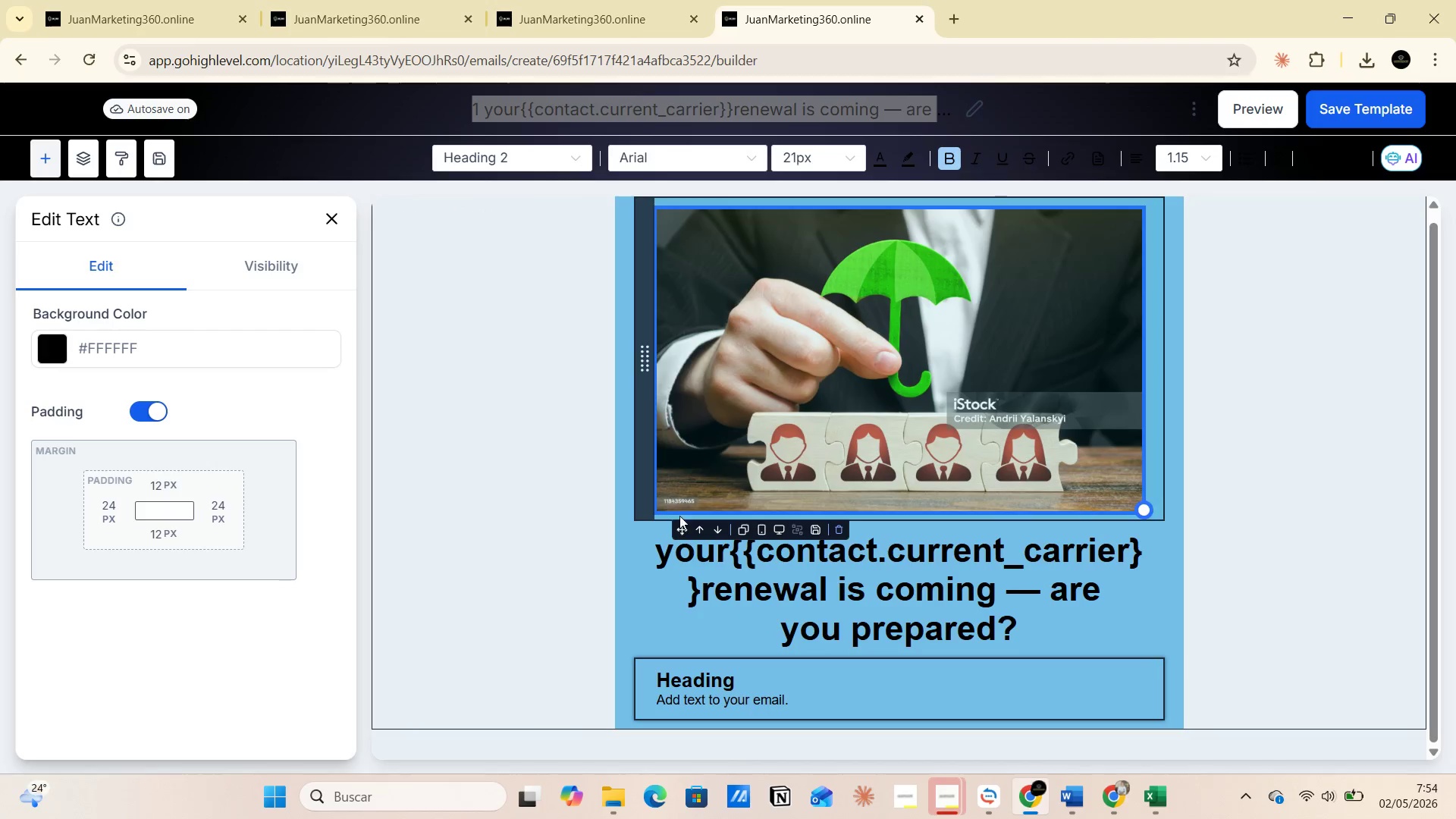 
scroll: coordinate [703, 566], scroll_direction: down, amount: 3.0
 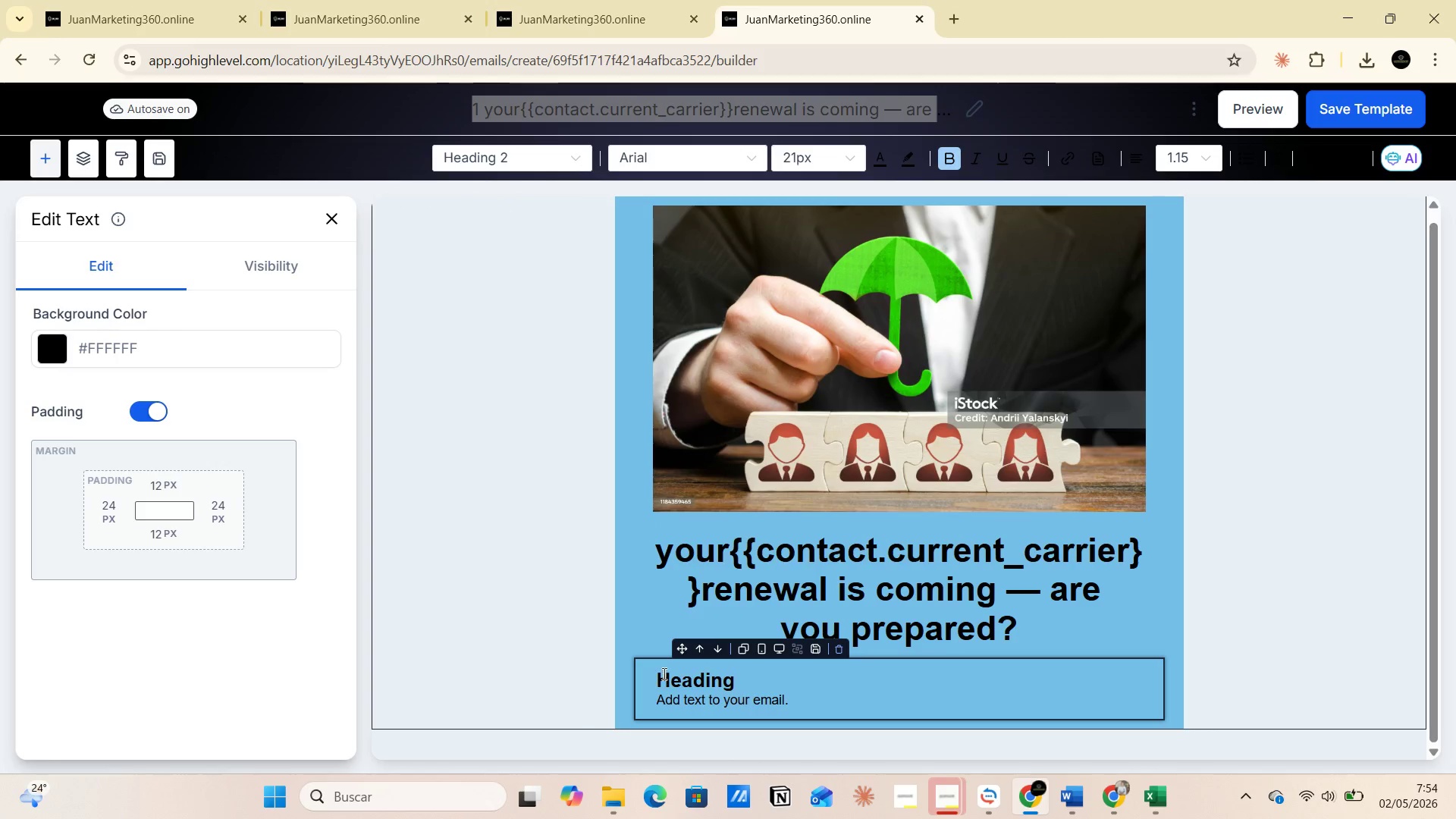 
left_click([663, 672])
 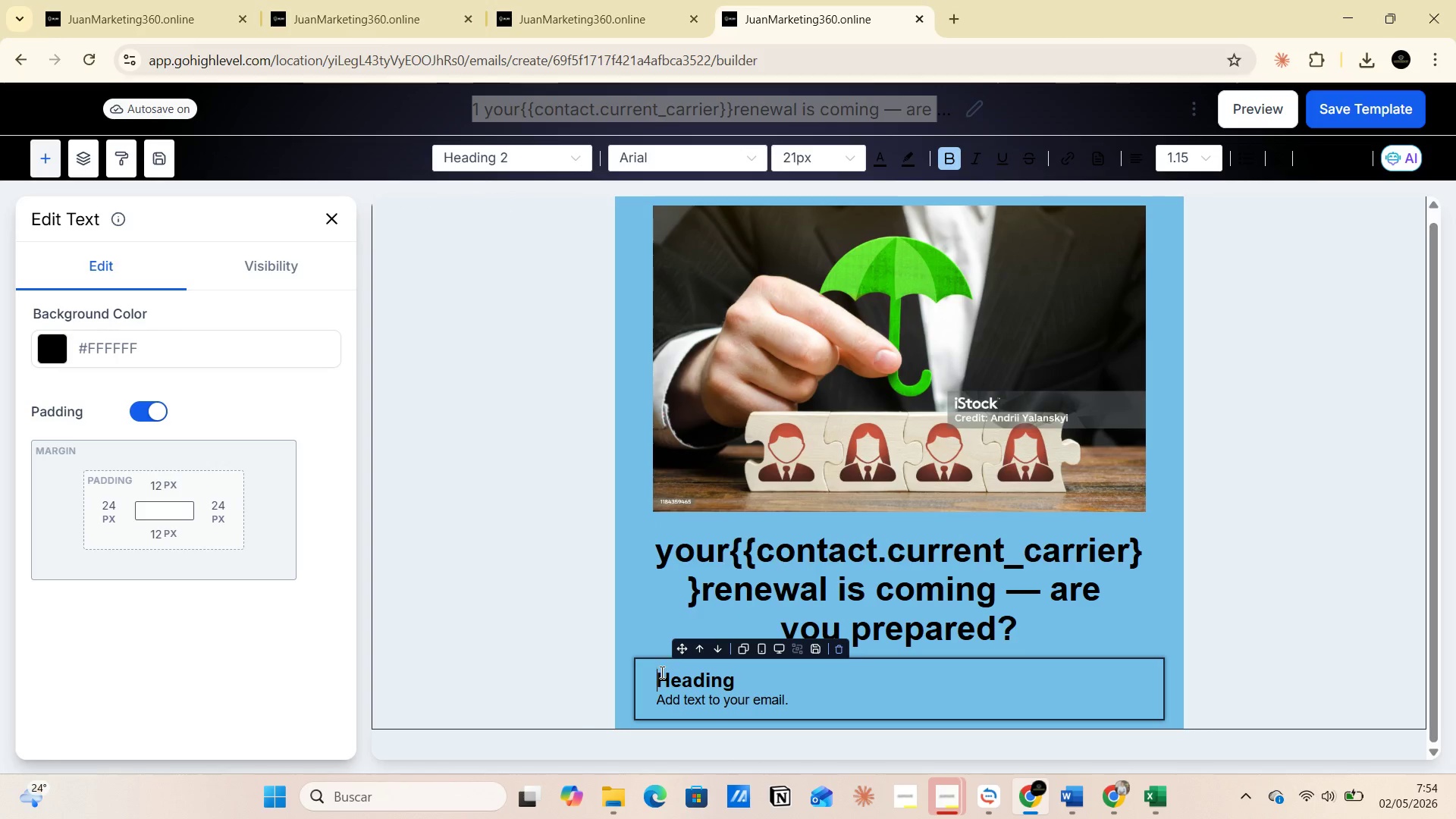 
left_click_drag(start_coordinate=[661, 672], to_coordinate=[848, 705])
 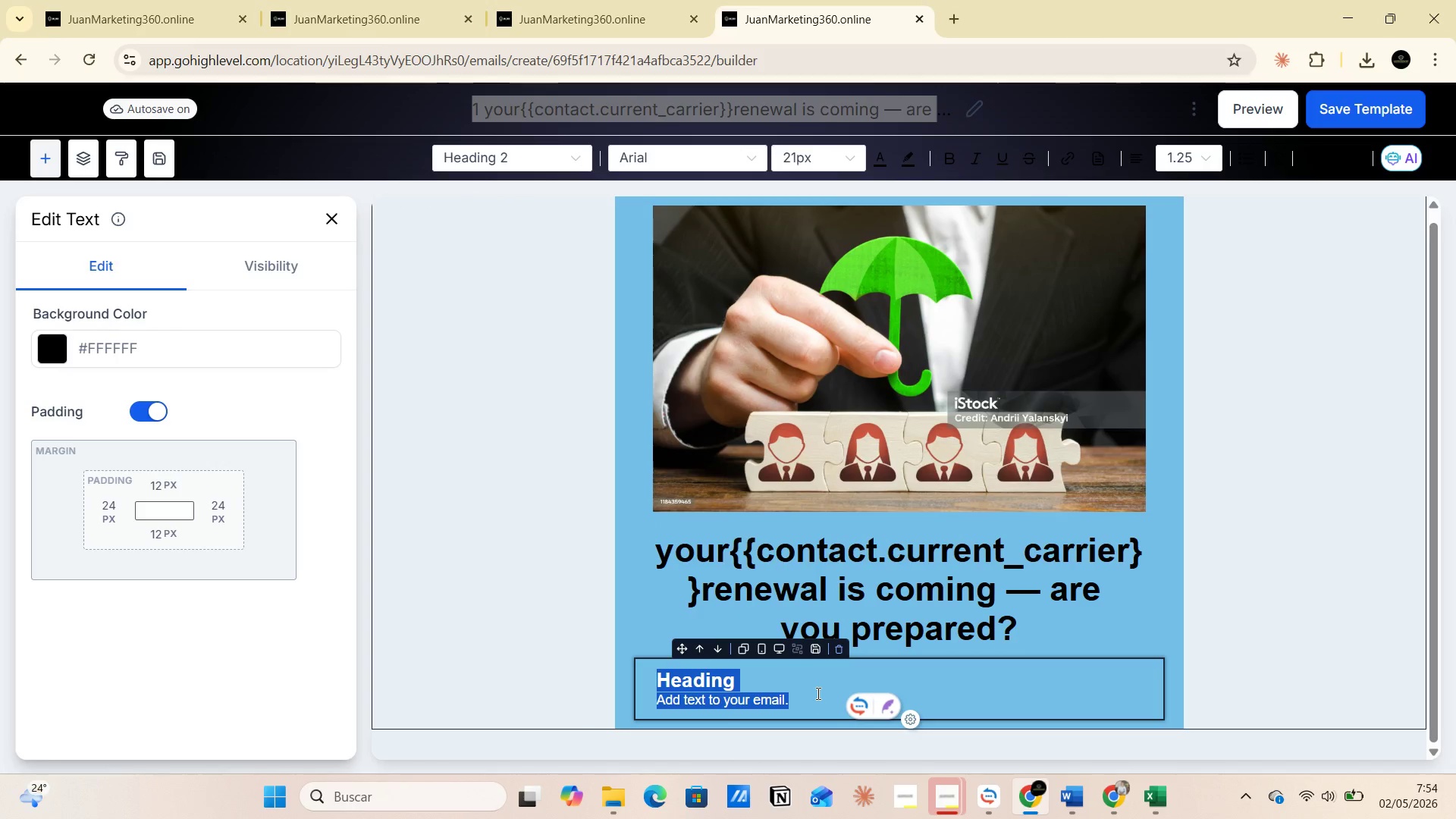 
key(Control+V)
 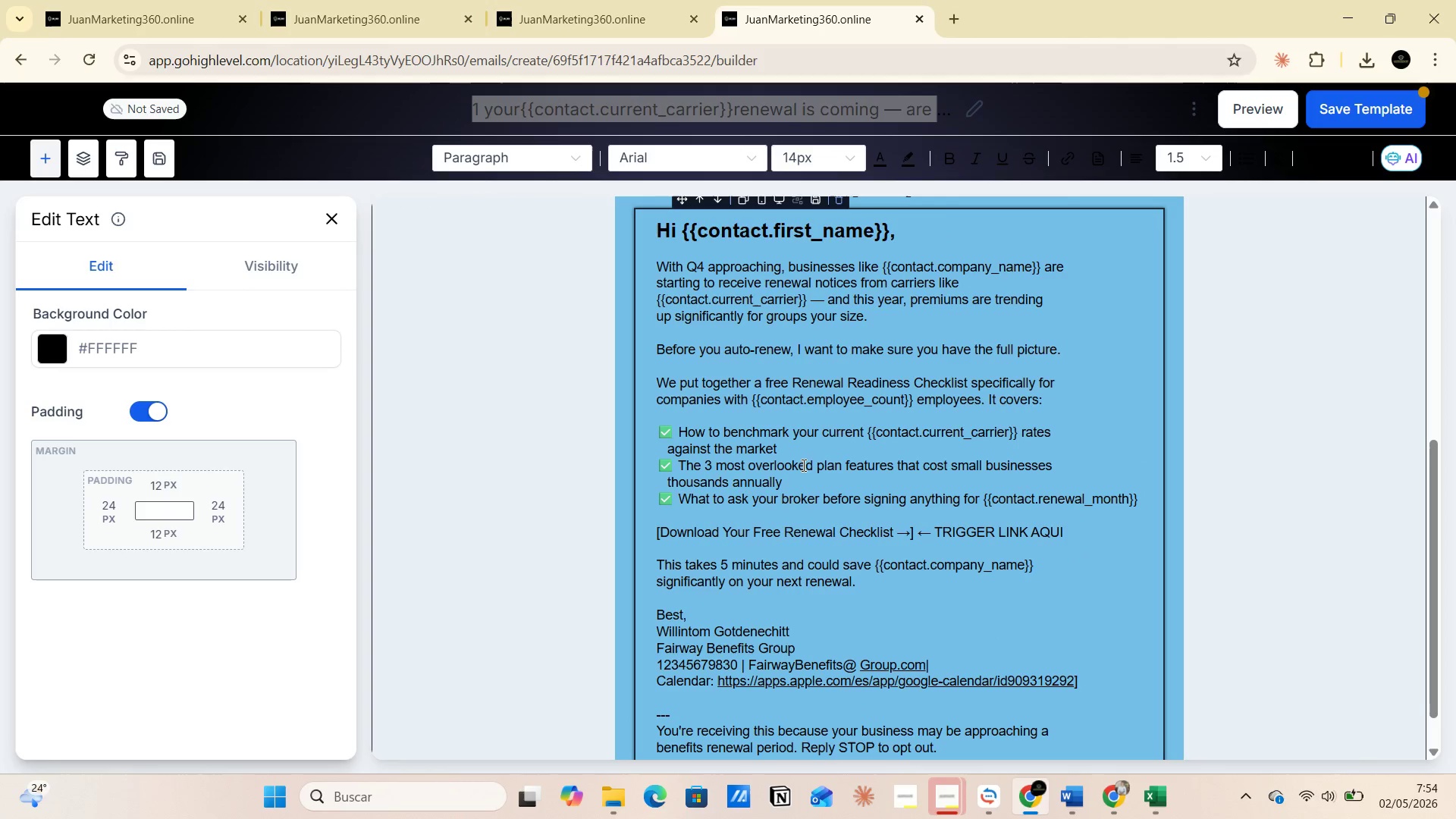 
scroll: coordinate [805, 410], scroll_direction: up, amount: 2.0
 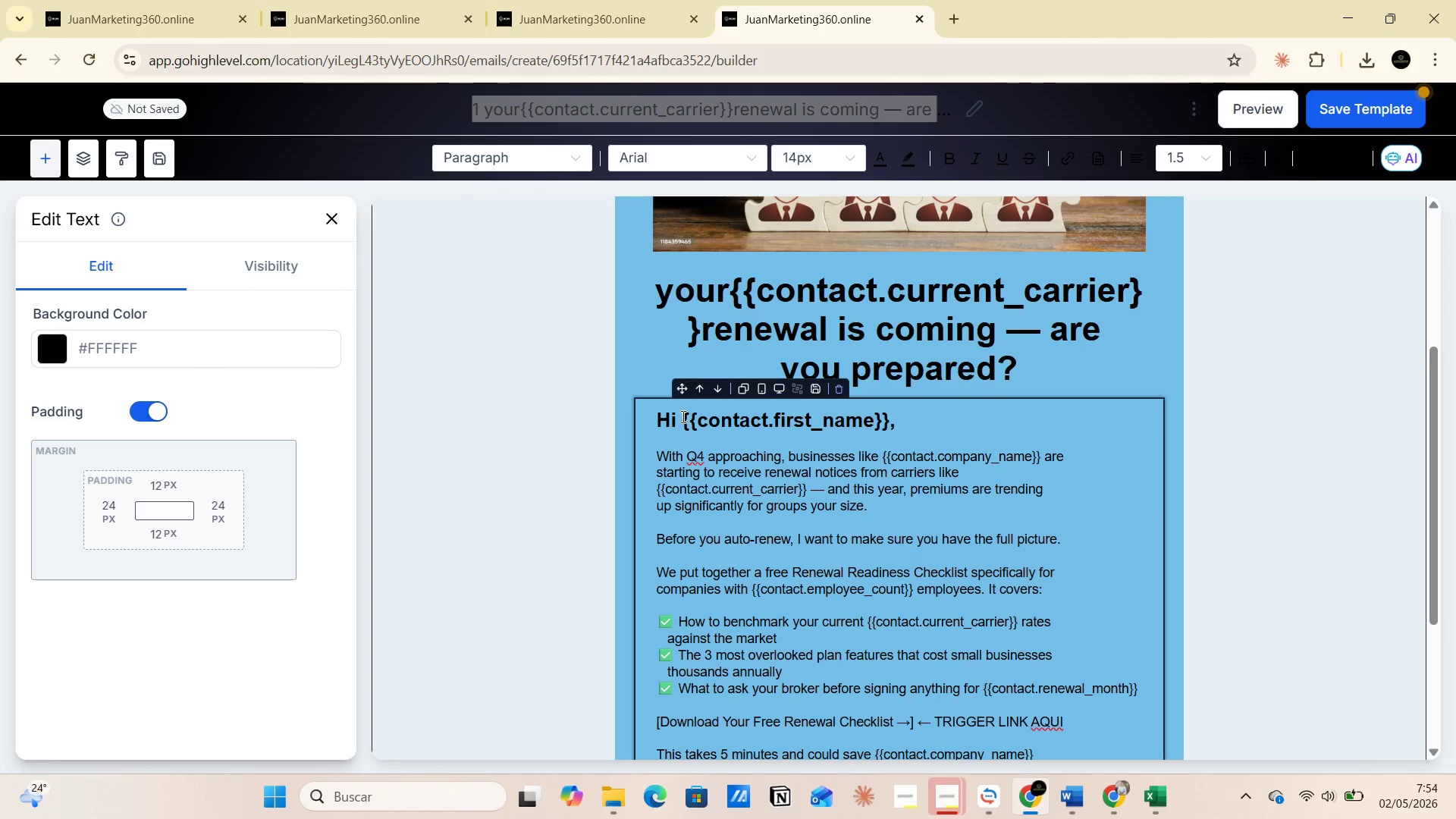 
left_click_drag(start_coordinate=[679, 416], to_coordinate=[888, 420])
 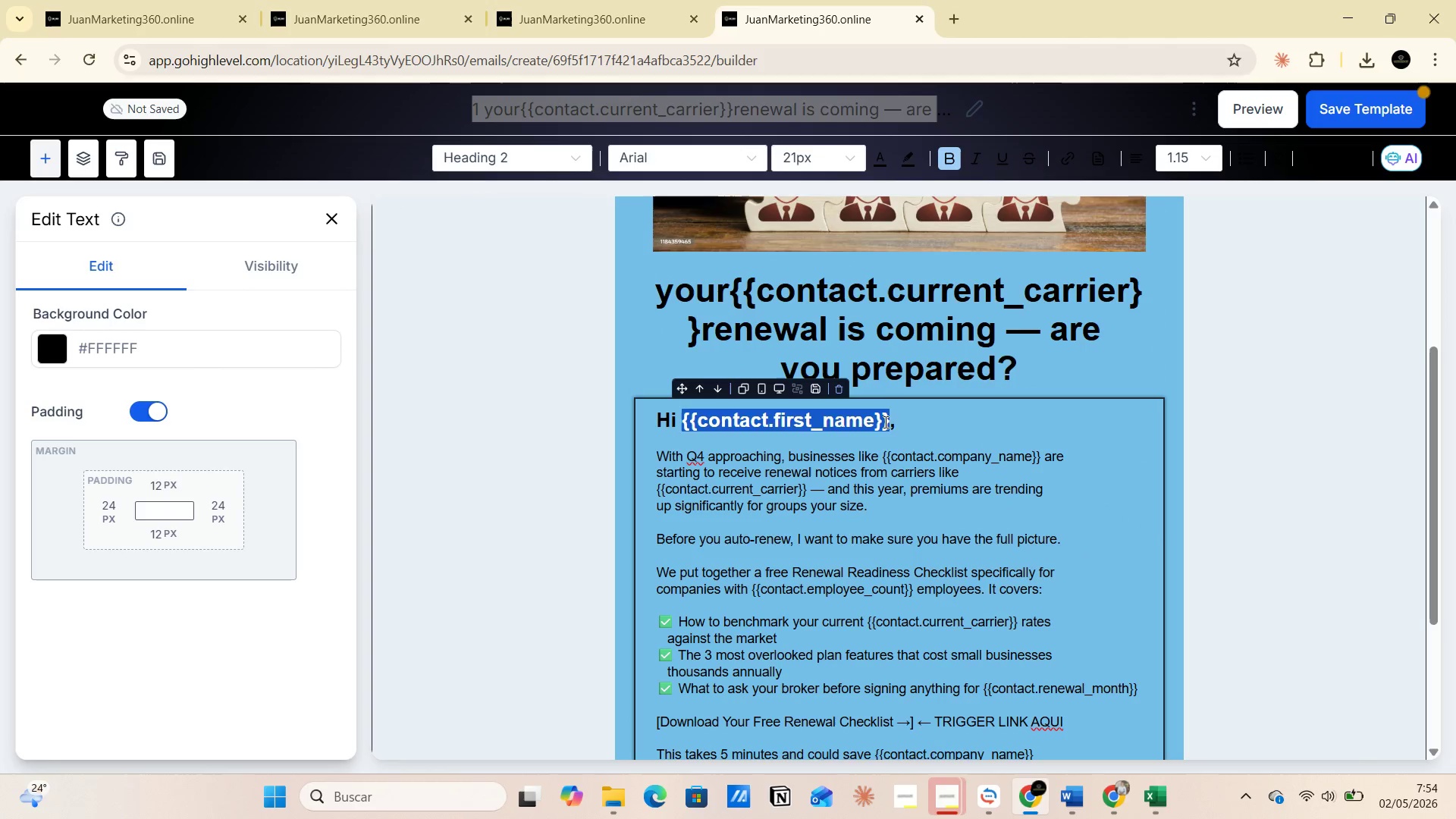 
key(Backspace)
 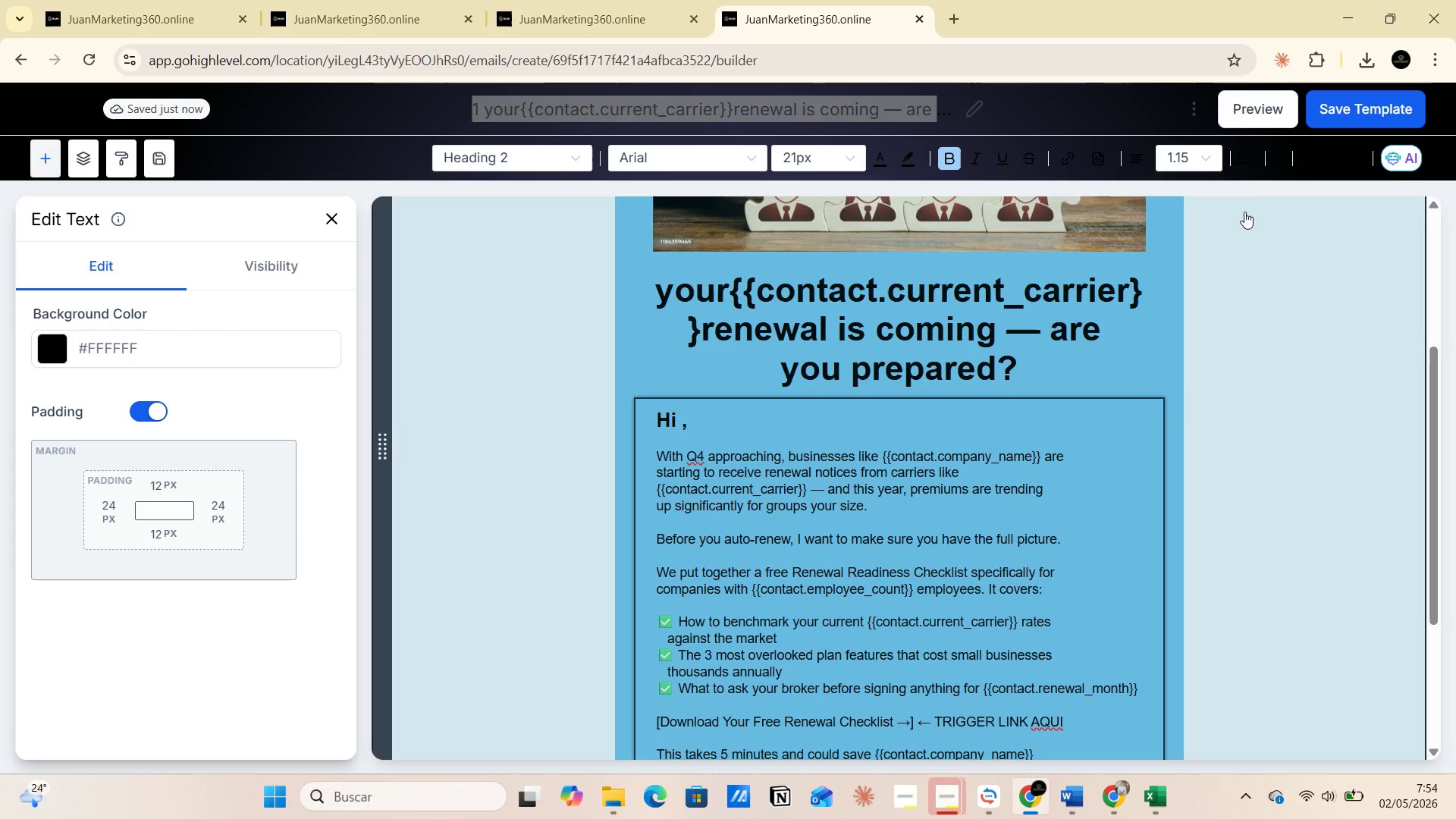 
left_click([1320, 155])
 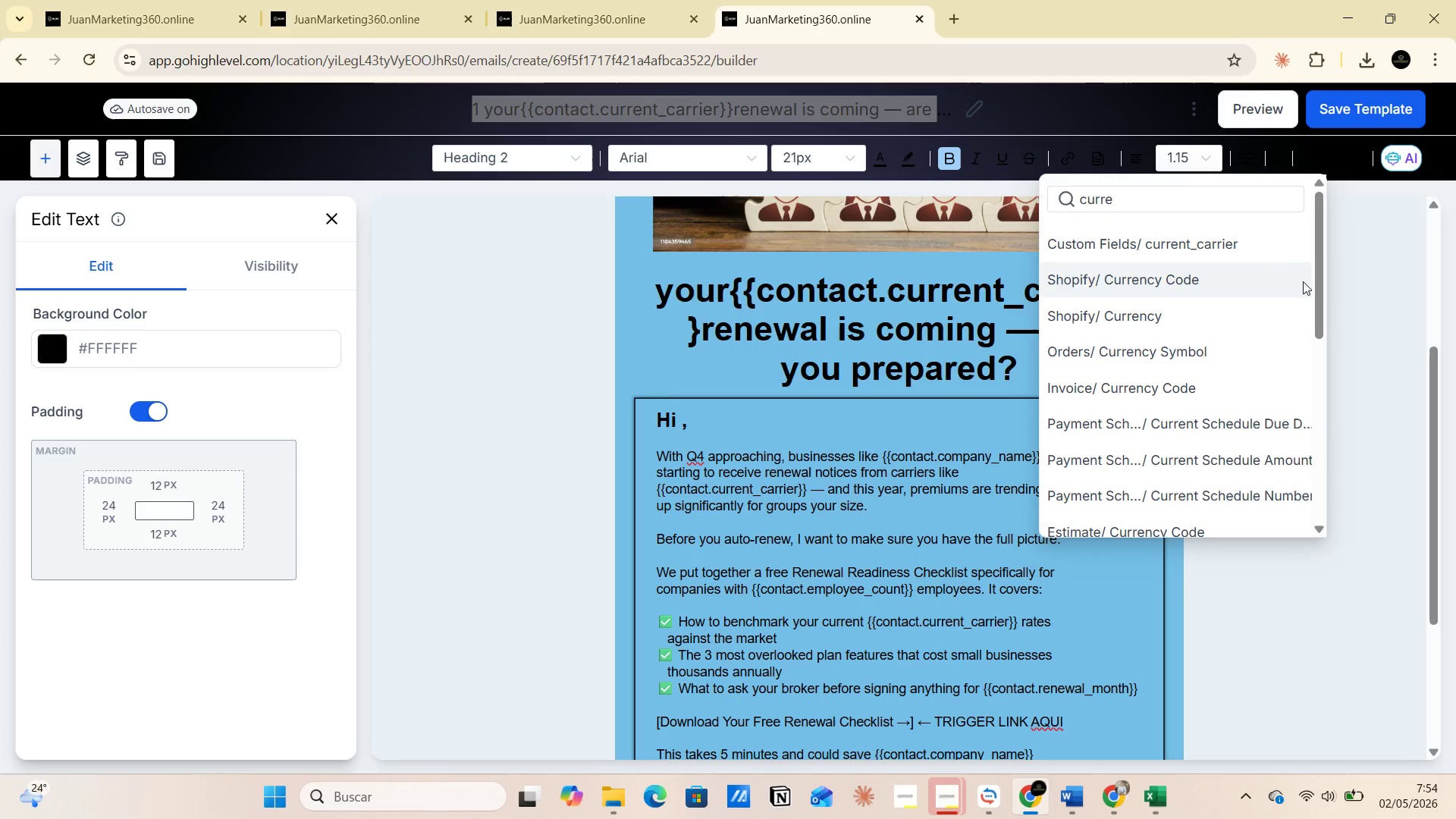 
left_click([1137, 199])
 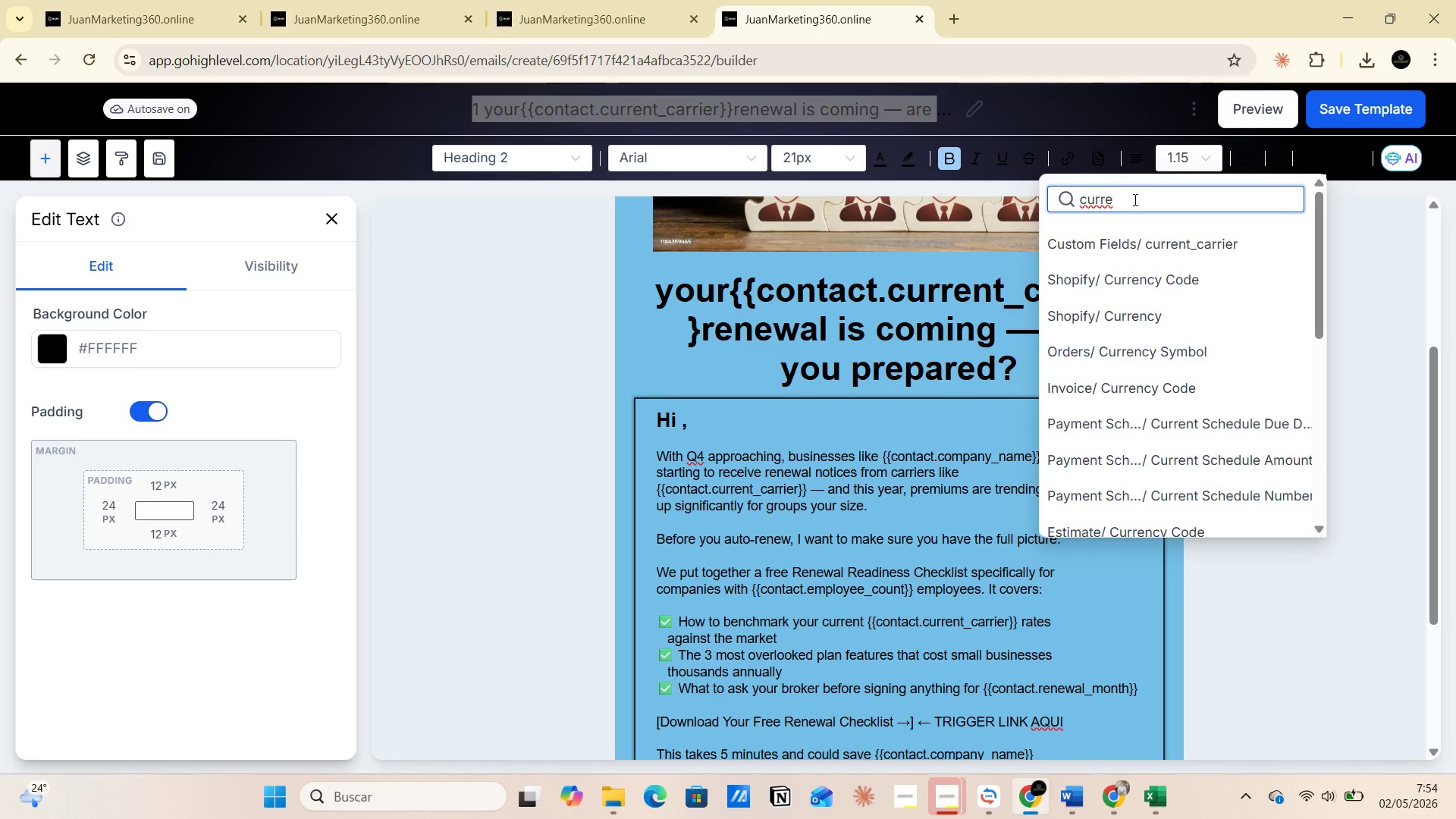 
key(Backspace)
 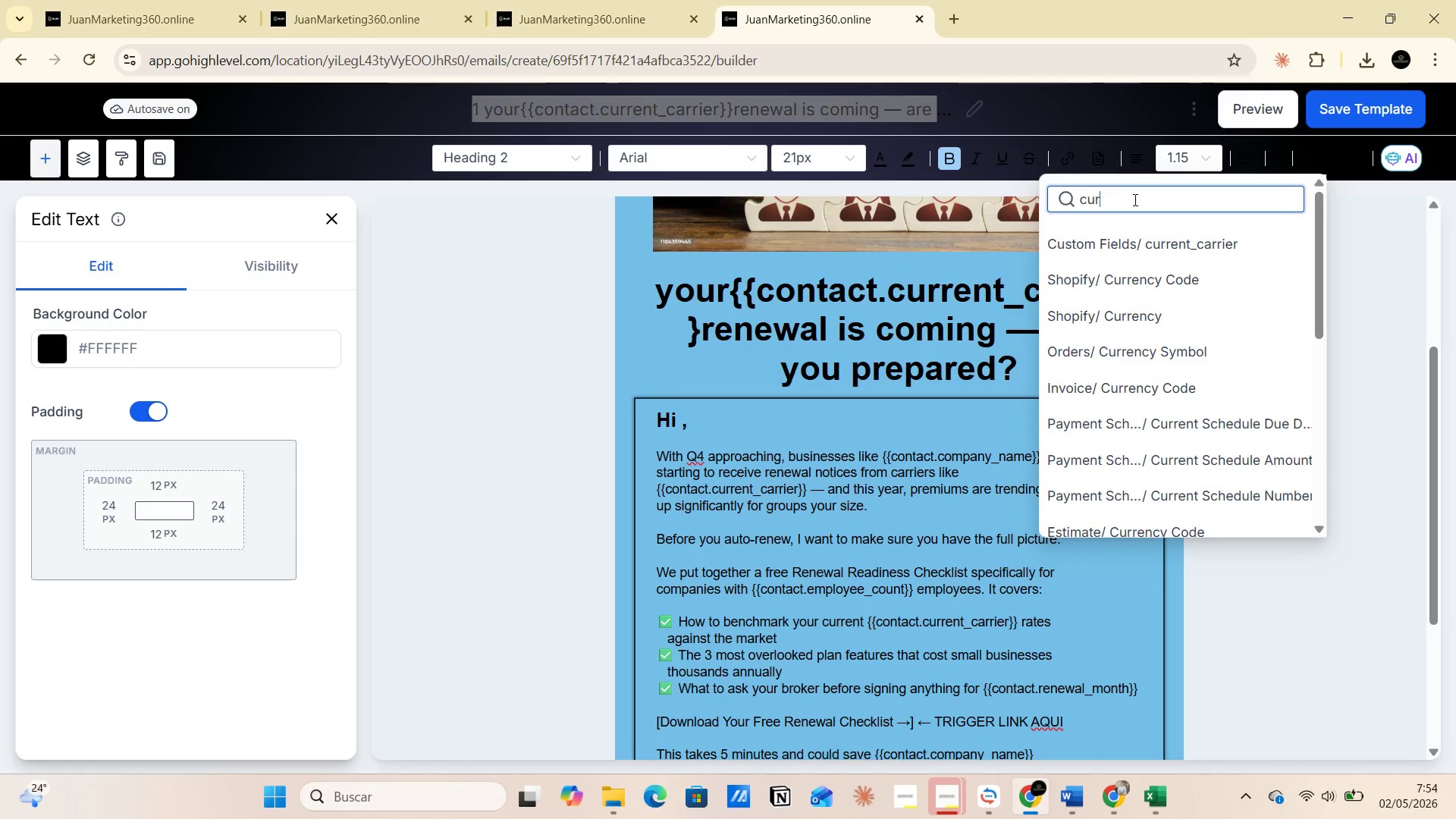 
key(Backspace)
 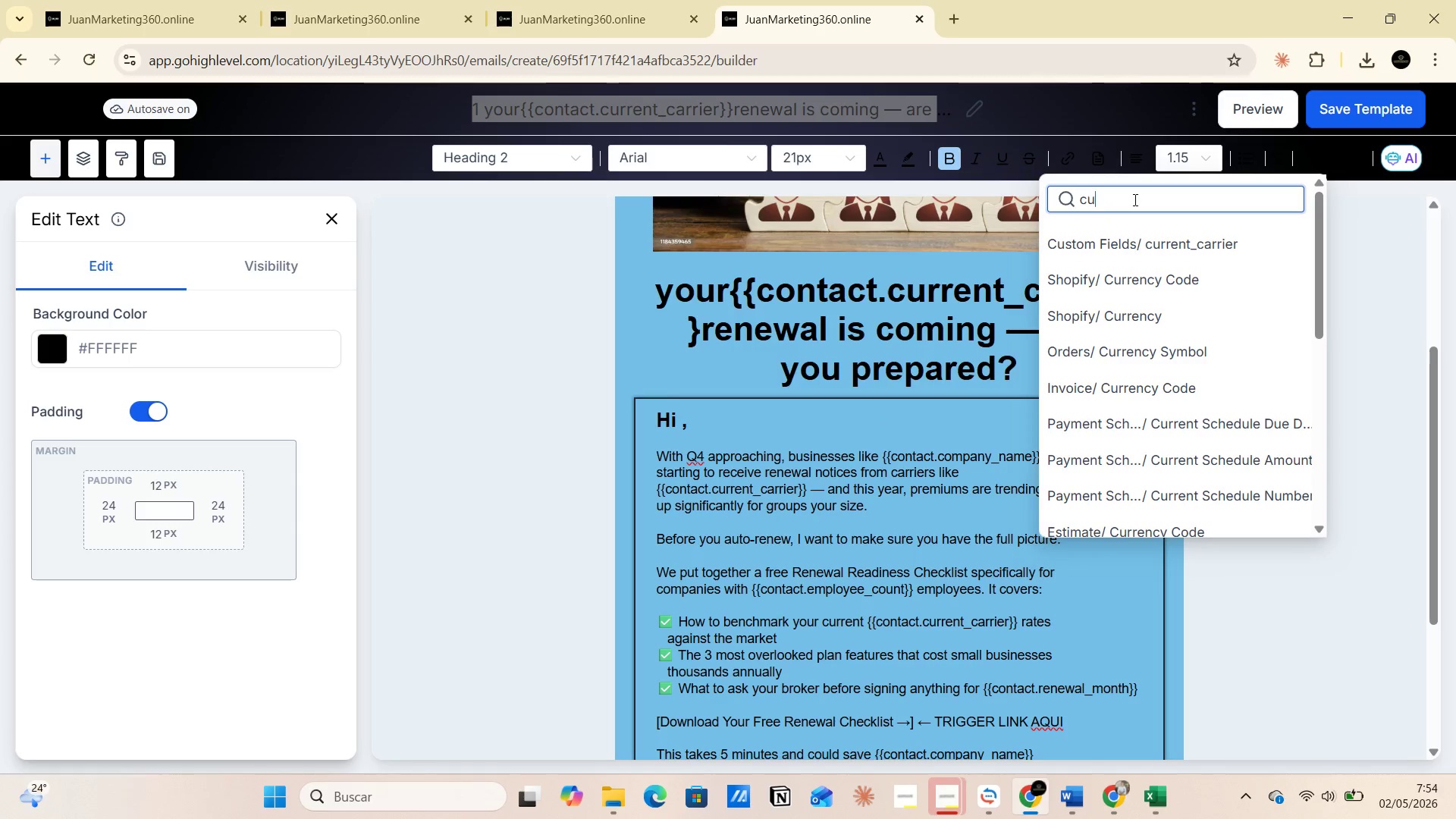 
key(Backspace)
 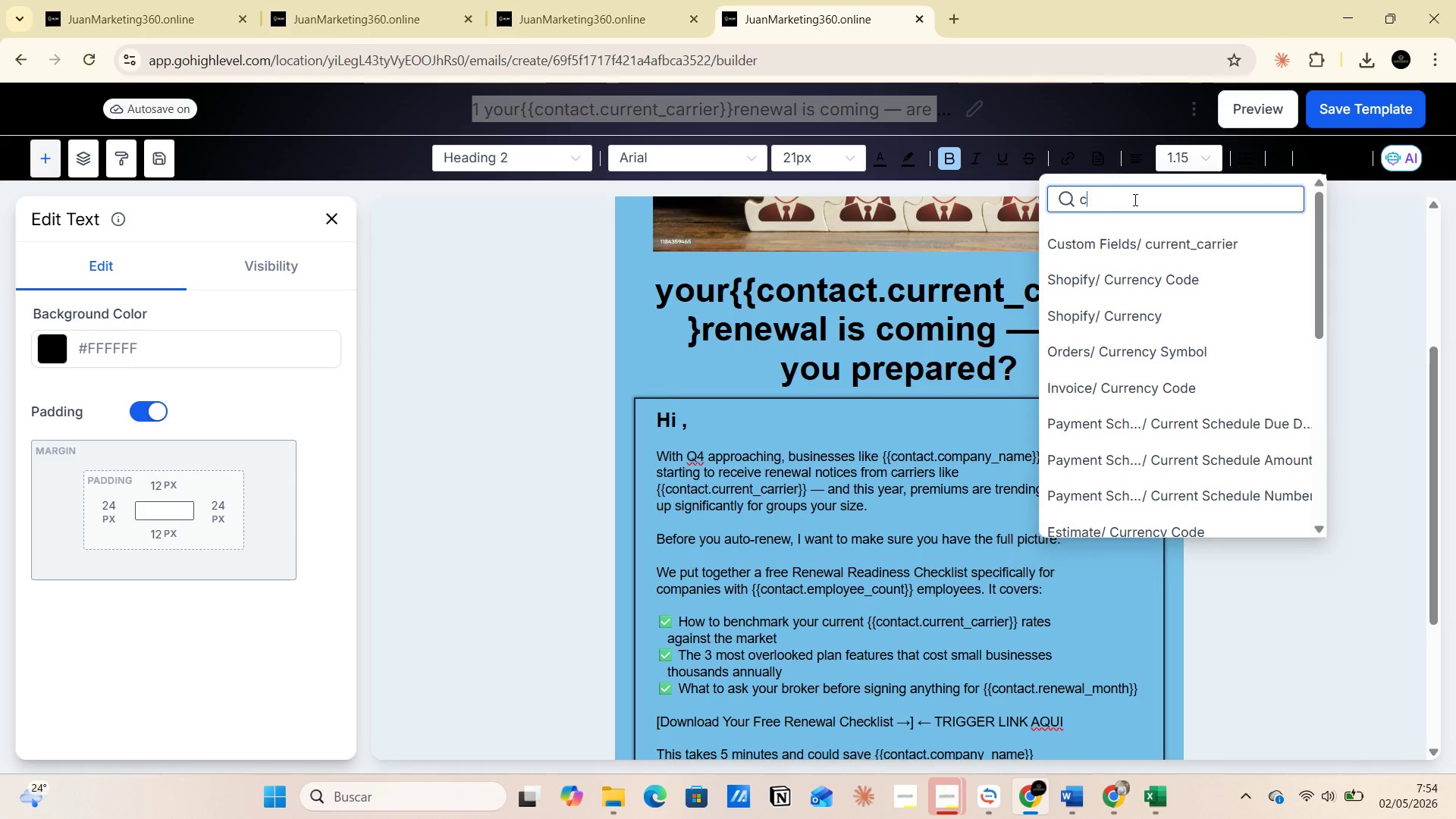 
key(Backspace)
 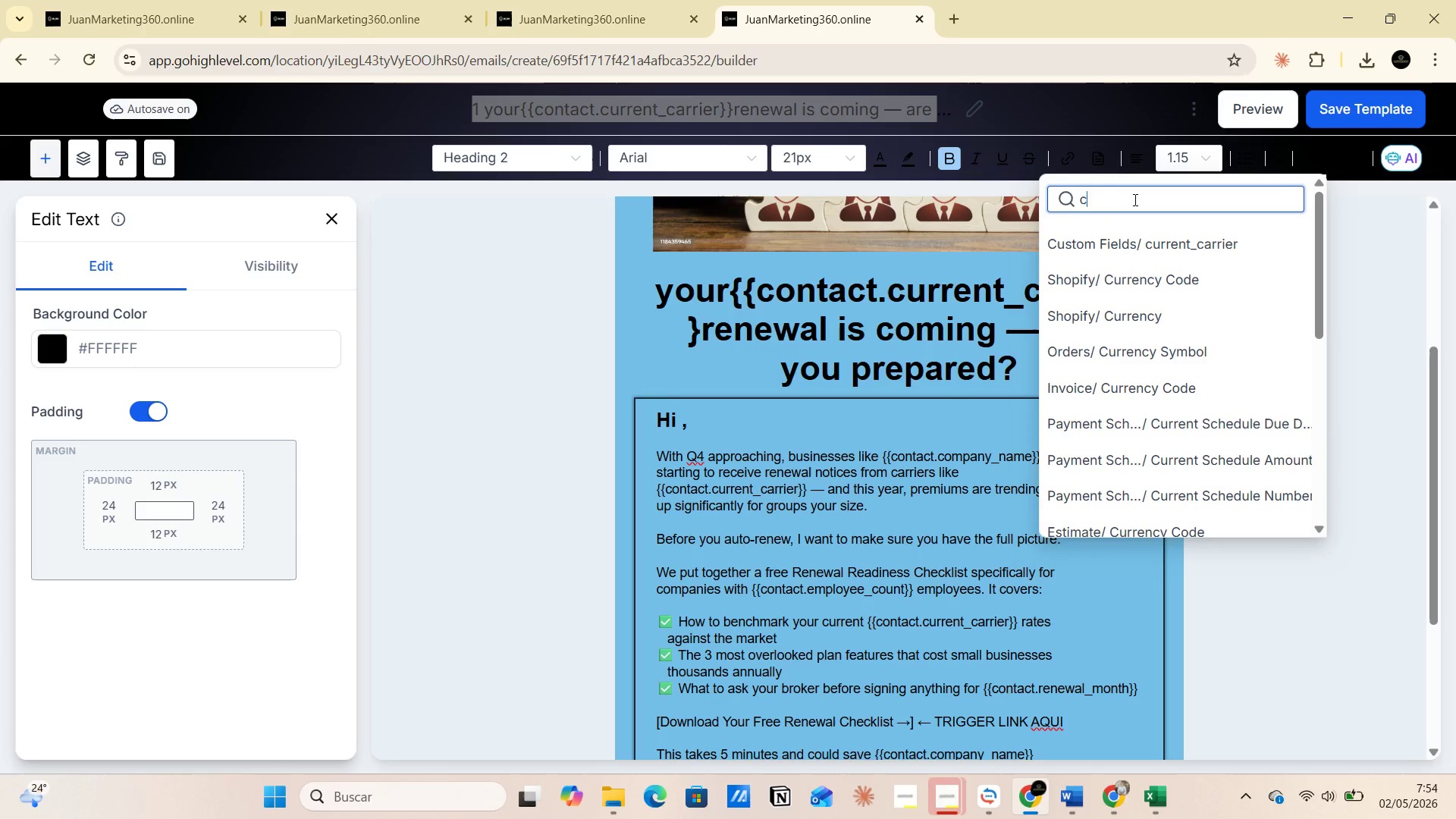 
key(Backspace)
 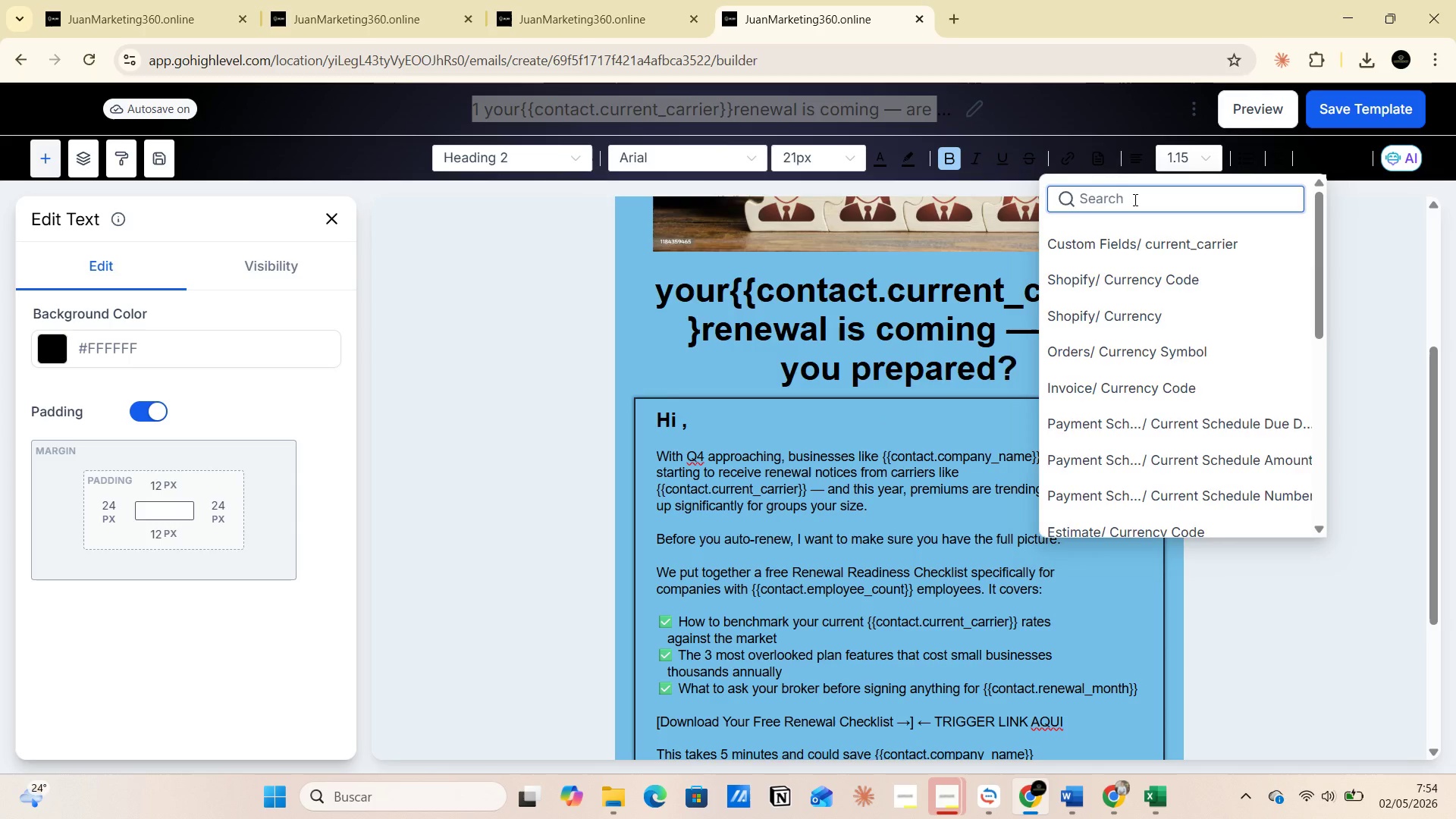 
key(Backspace)
 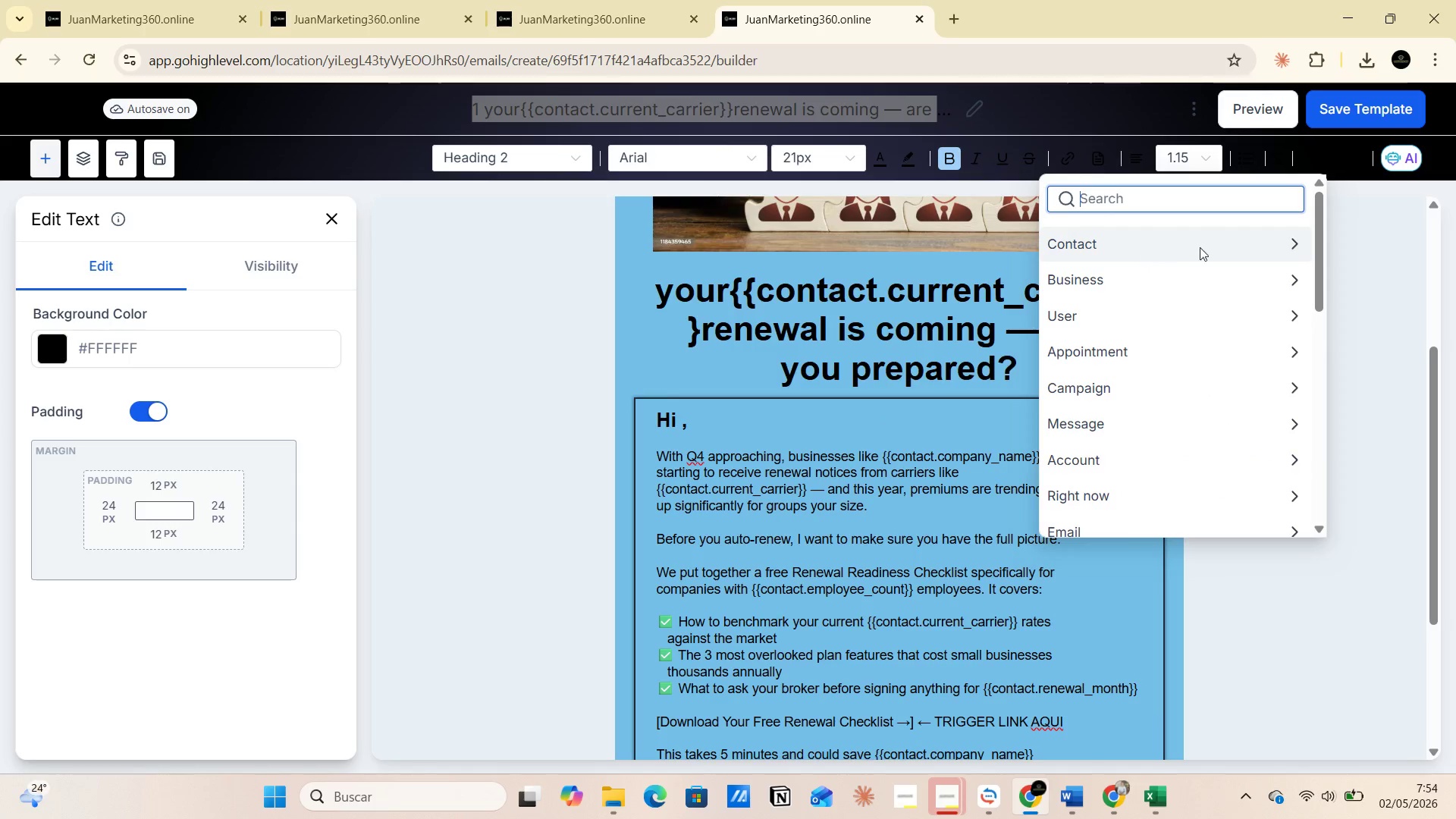 
left_click([1264, 246])
 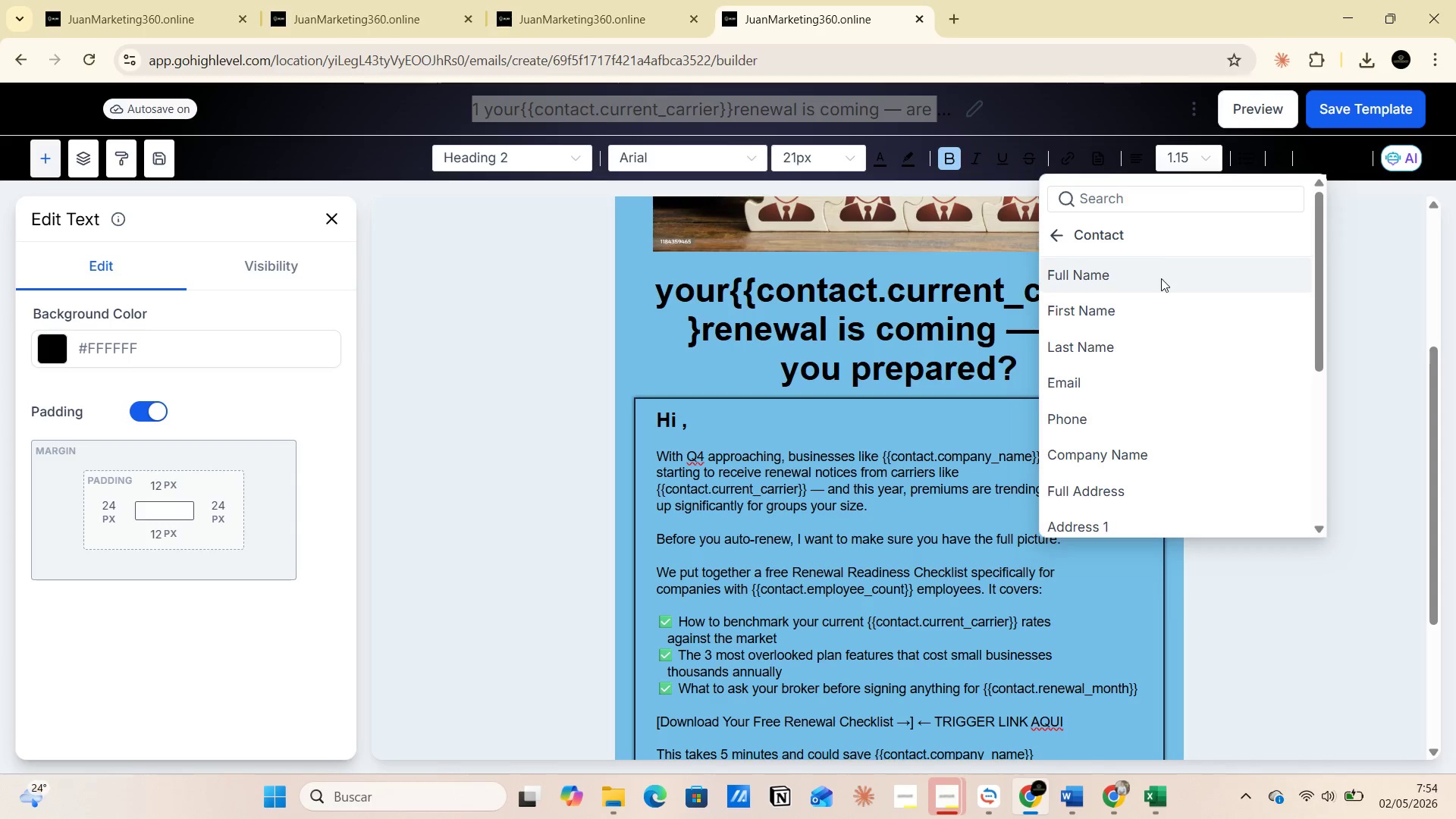 
left_click([1129, 314])
 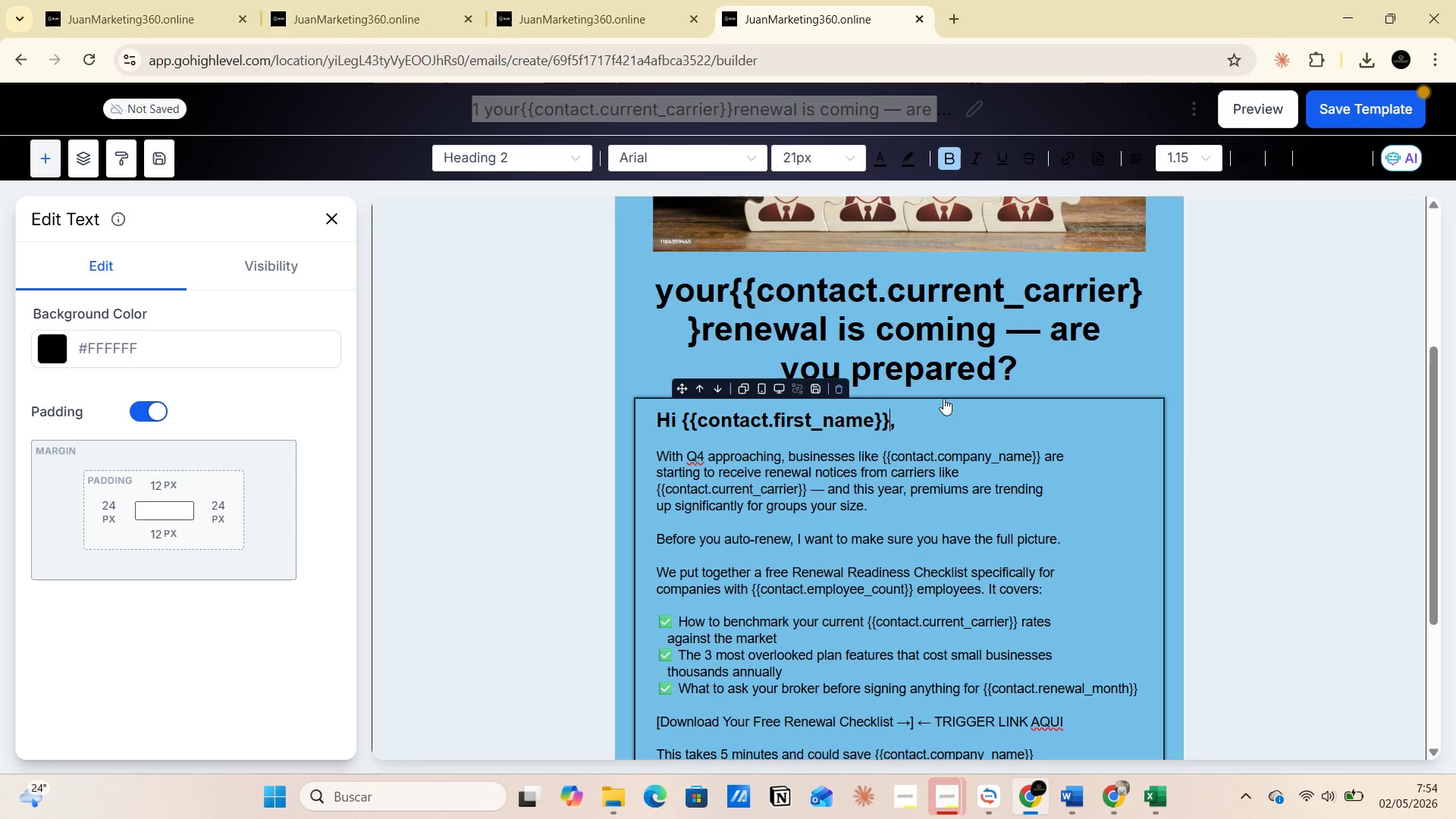 
left_click([931, 414])
 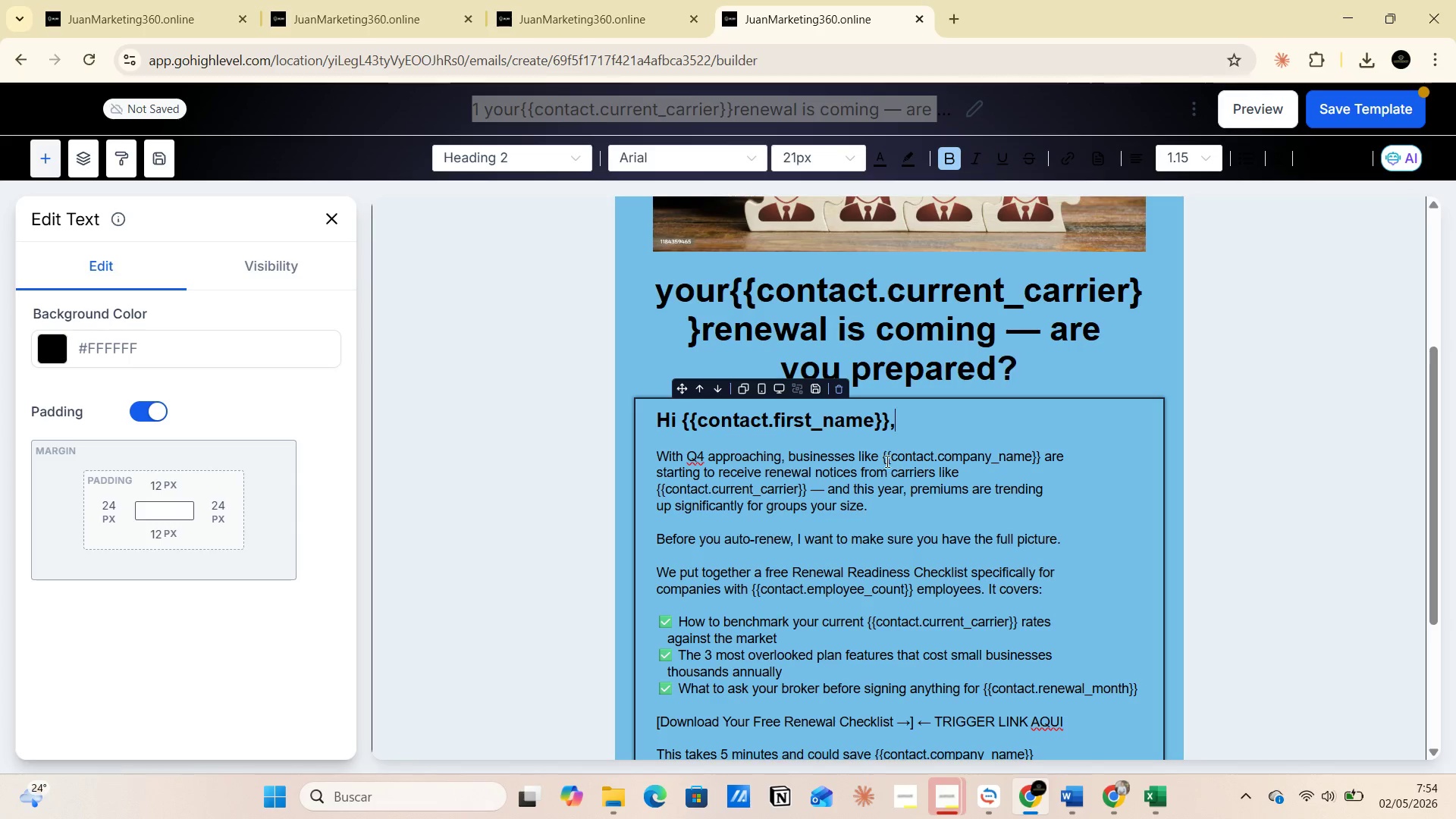 
left_click_drag(start_coordinate=[883, 455], to_coordinate=[1041, 456])
 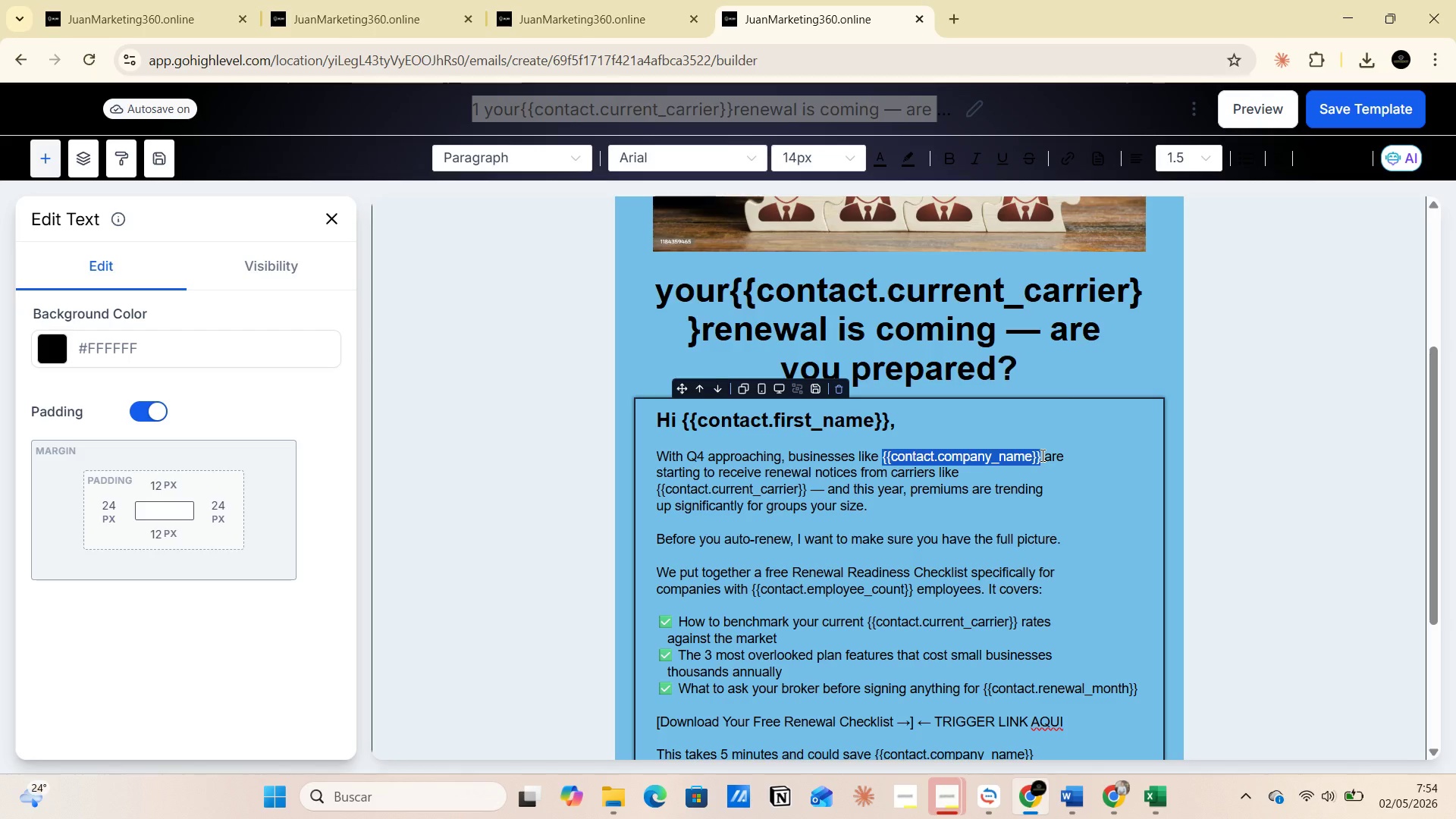 
key(Backspace)
 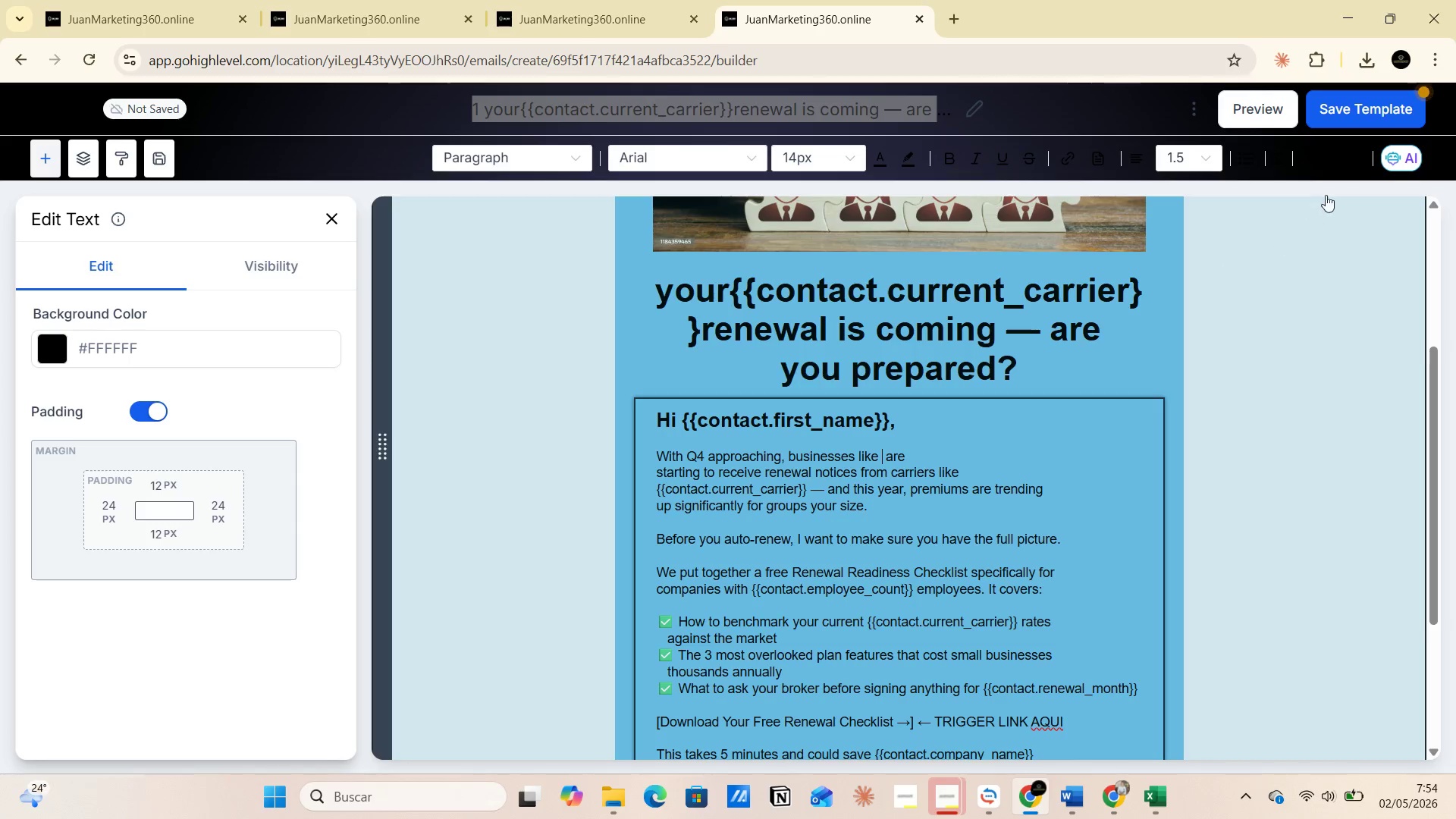 
left_click([1315, 155])
 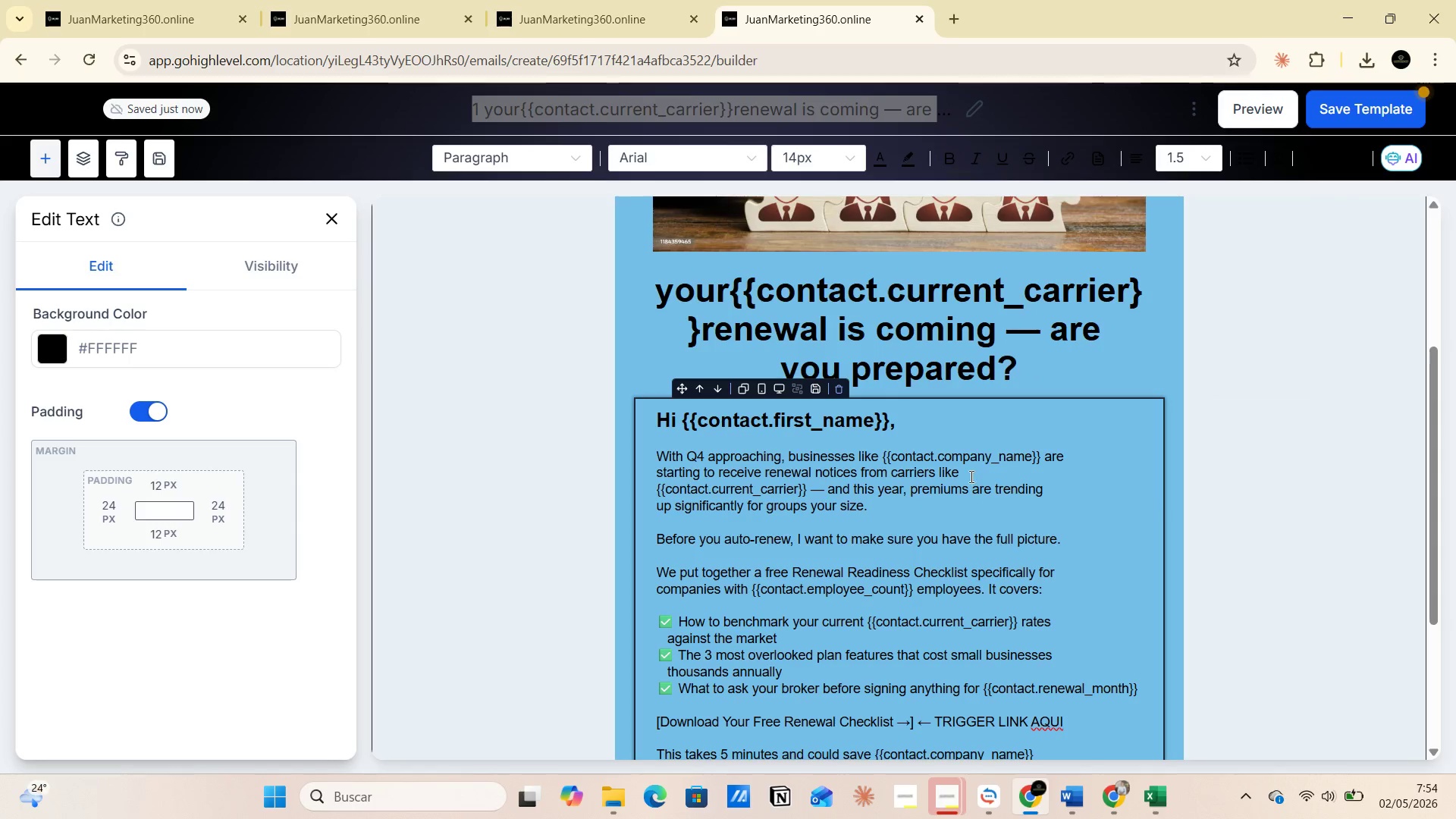 
wait(7.16)
 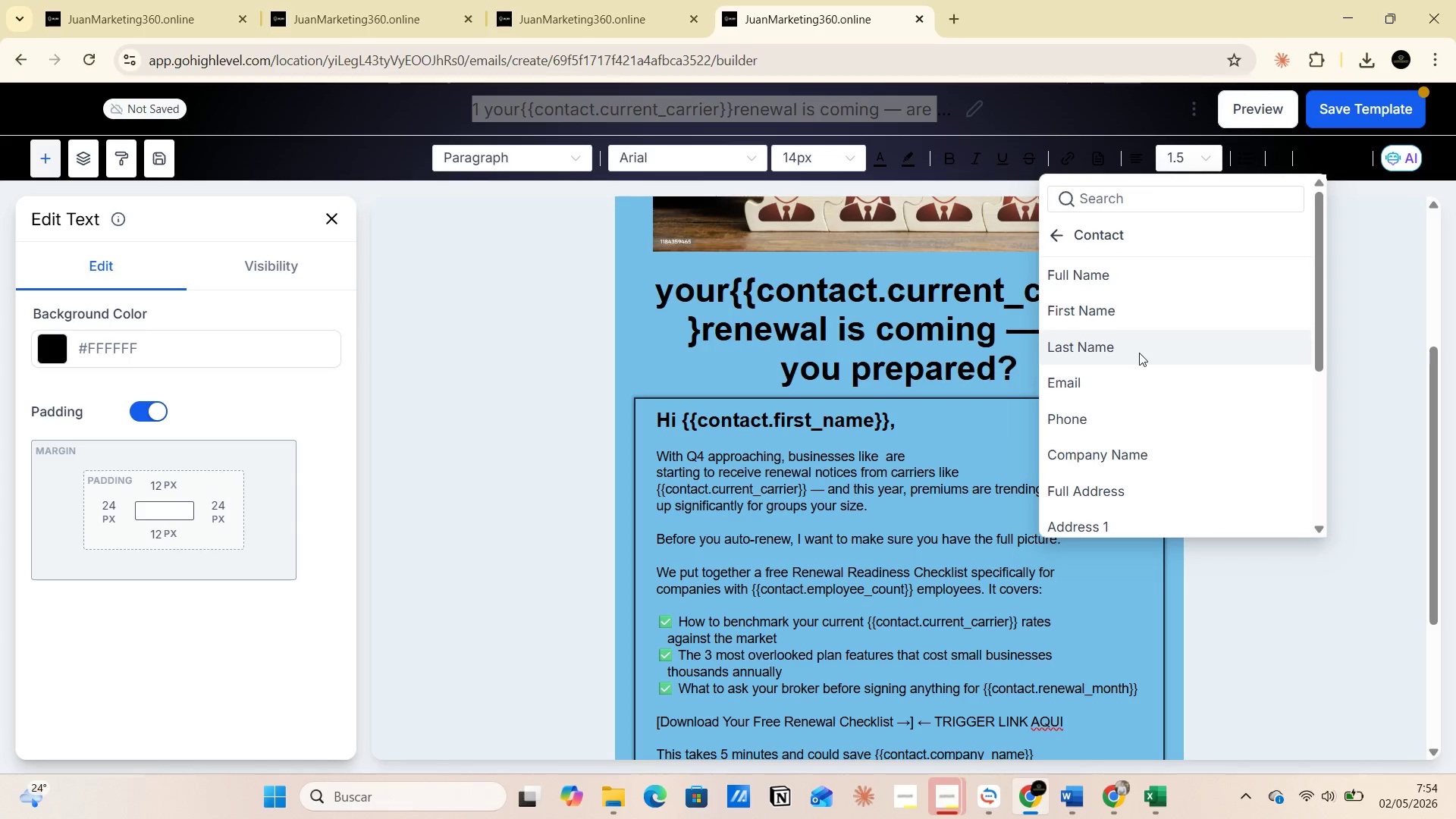 
left_click_drag(start_coordinate=[658, 489], to_coordinate=[808, 488])
 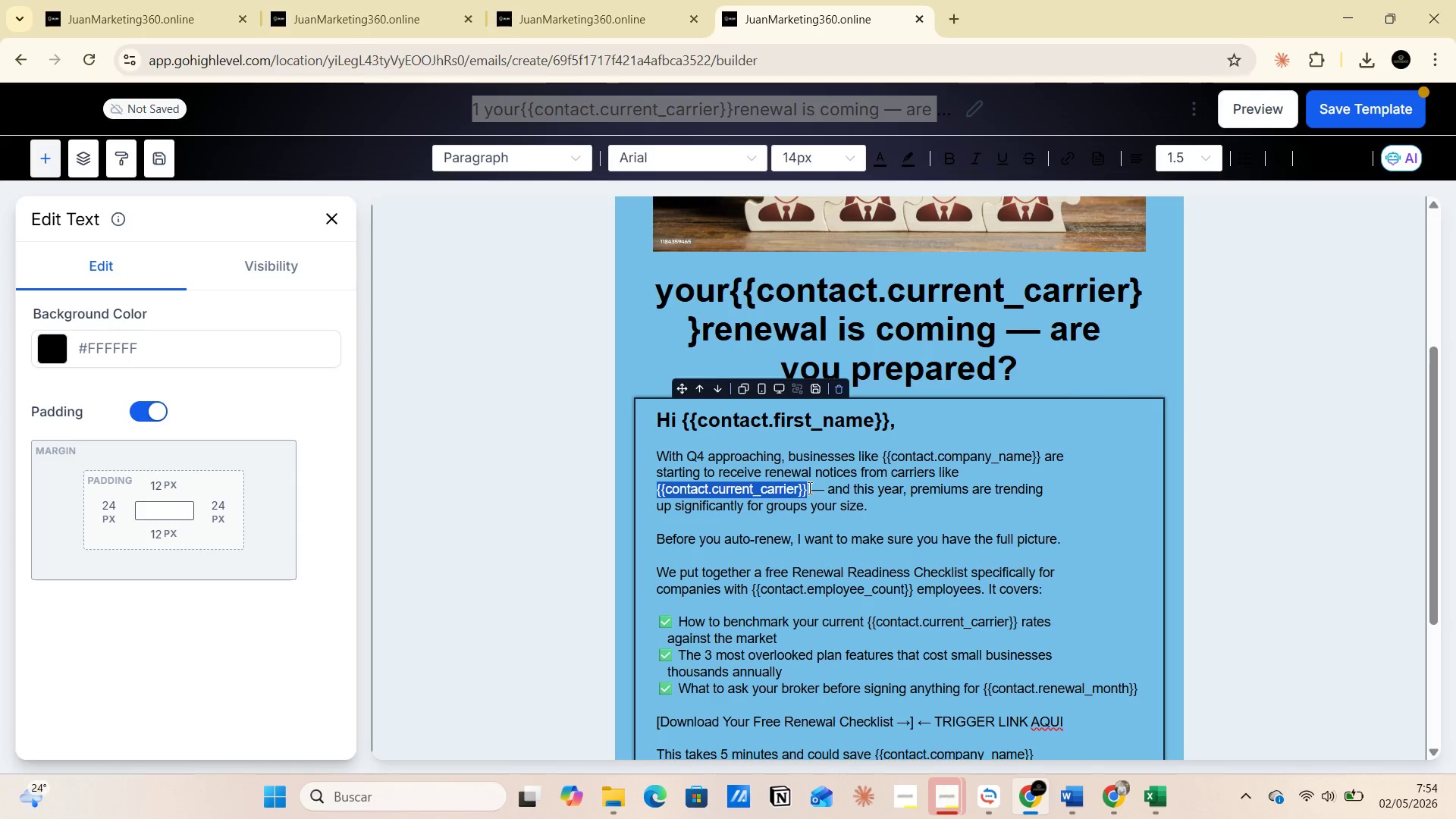 
key(Backspace)
 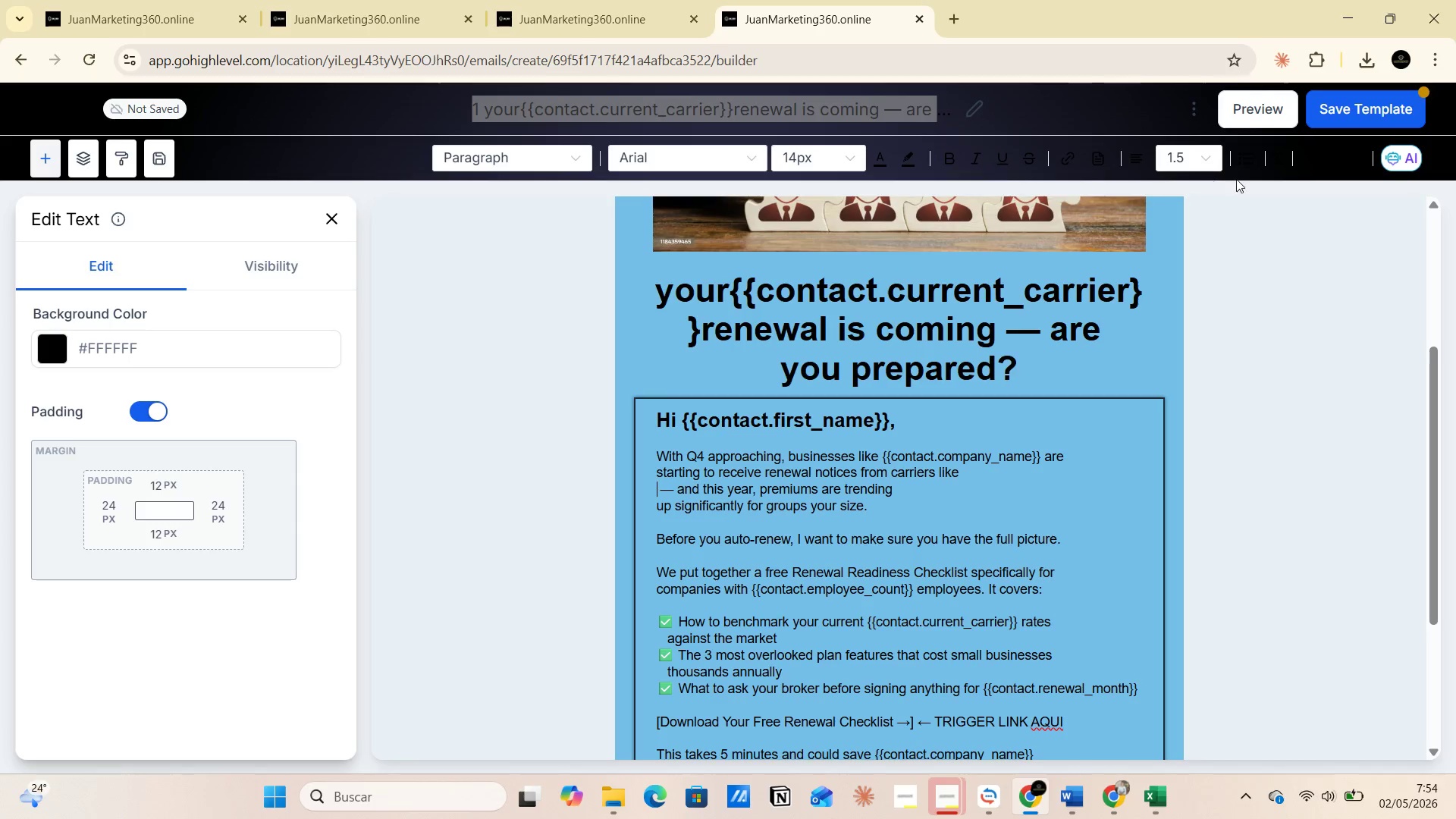 
left_click([1325, 162])
 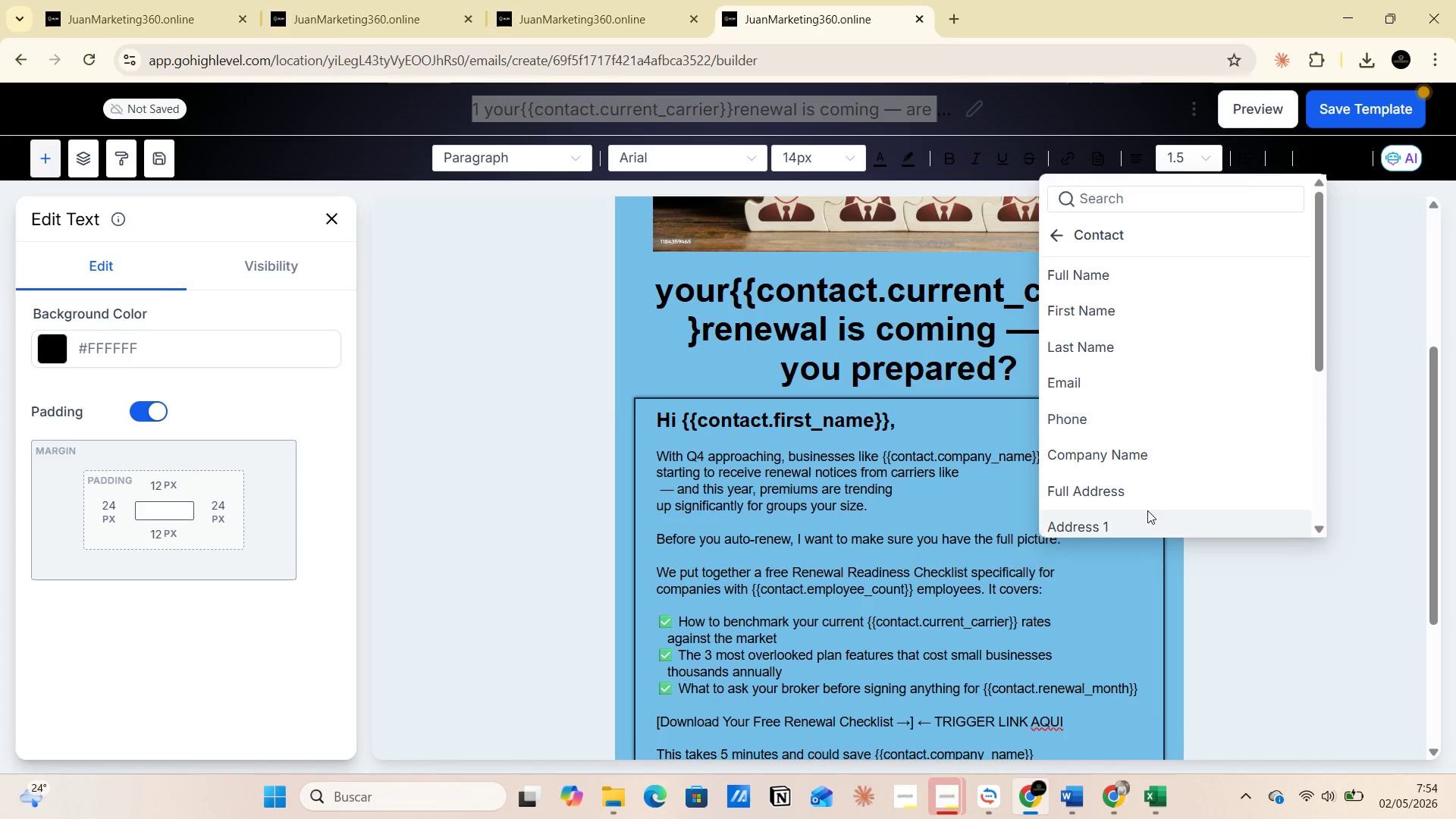 
scroll: coordinate [1216, 435], scroll_direction: down, amount: 12.0
 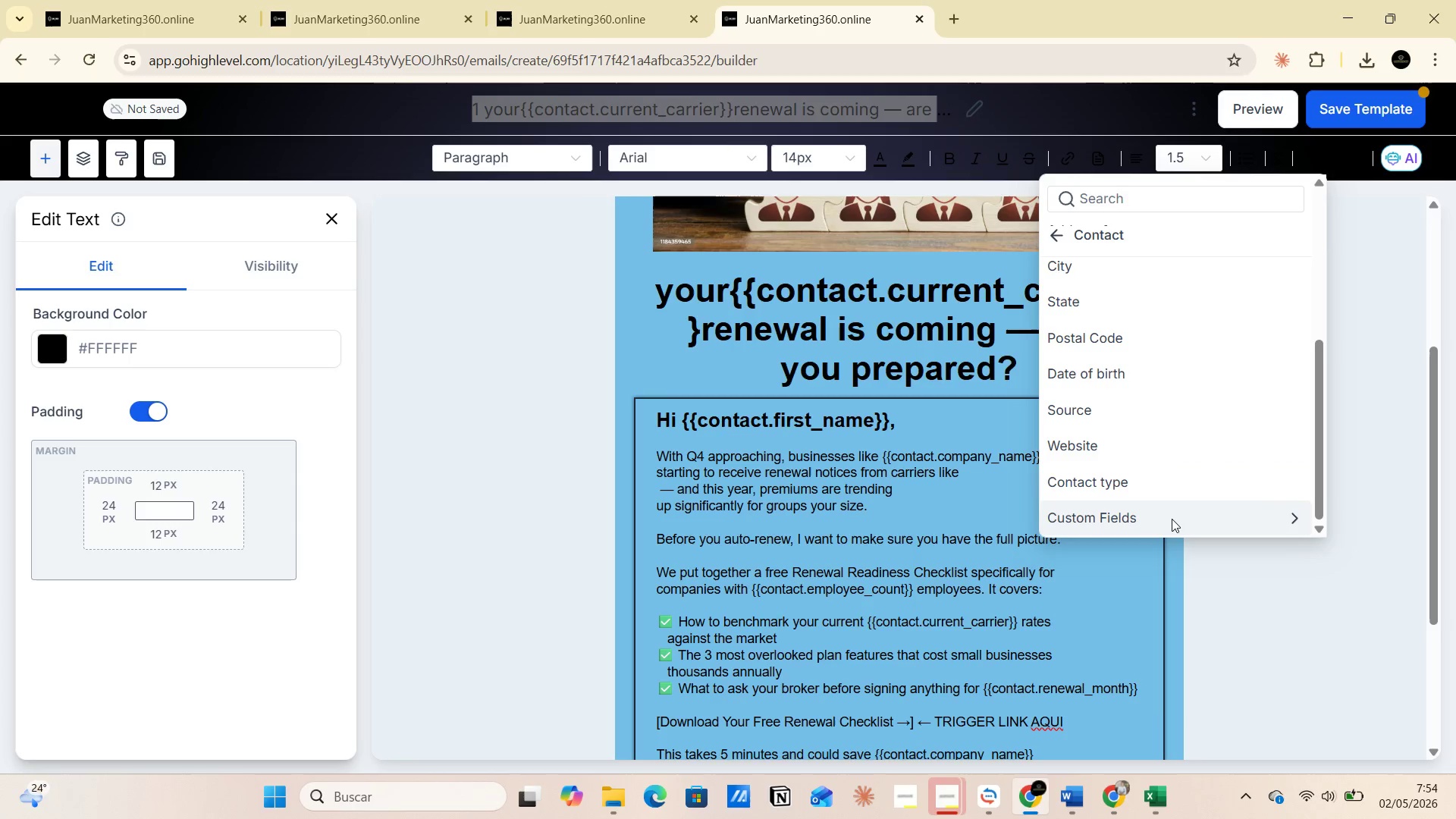 
left_click([1172, 519])
 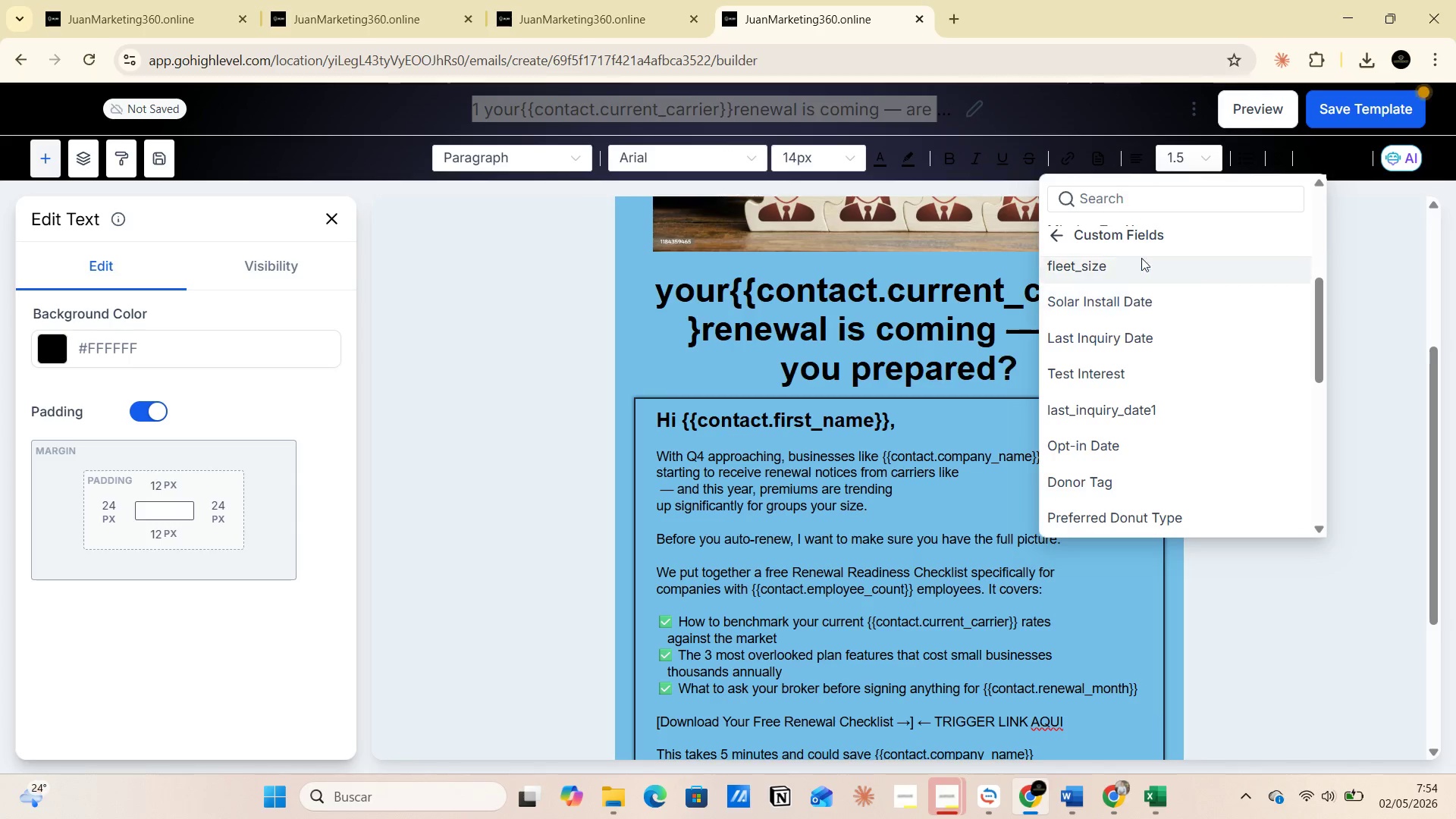 
left_click([1109, 201])
 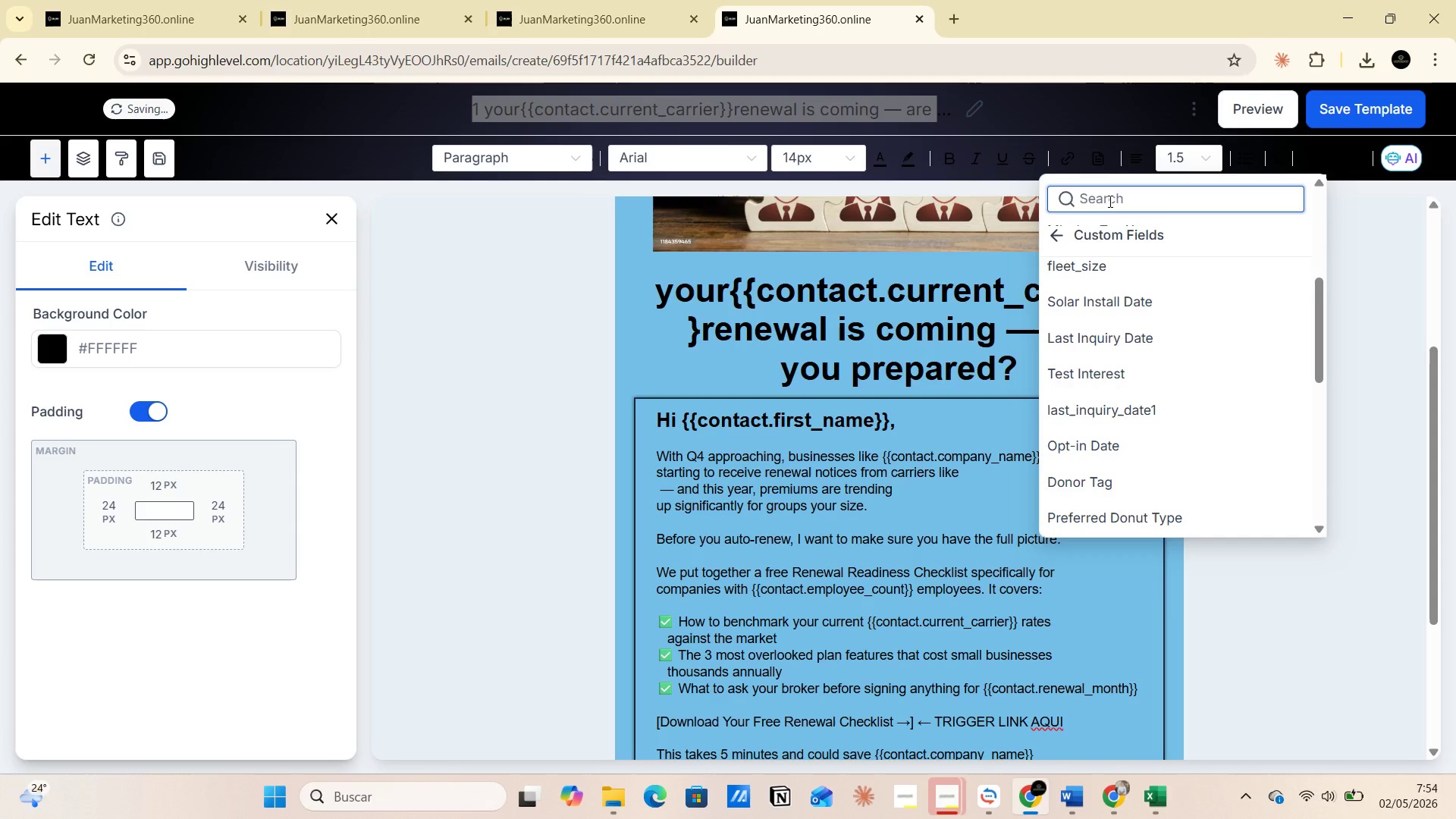 
type(cu)
 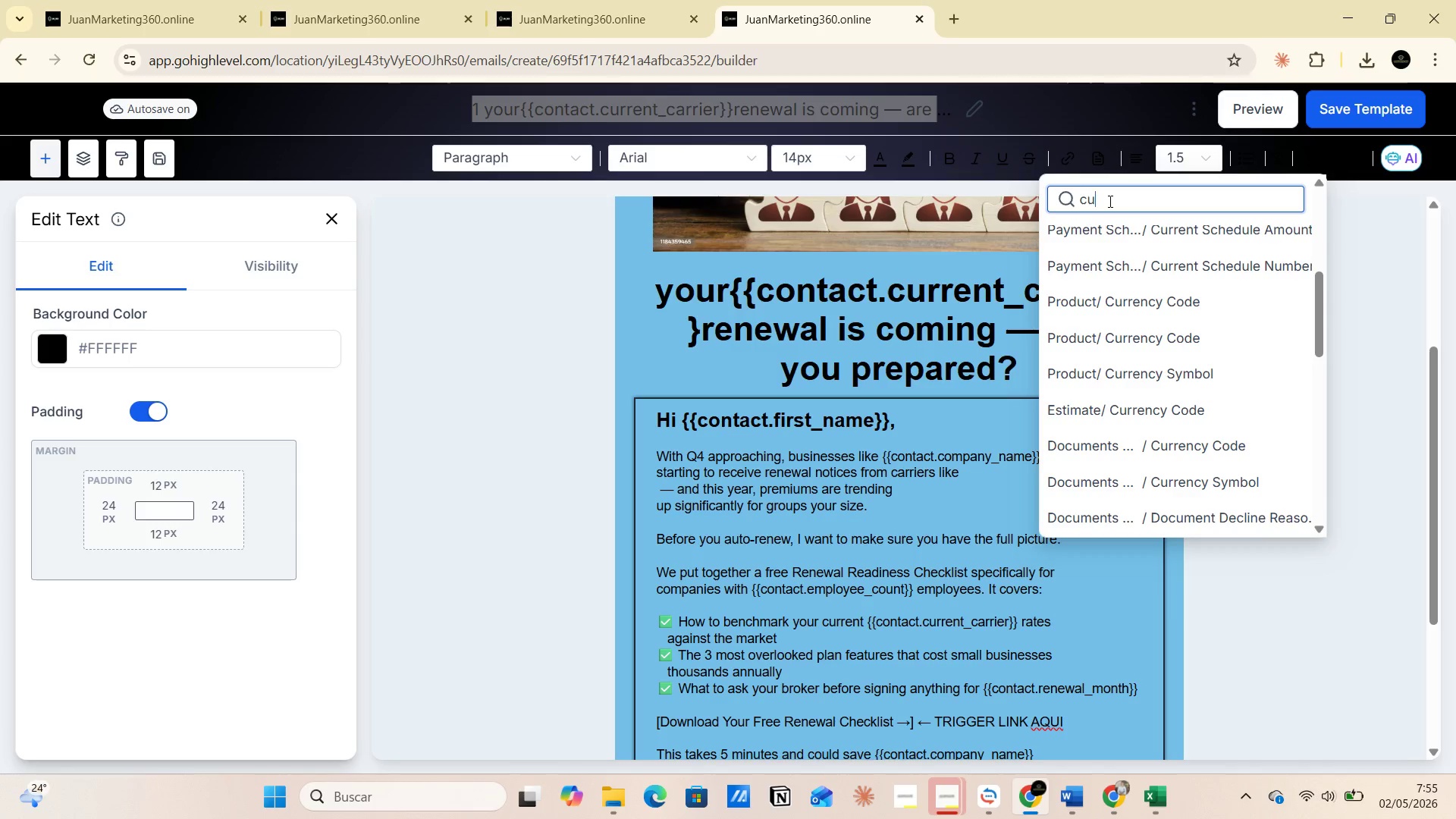 
type(rren)
 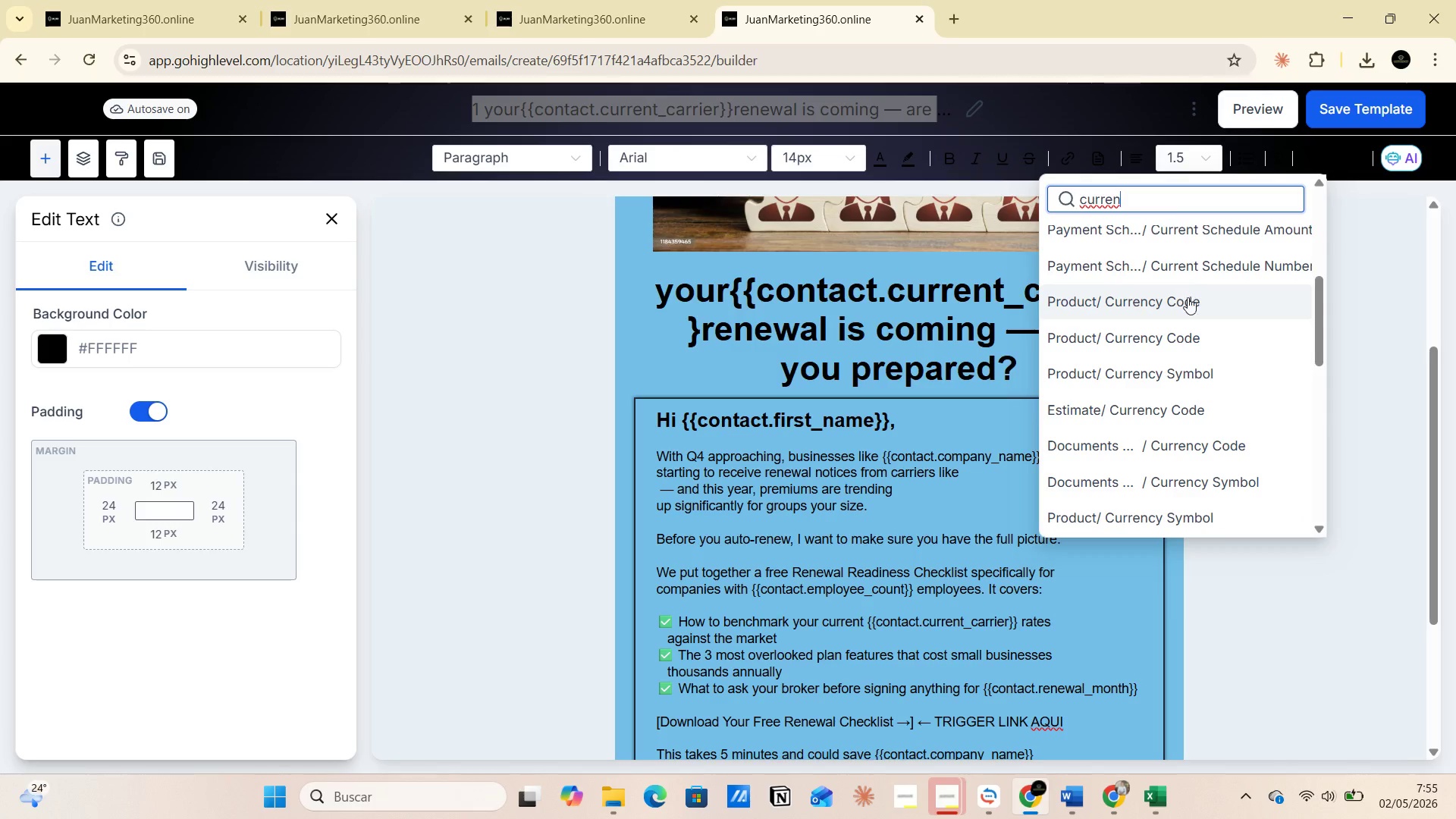 
wait(5.89)
 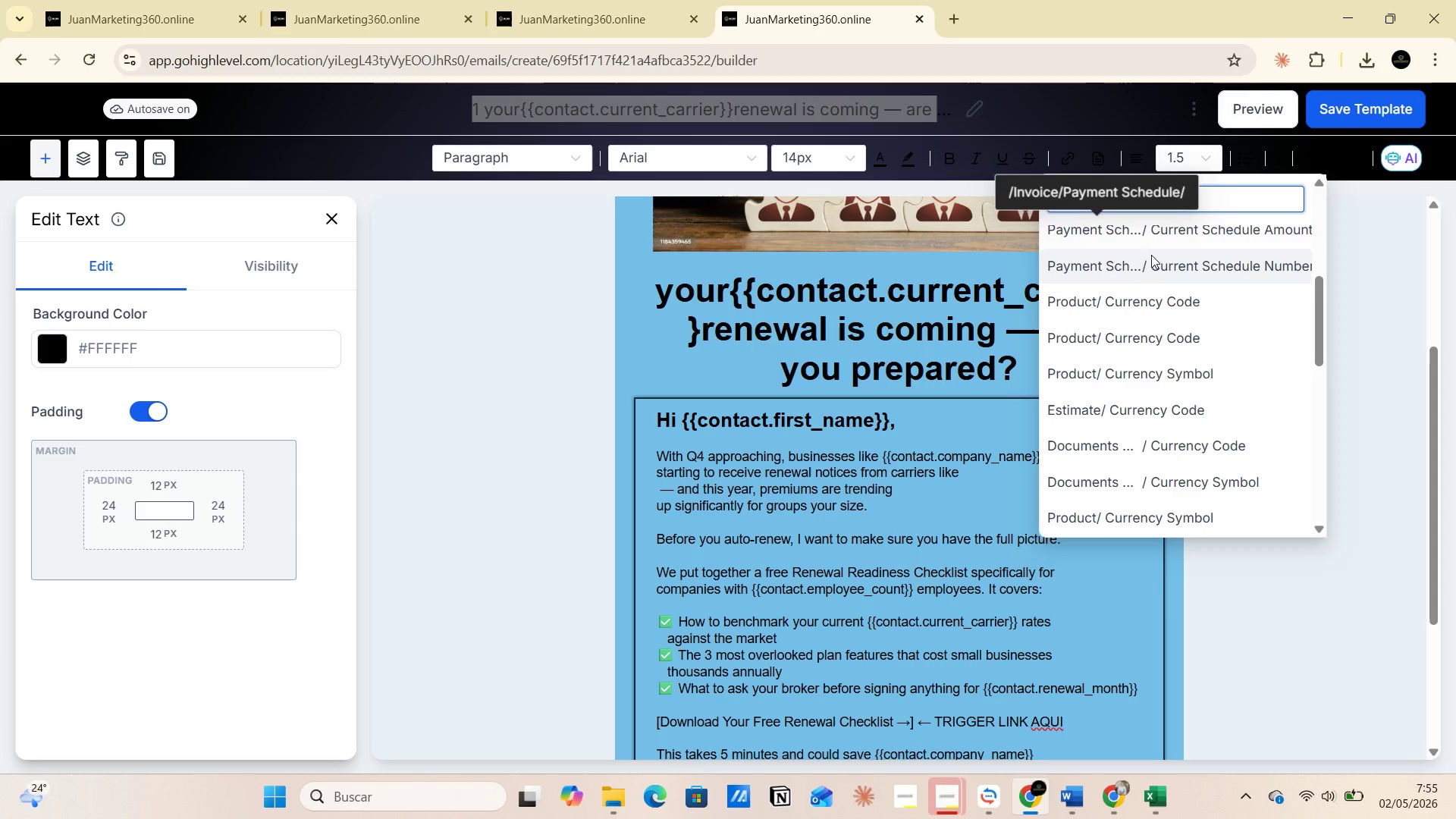 
scroll: coordinate [1210, 367], scroll_direction: down, amount: 4.0
 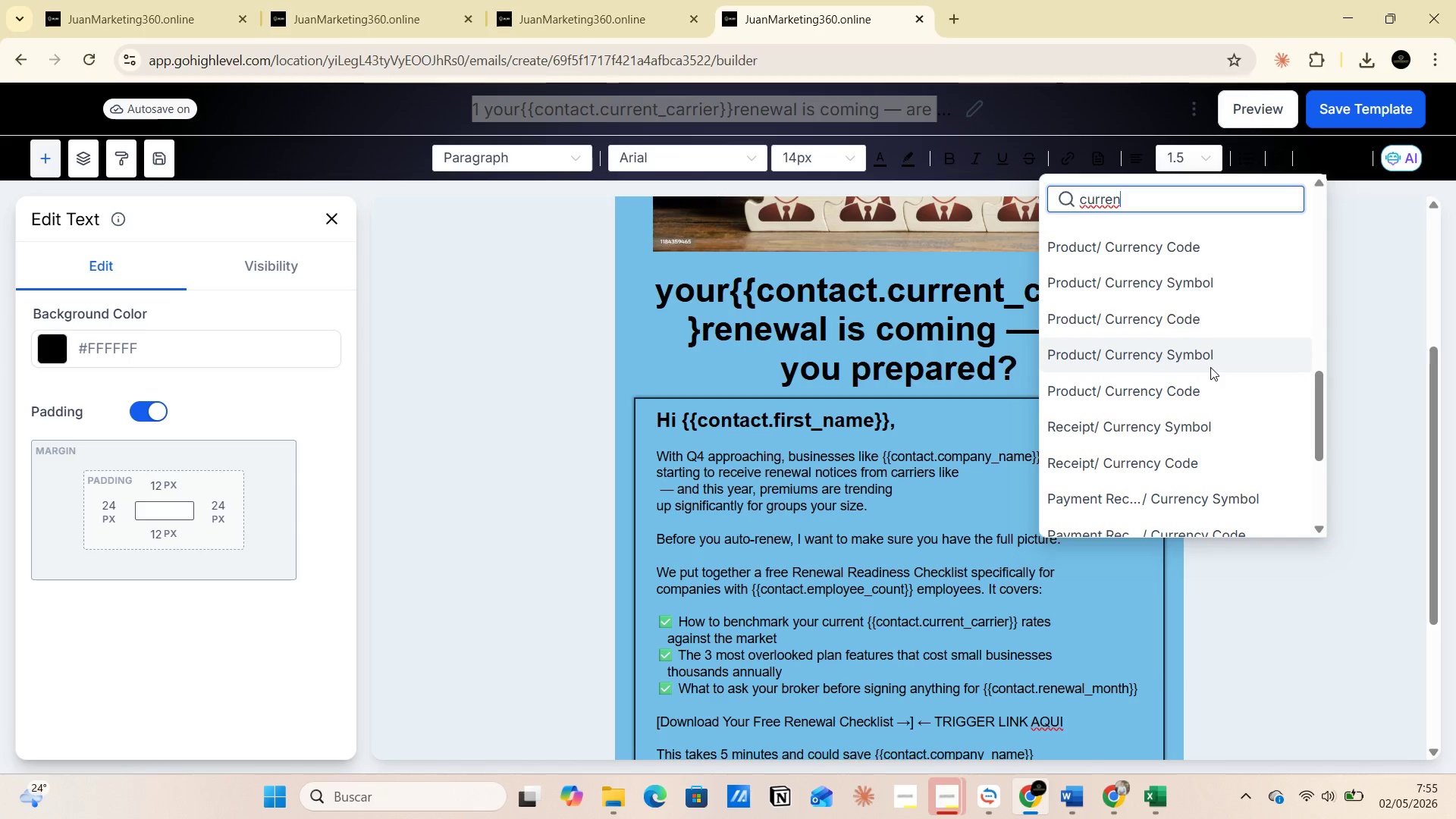 
scroll: coordinate [1211, 366], scroll_direction: up, amount: 3.0
 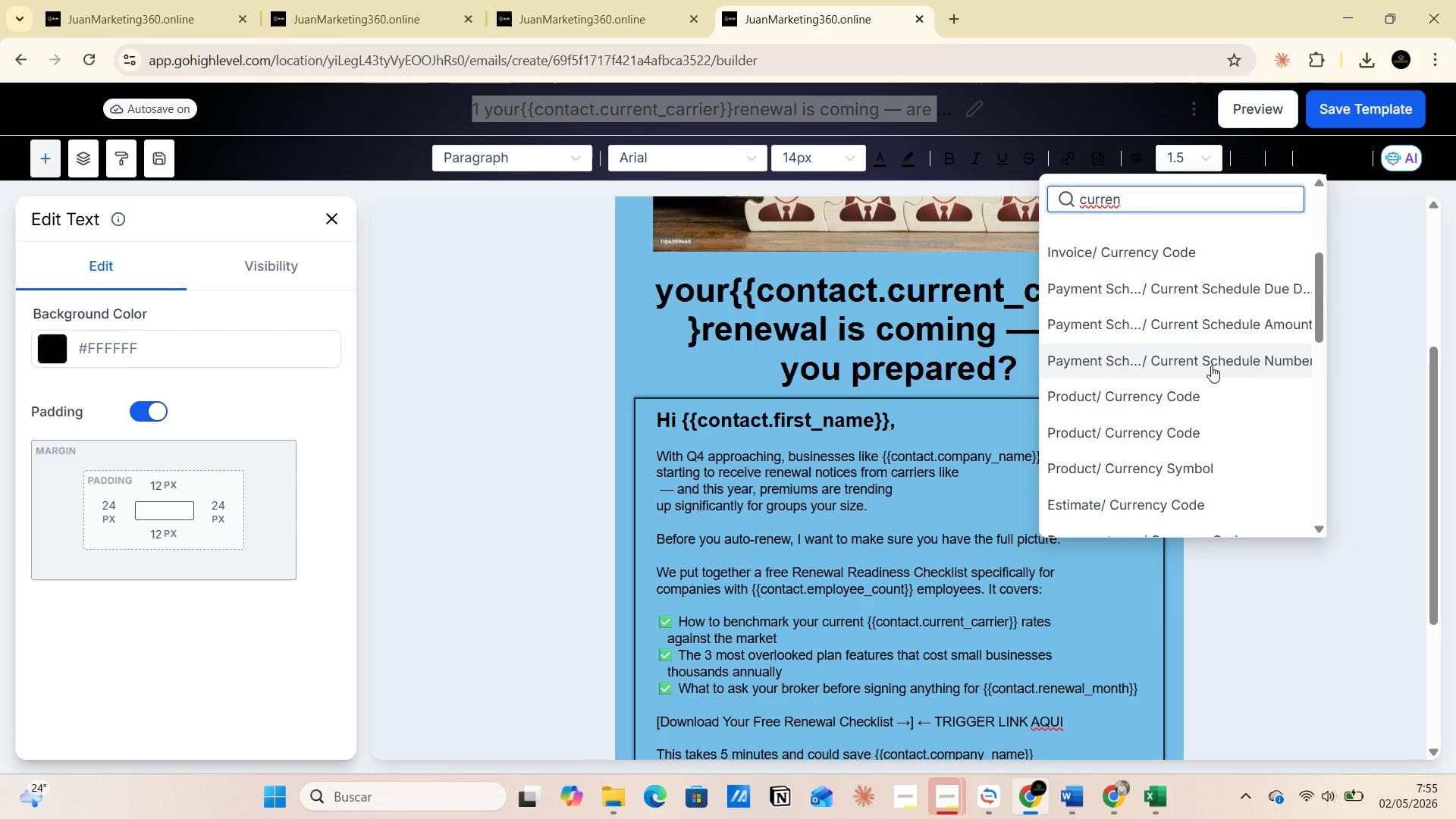 
key(Shift+ShiftRight)
 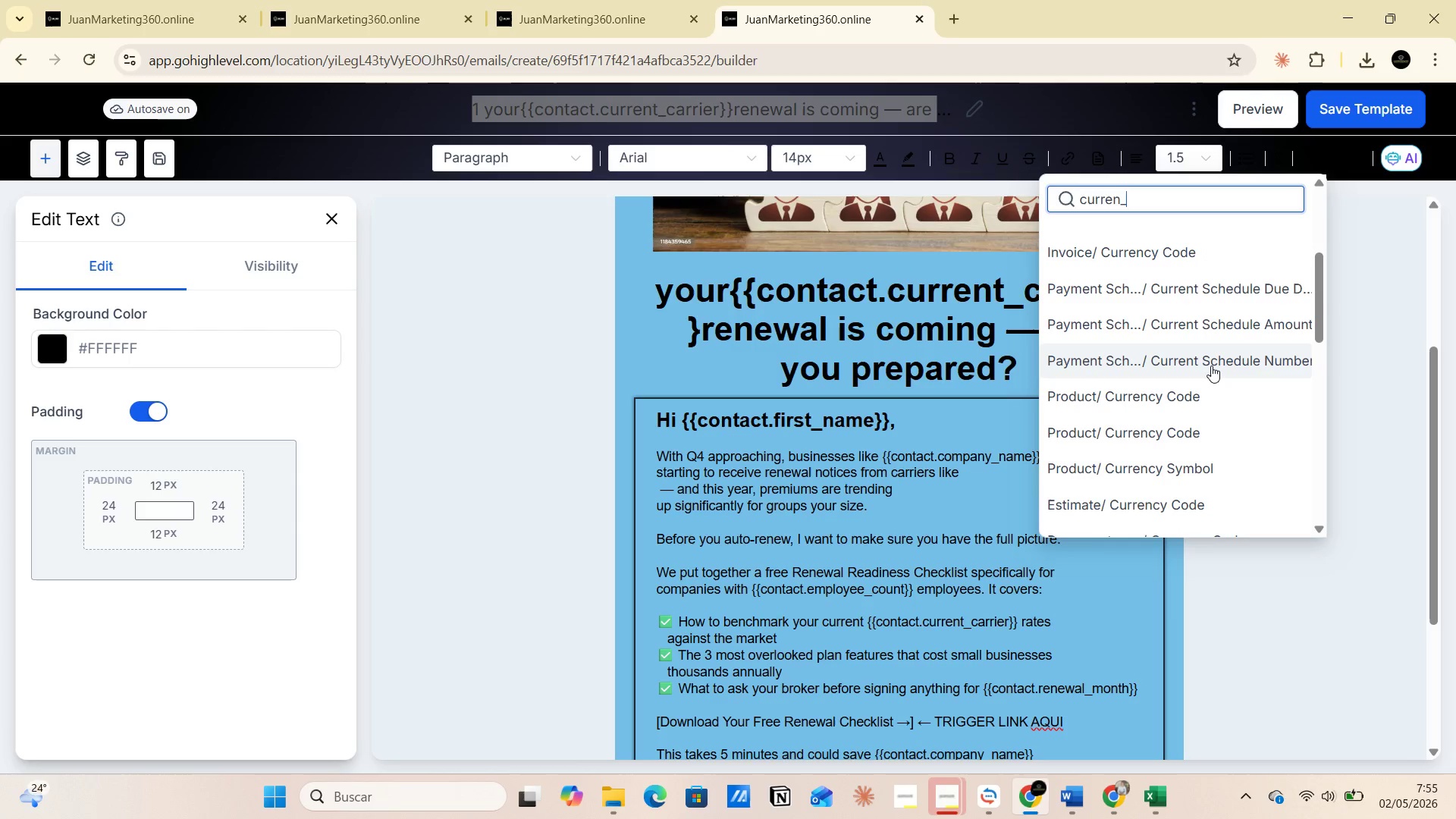 
key(Shift+Minus)
 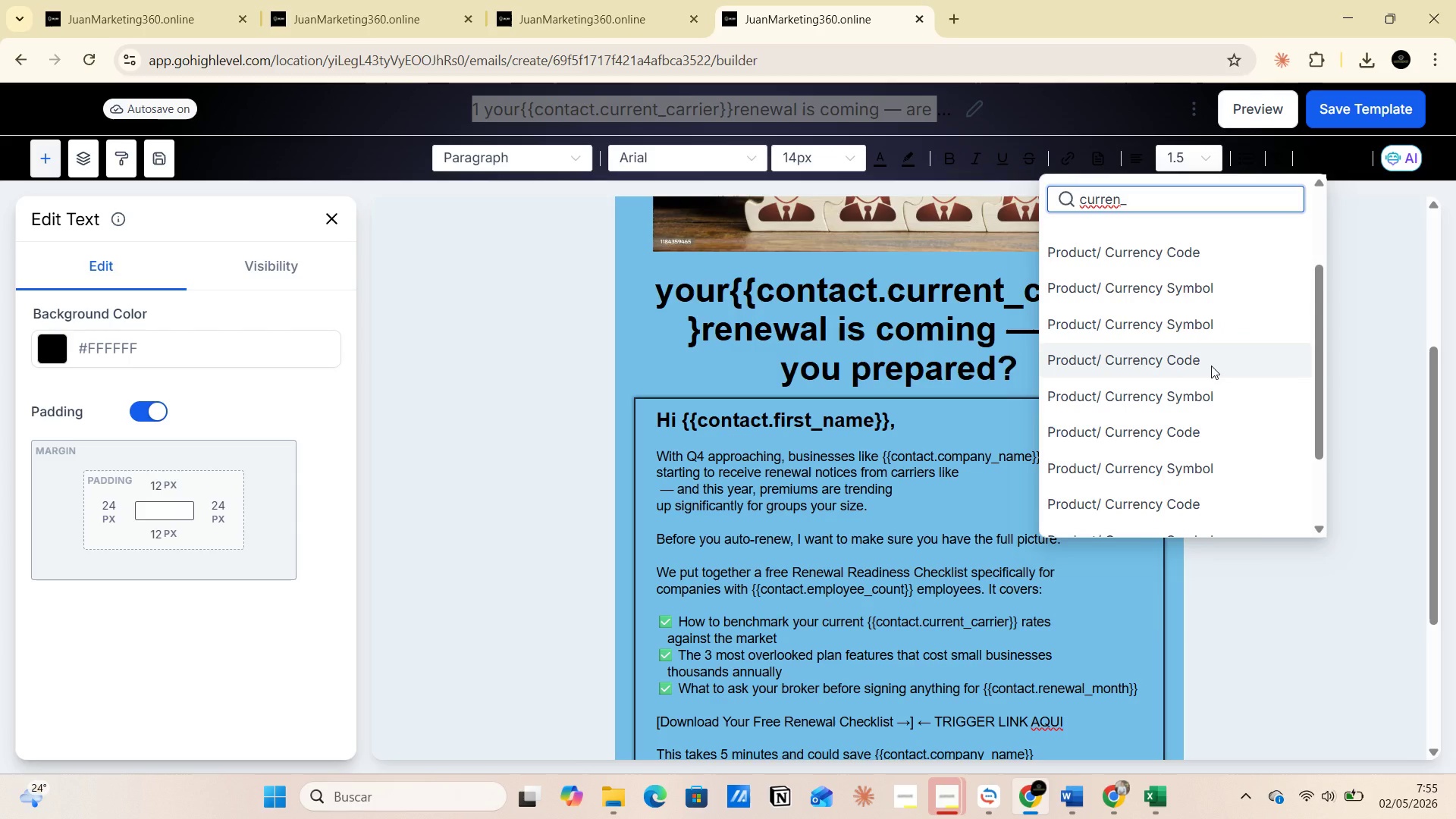 
wait(8.0)
 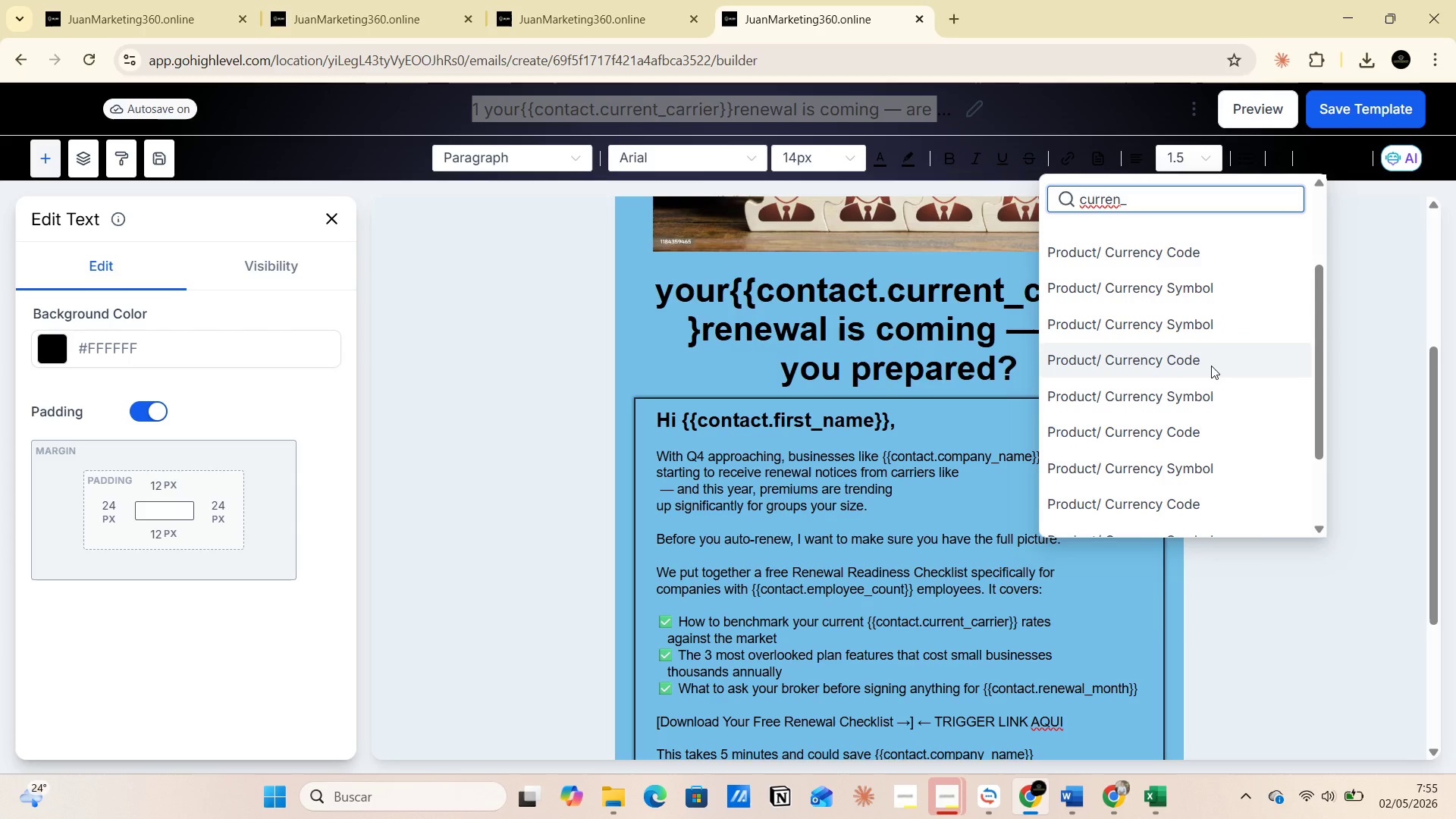 
left_click([1360, 281])
 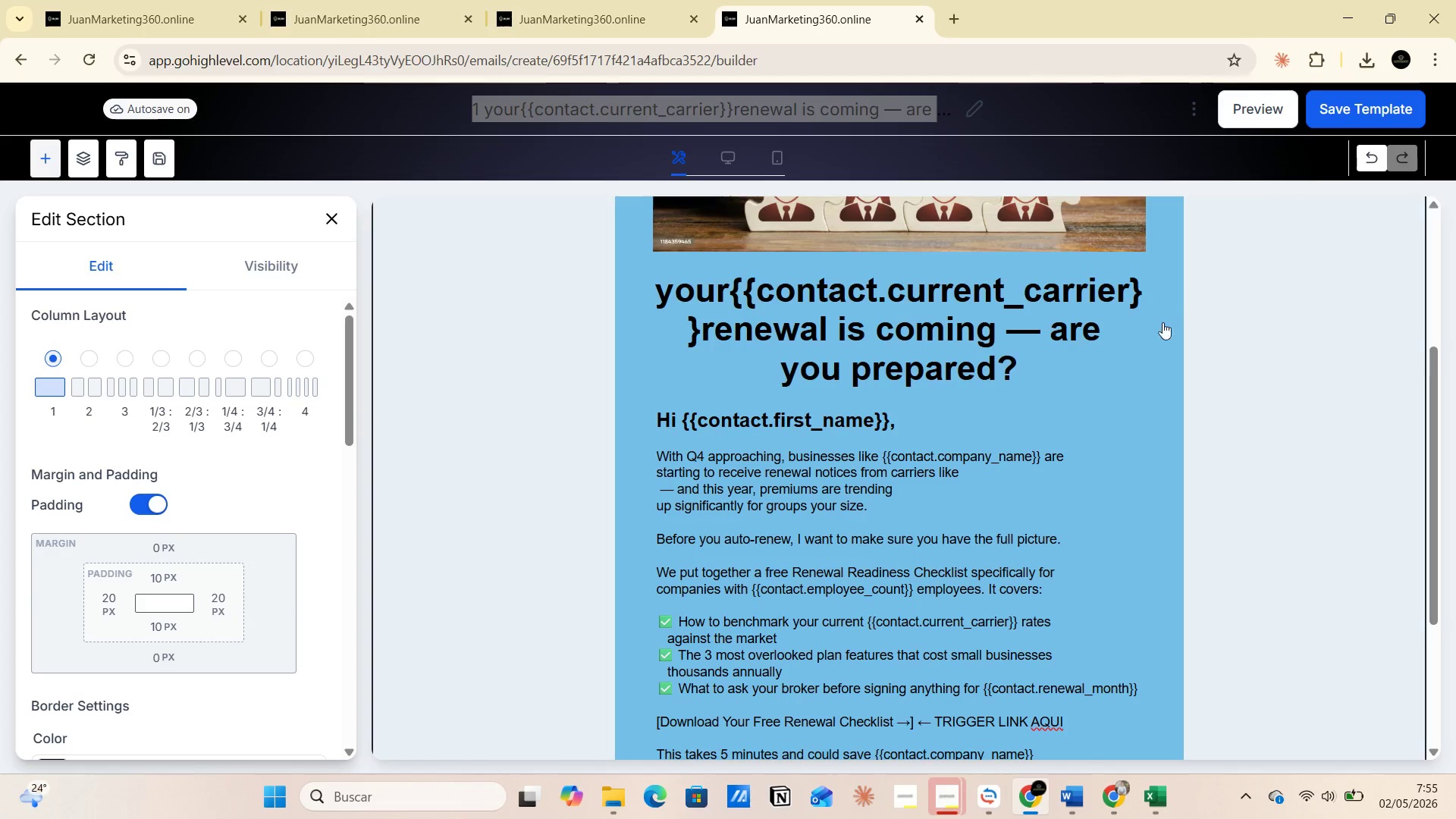 
left_click([1290, 152])
 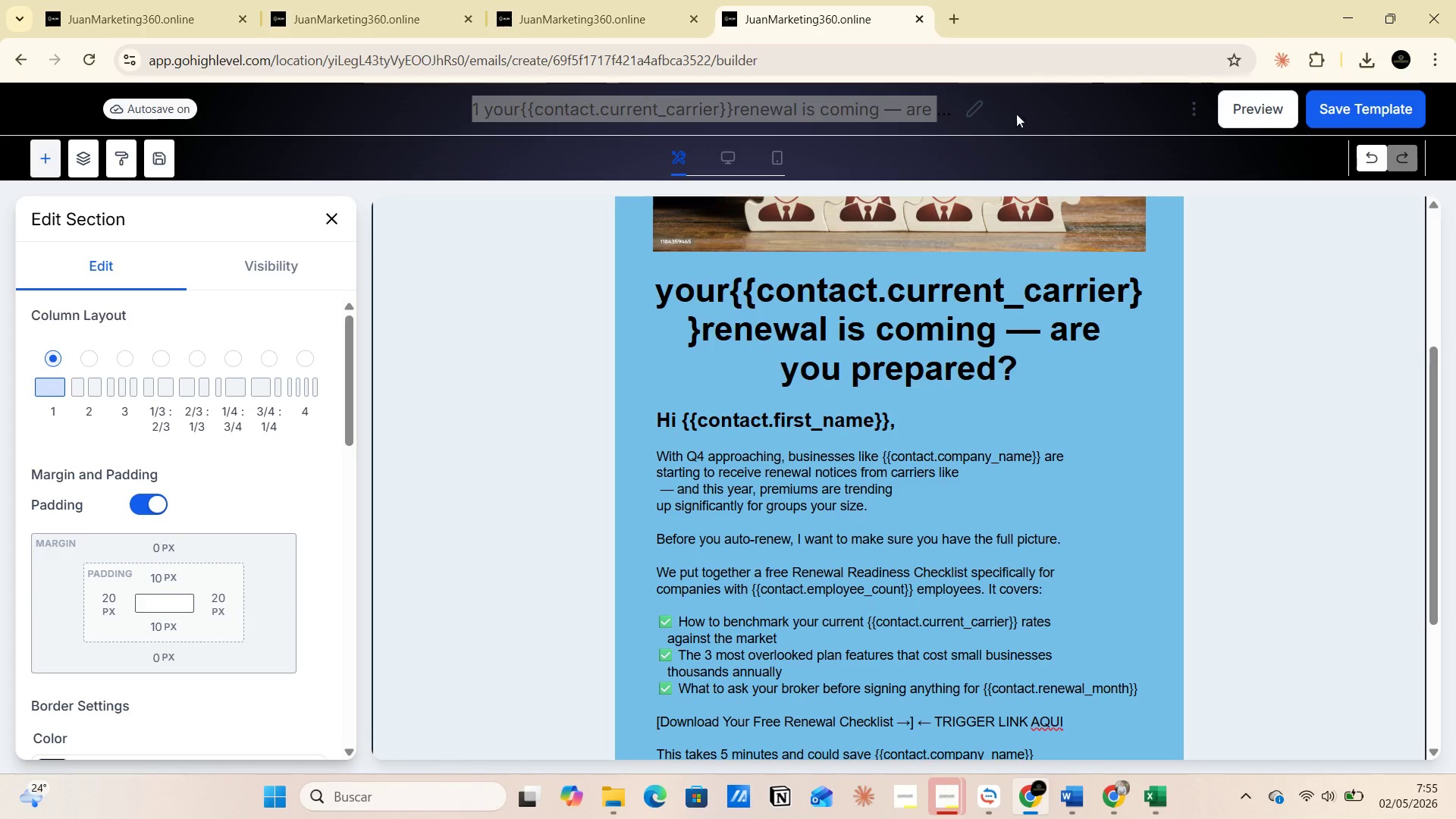 
wait(5.27)
 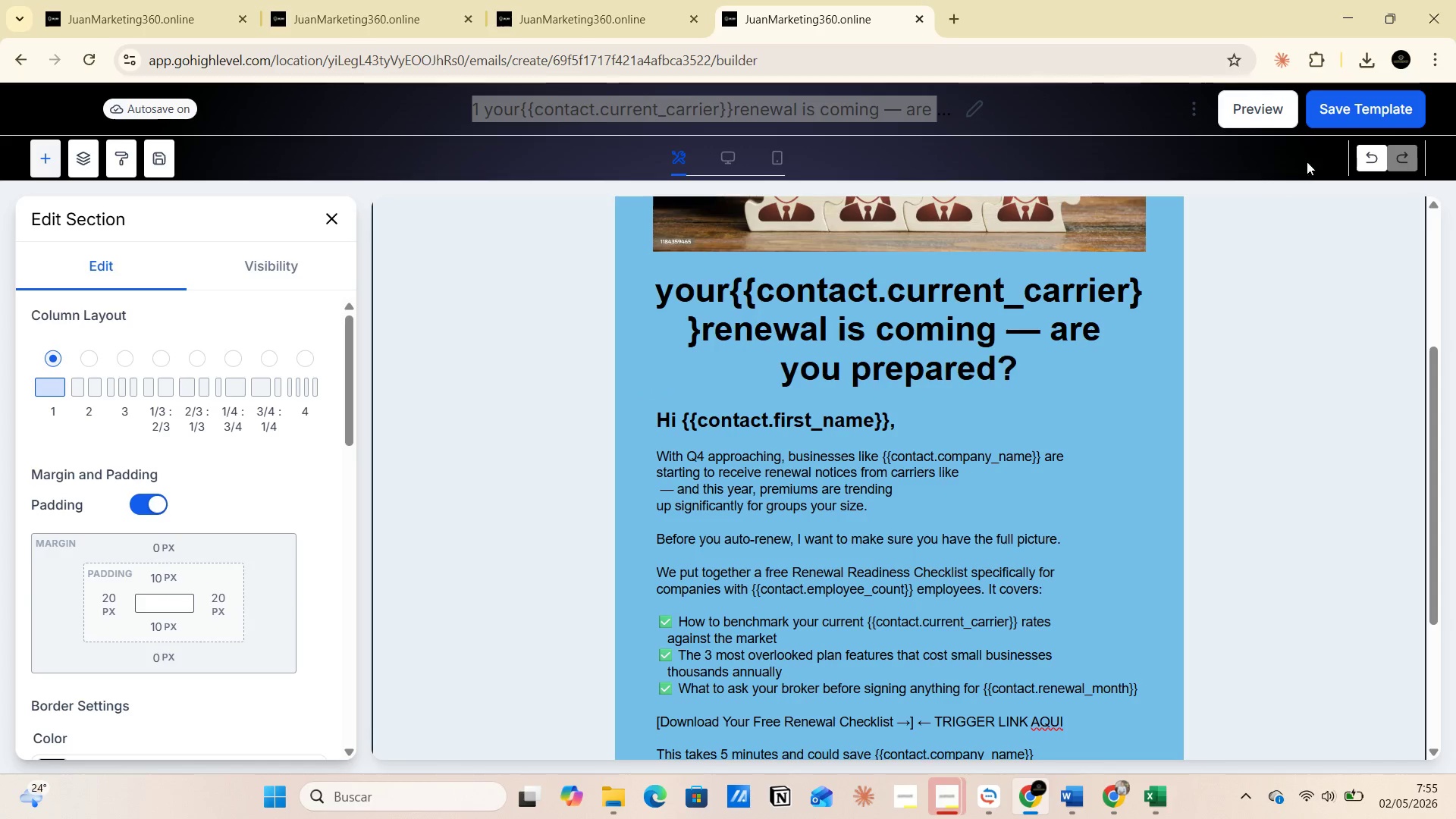 
left_click([1336, 352])
 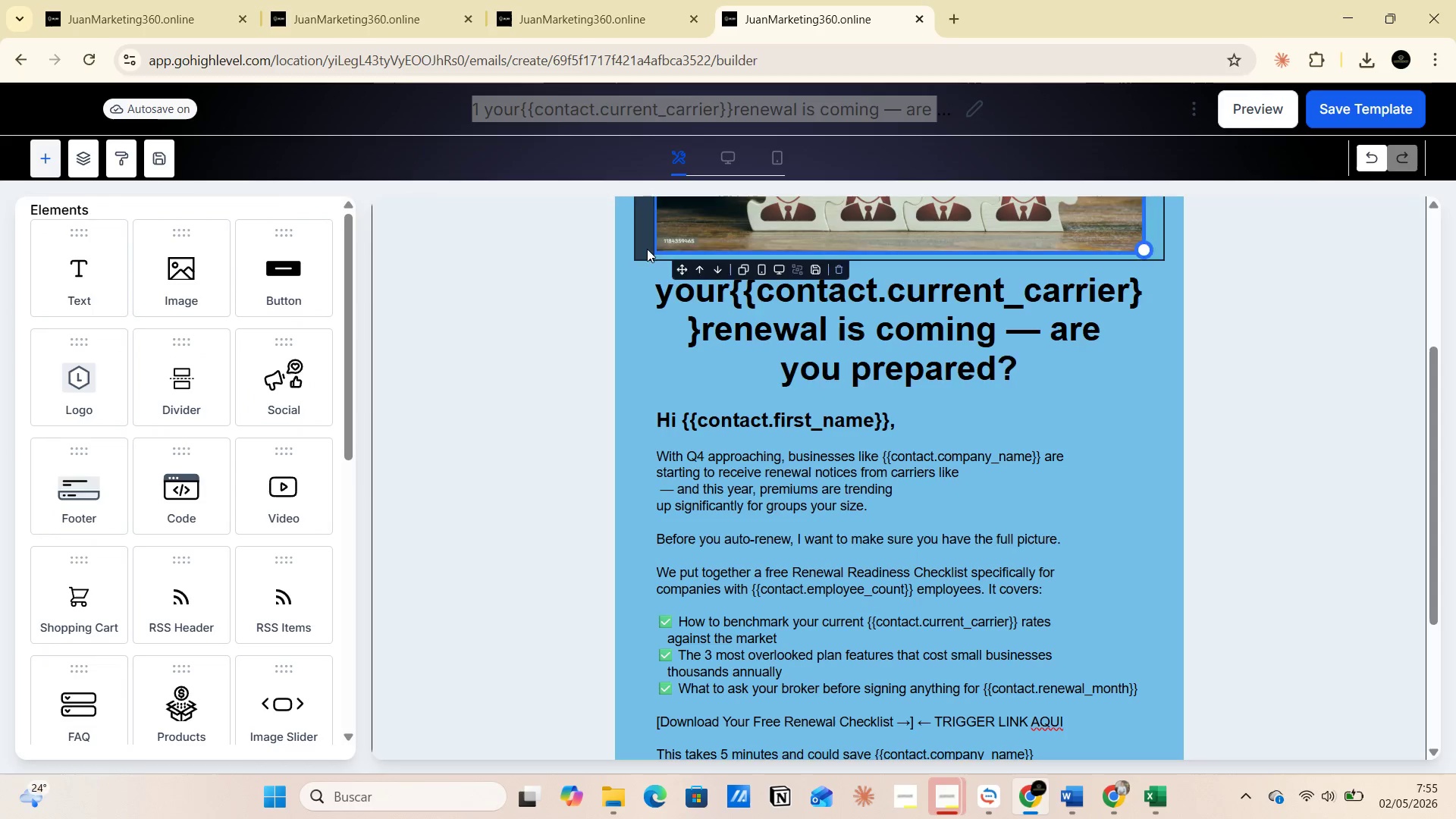 
left_click([481, 359])
 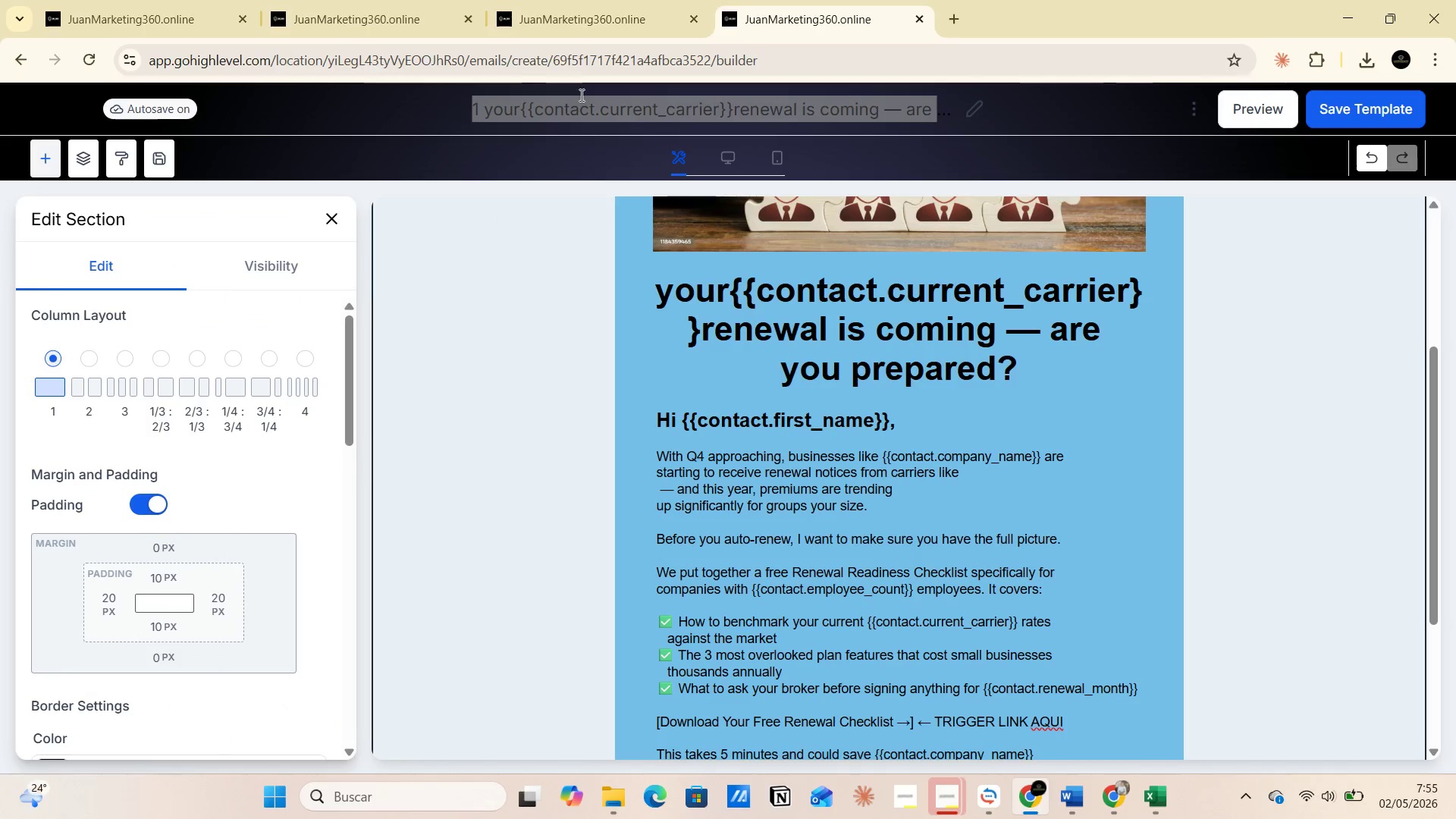 
left_click([592, 112])
 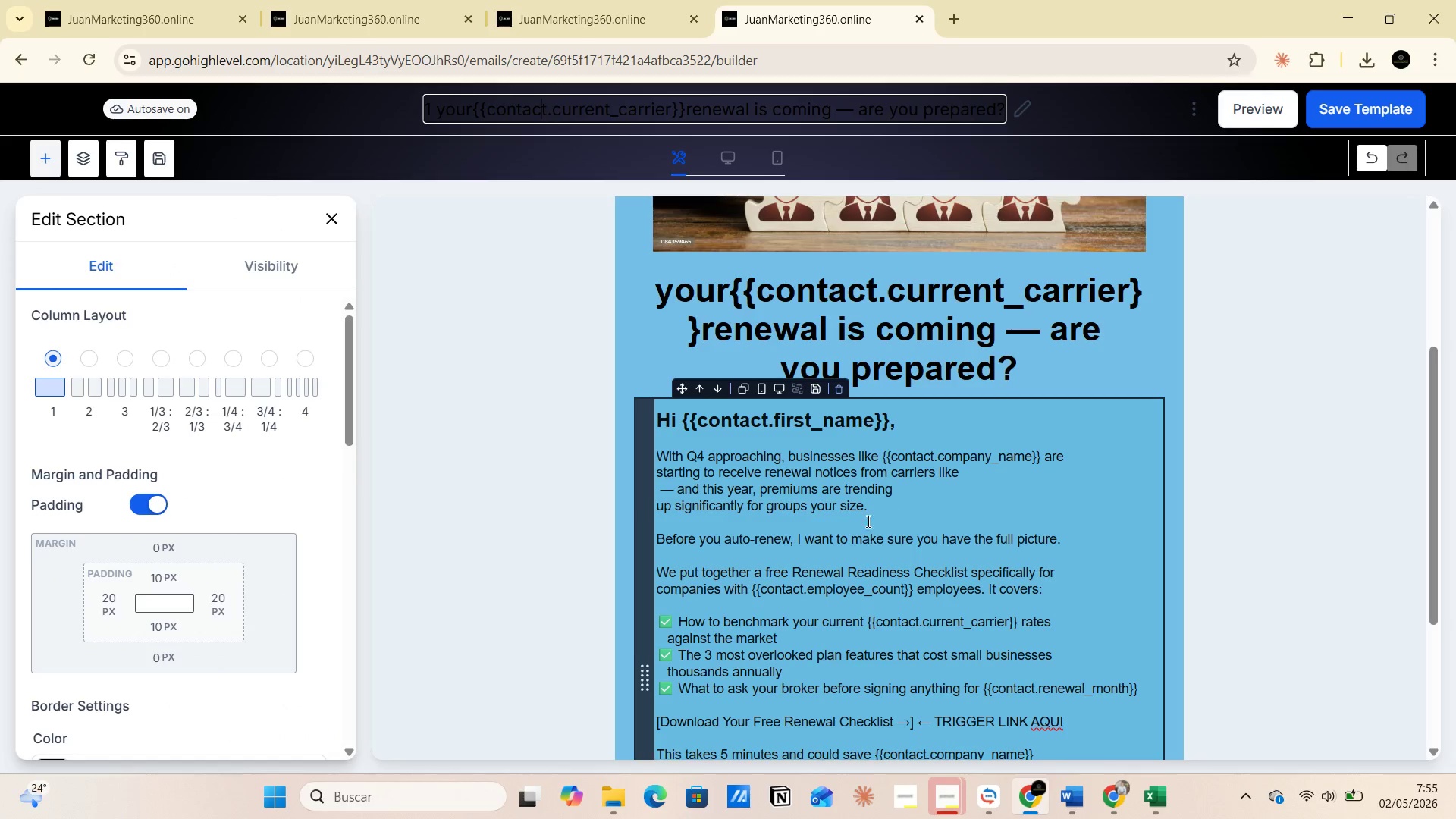 
left_click([657, 488])
 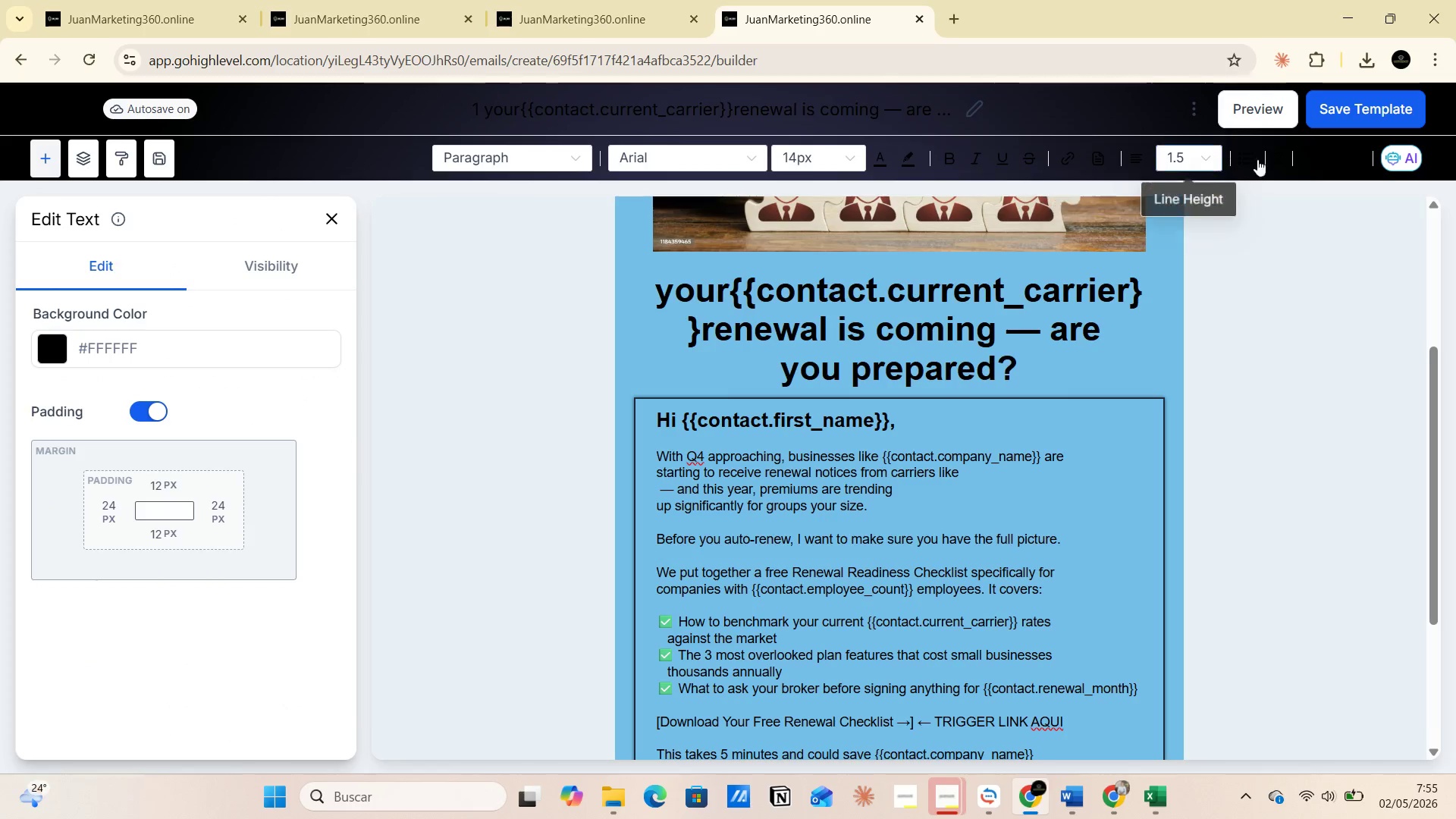 
left_click([1311, 159])
 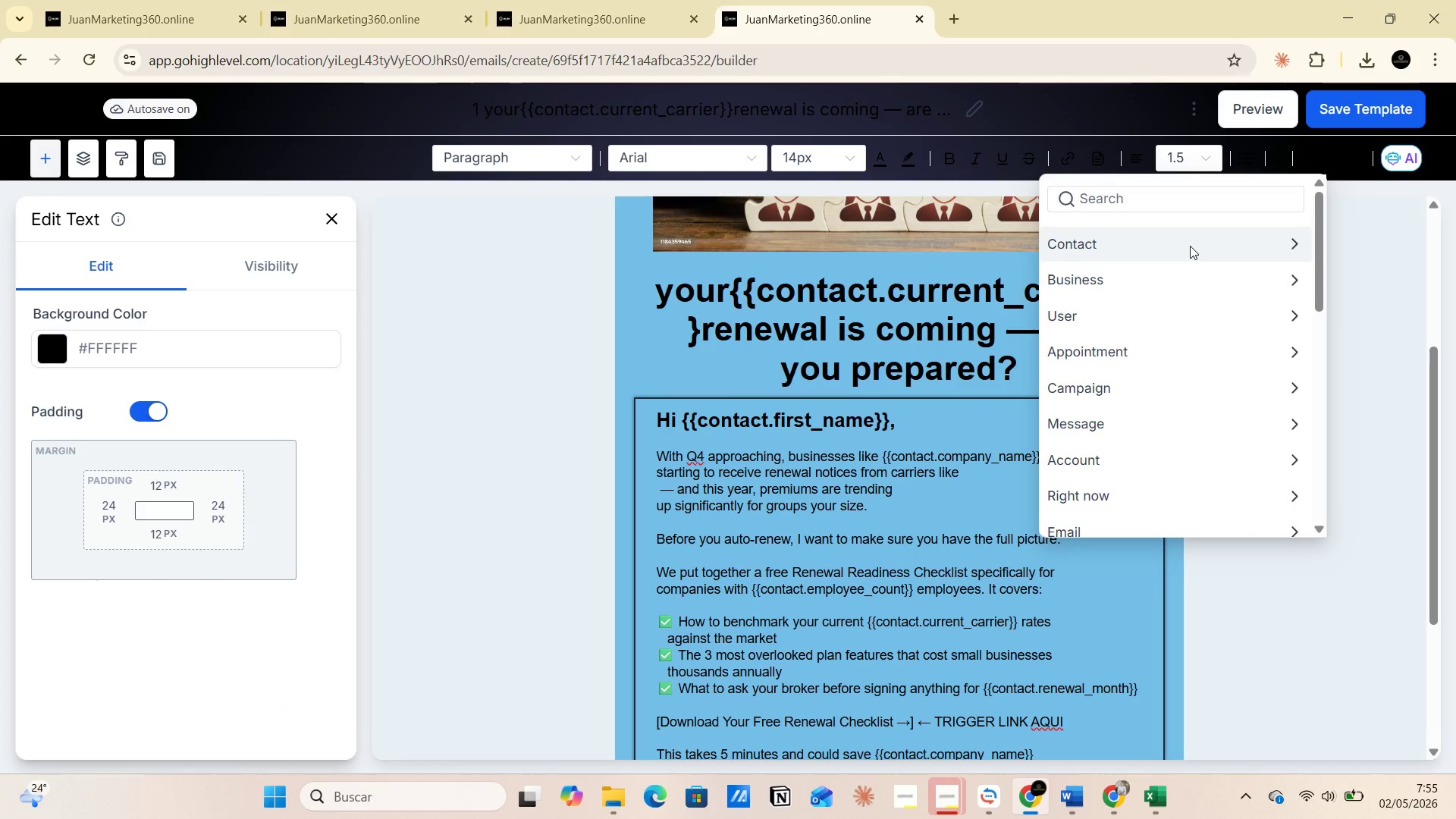 
scroll: coordinate [1231, 488], scroll_direction: down, amount: 16.0
 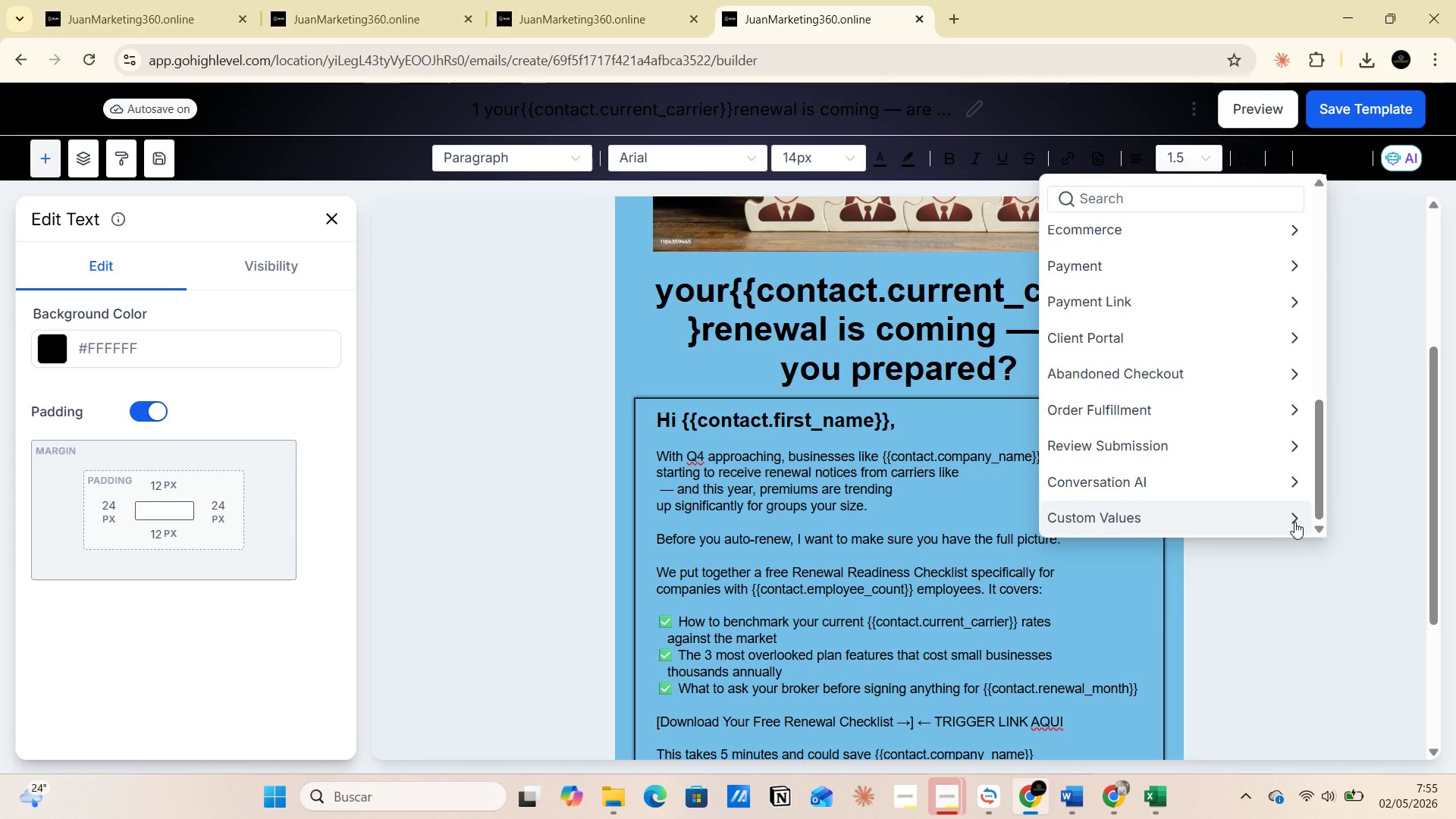 
left_click([1294, 522])
 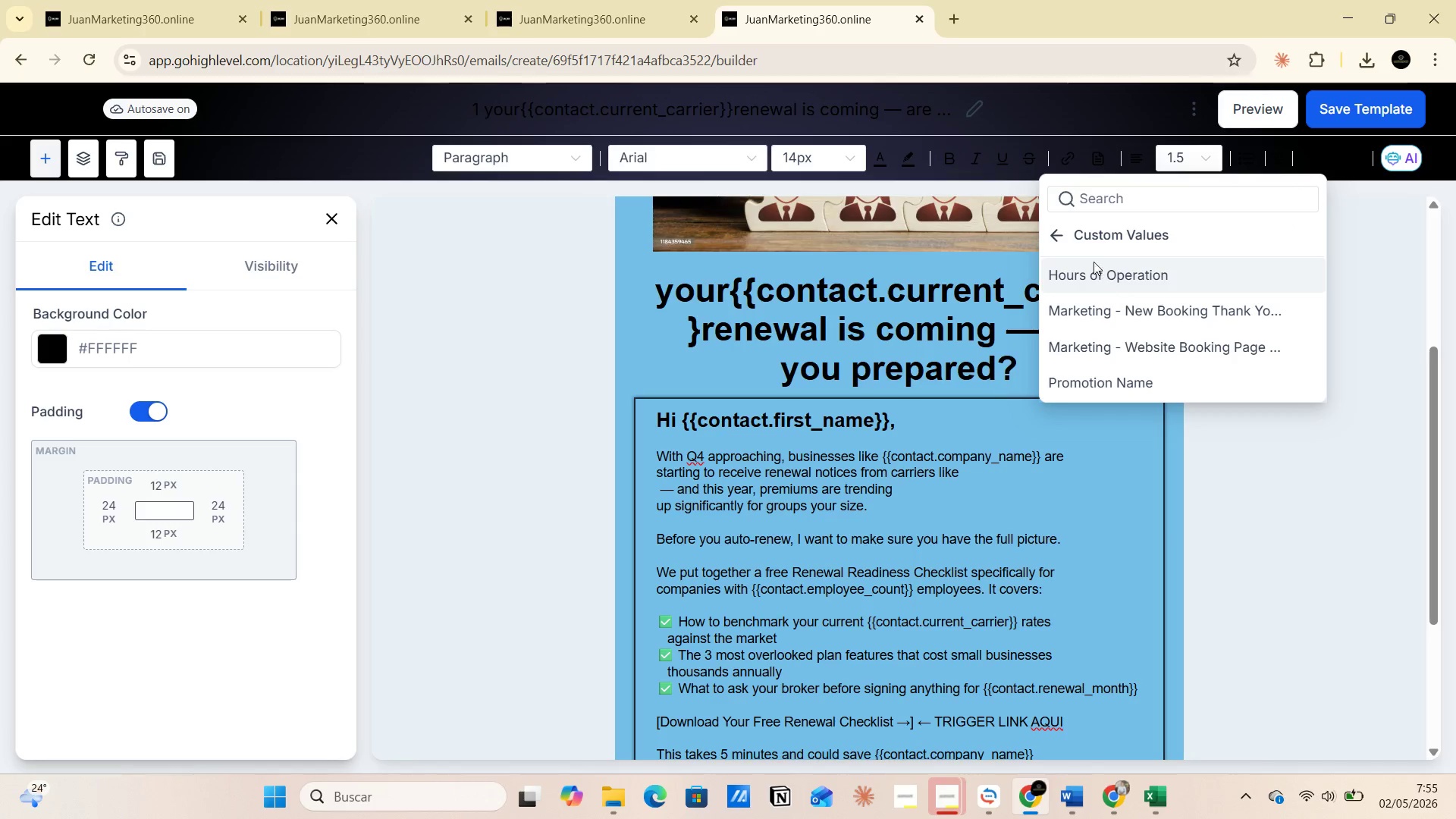 
left_click([1050, 233])
 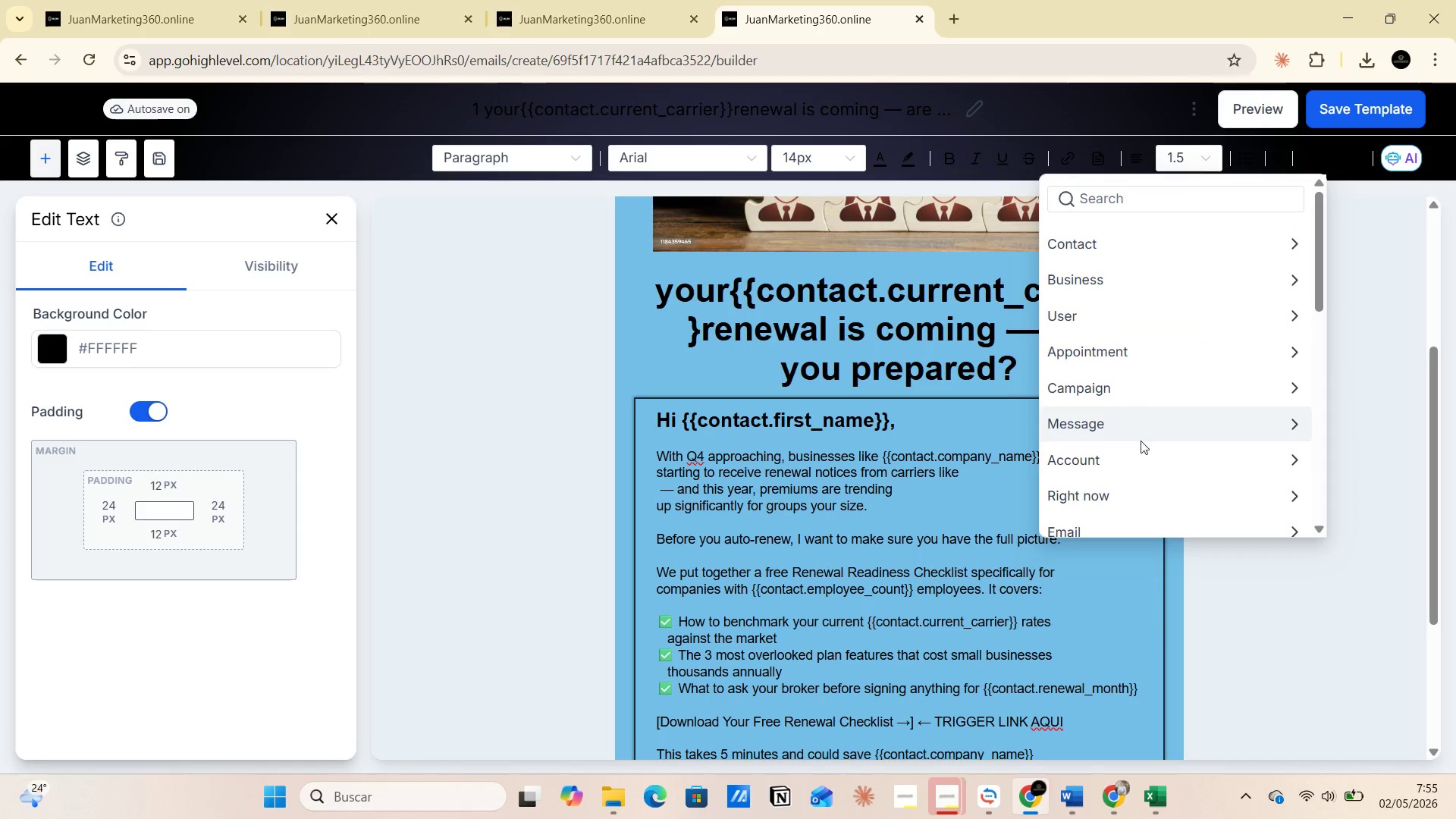 
scroll: coordinate [1152, 488], scroll_direction: down, amount: 10.0
 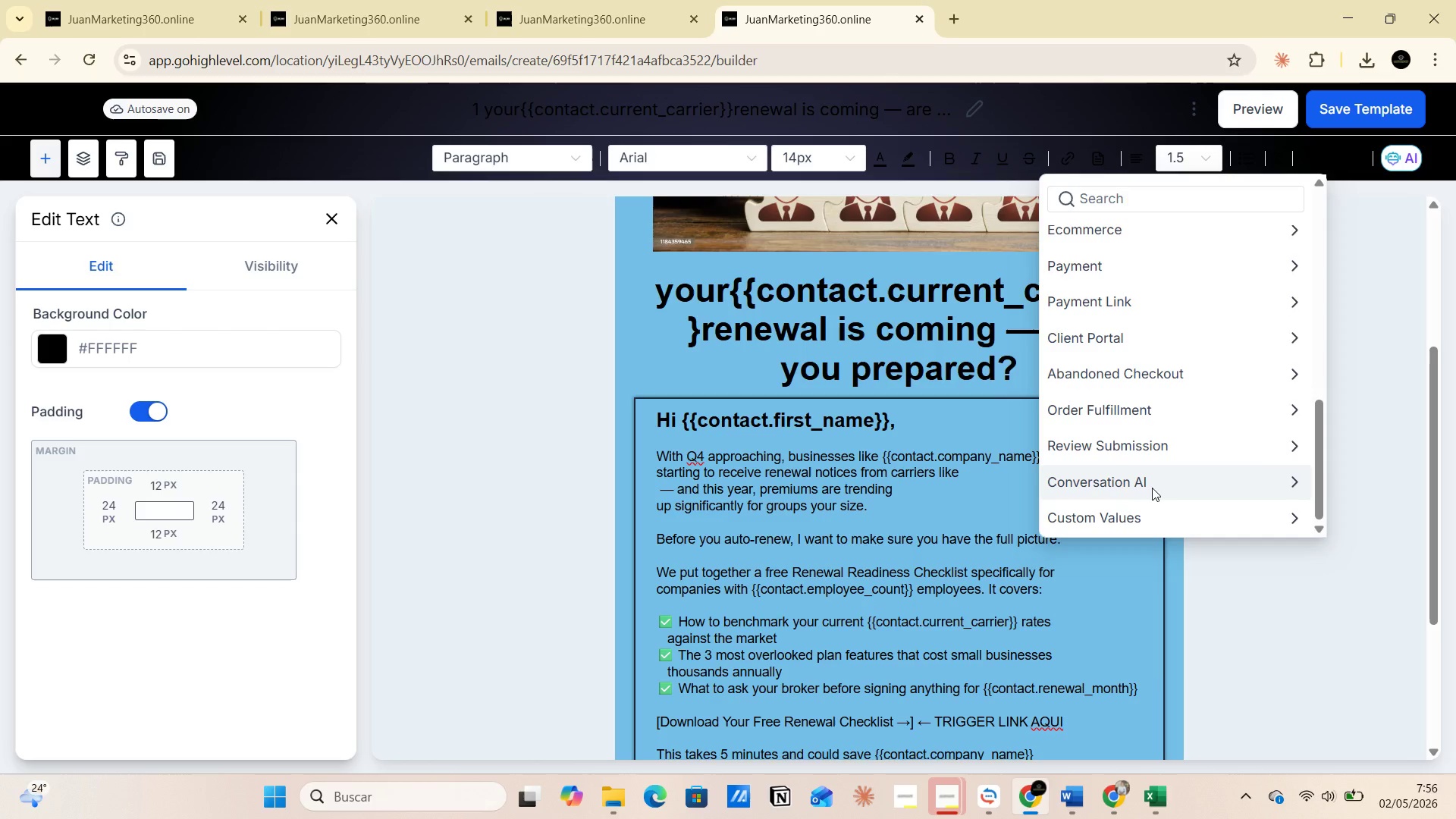 
scroll: coordinate [1152, 488], scroll_direction: up, amount: 1.0
 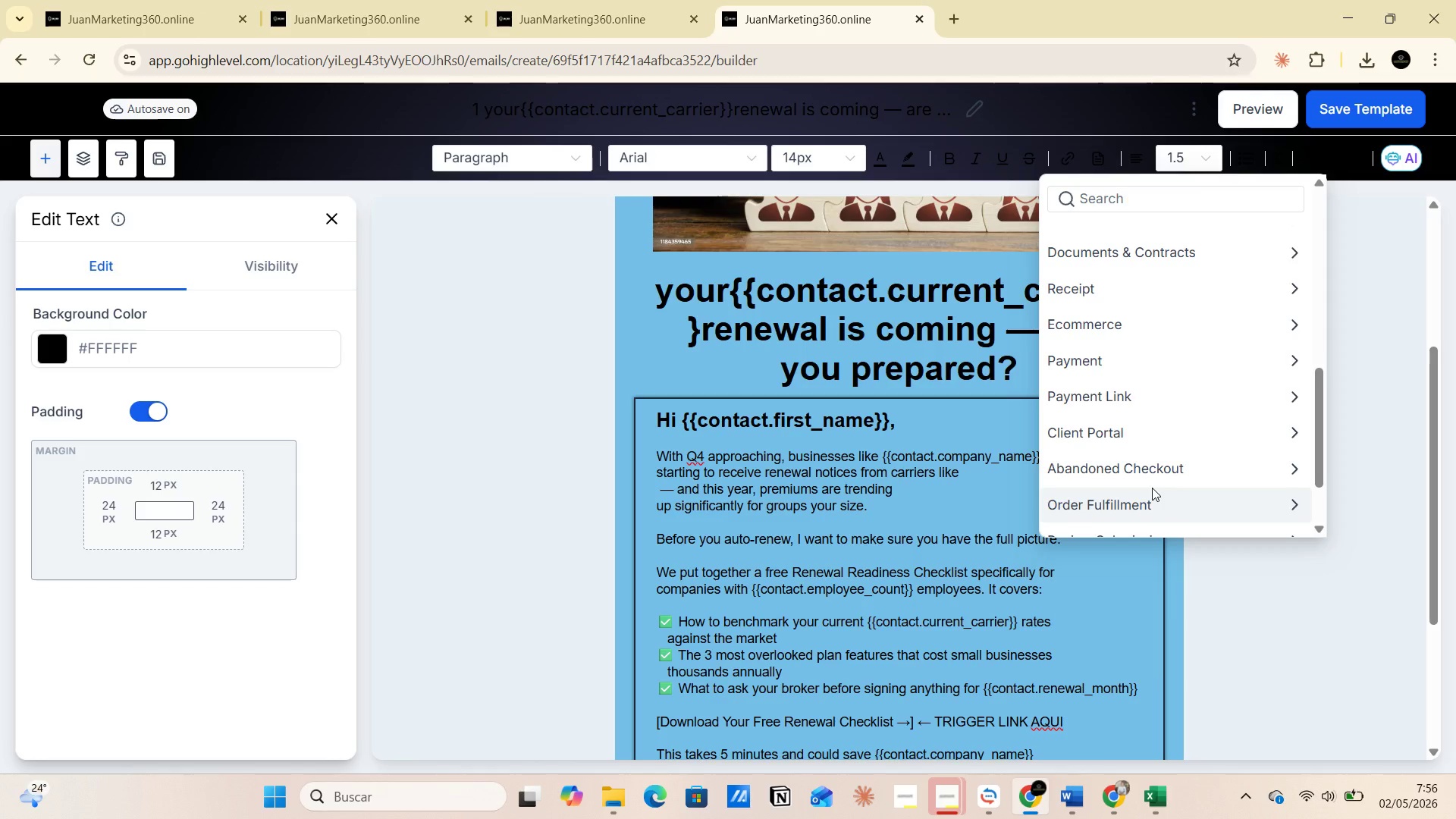 
scroll: coordinate [1152, 488], scroll_direction: down, amount: 1.0
 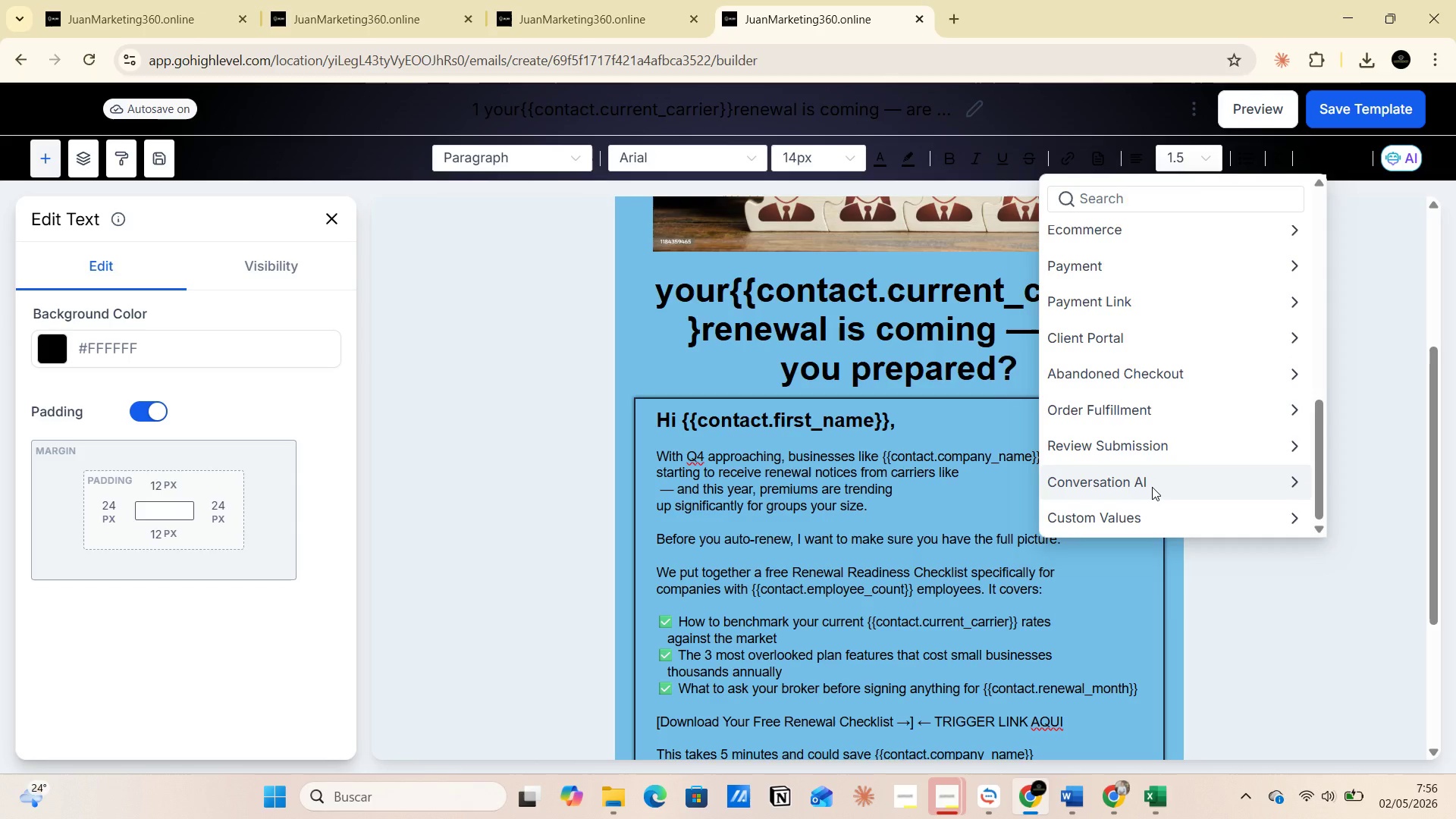 
scroll: coordinate [1152, 487], scroll_direction: up, amount: 2.0
 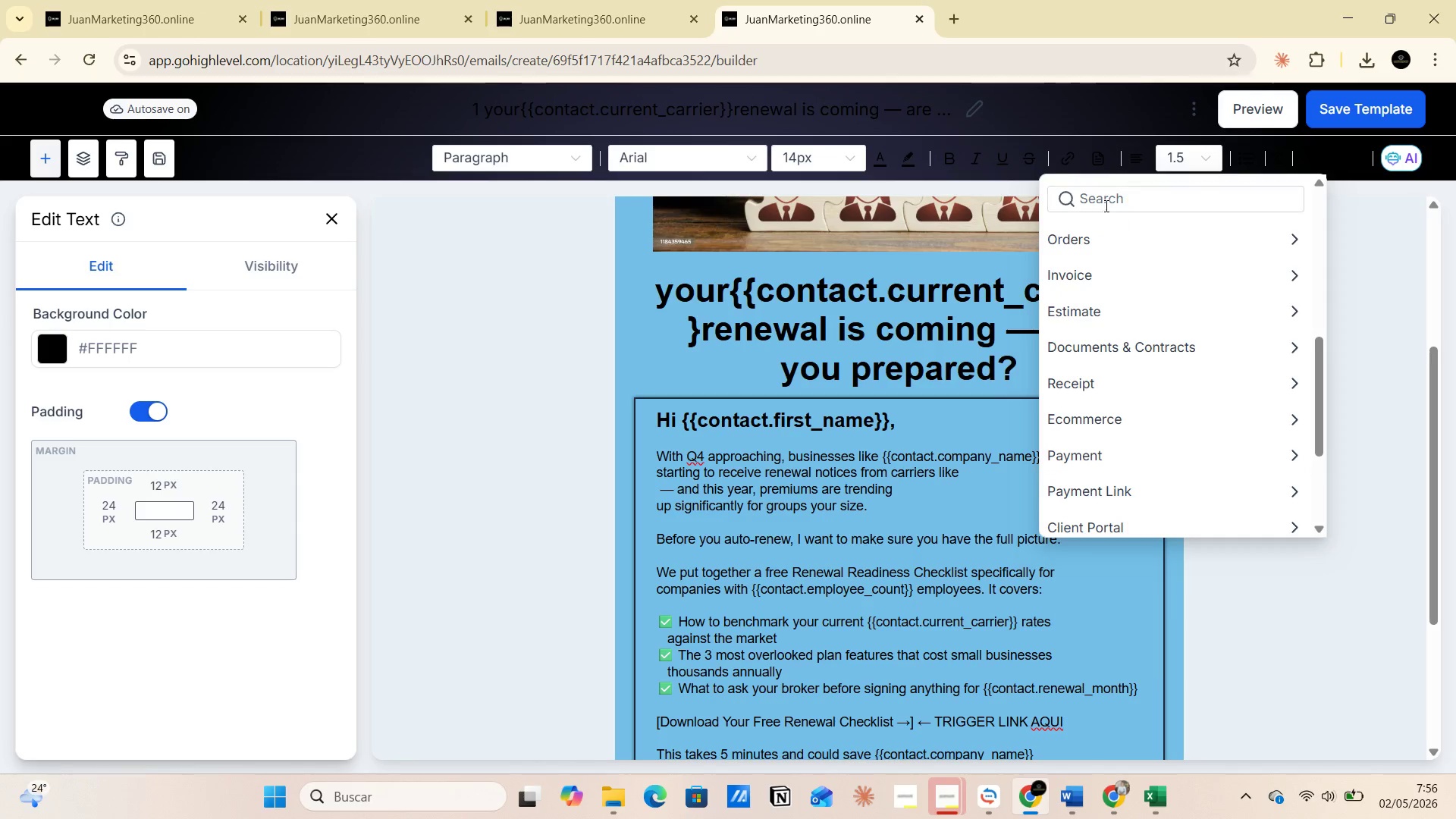 
left_click([1100, 199])
 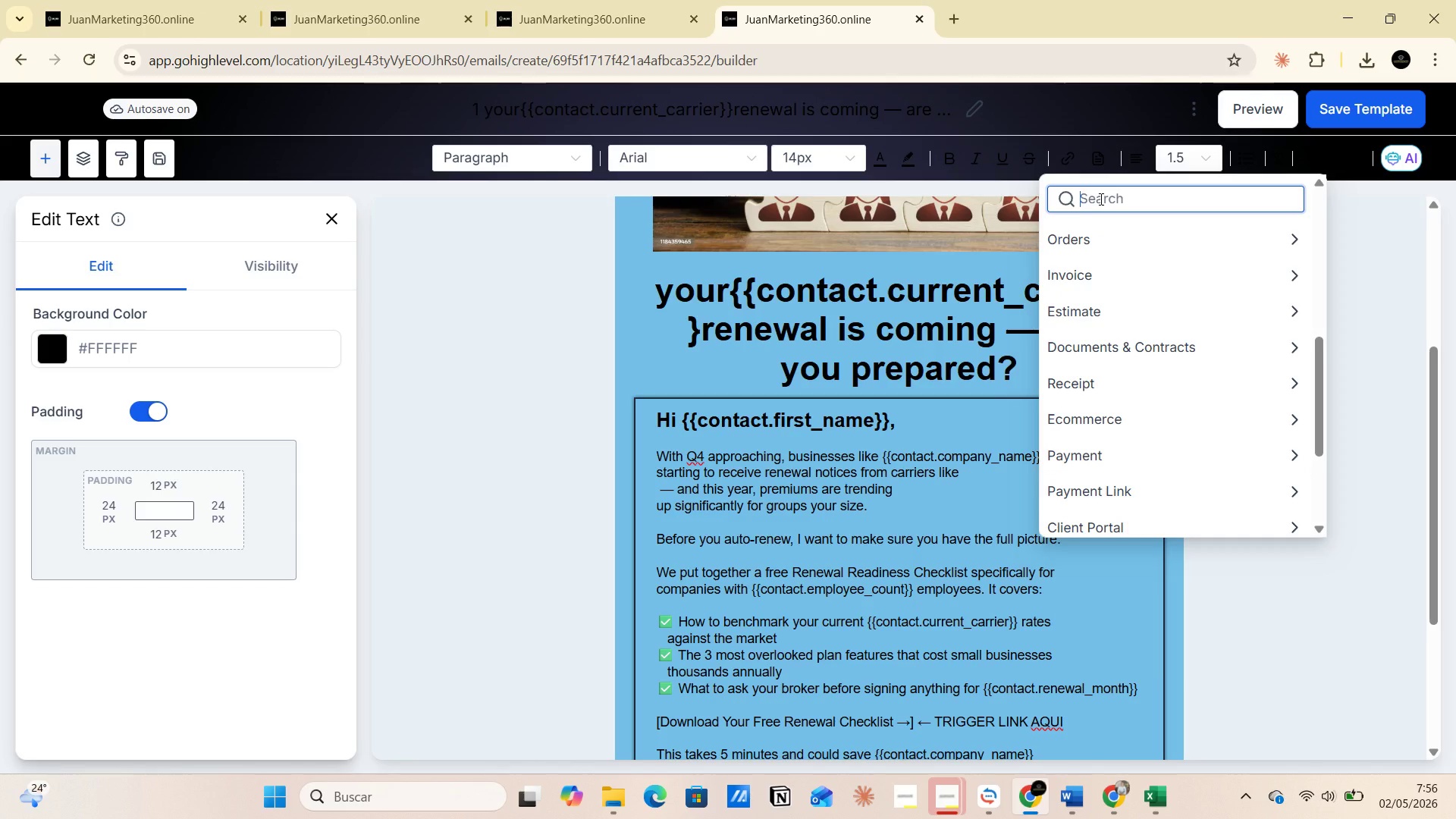 
type(fiel)
key(Backspace)
key(Backspace)
key(Backspace)
key(Backspace)
 